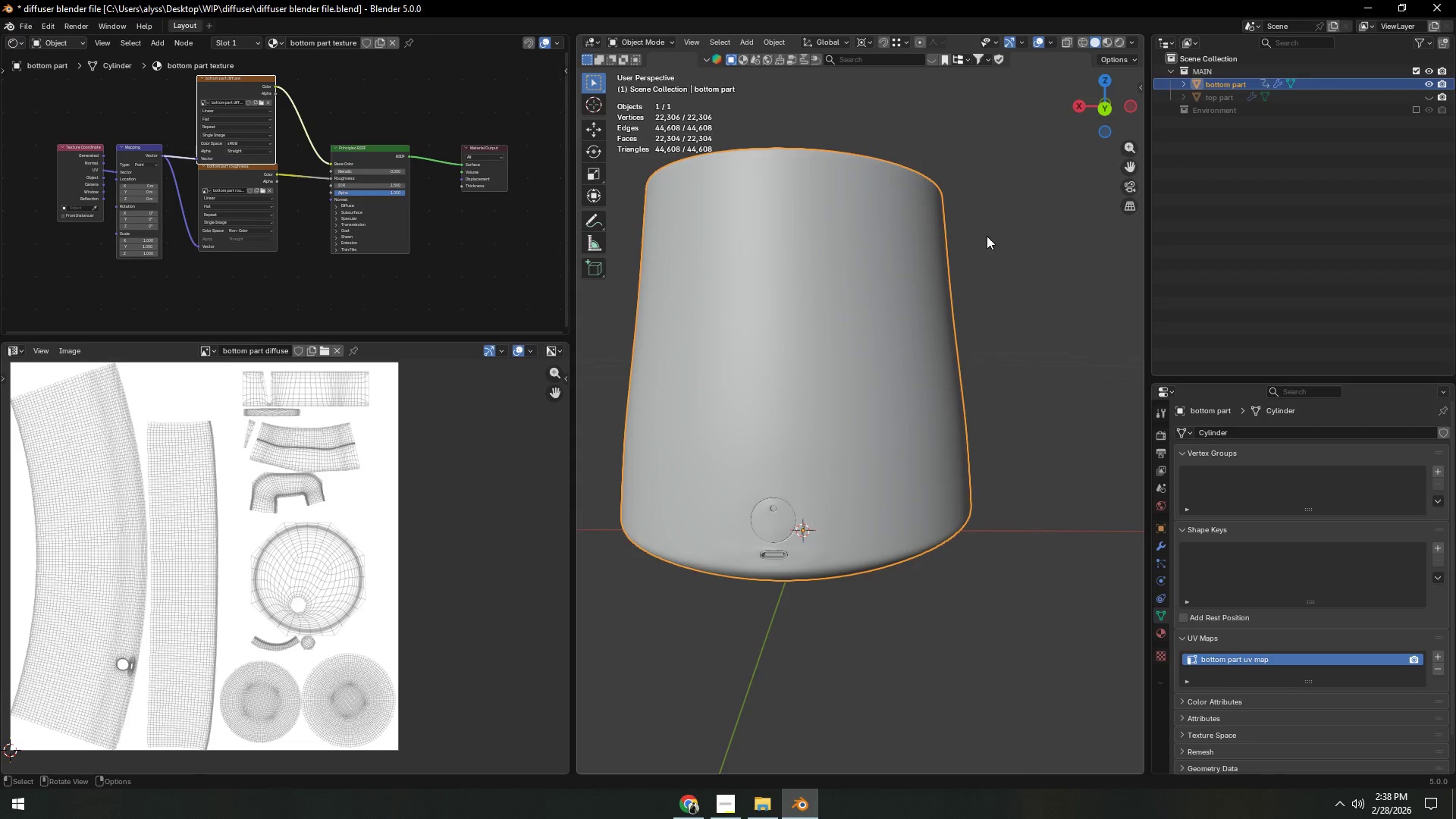 
left_click([1011, 236])
 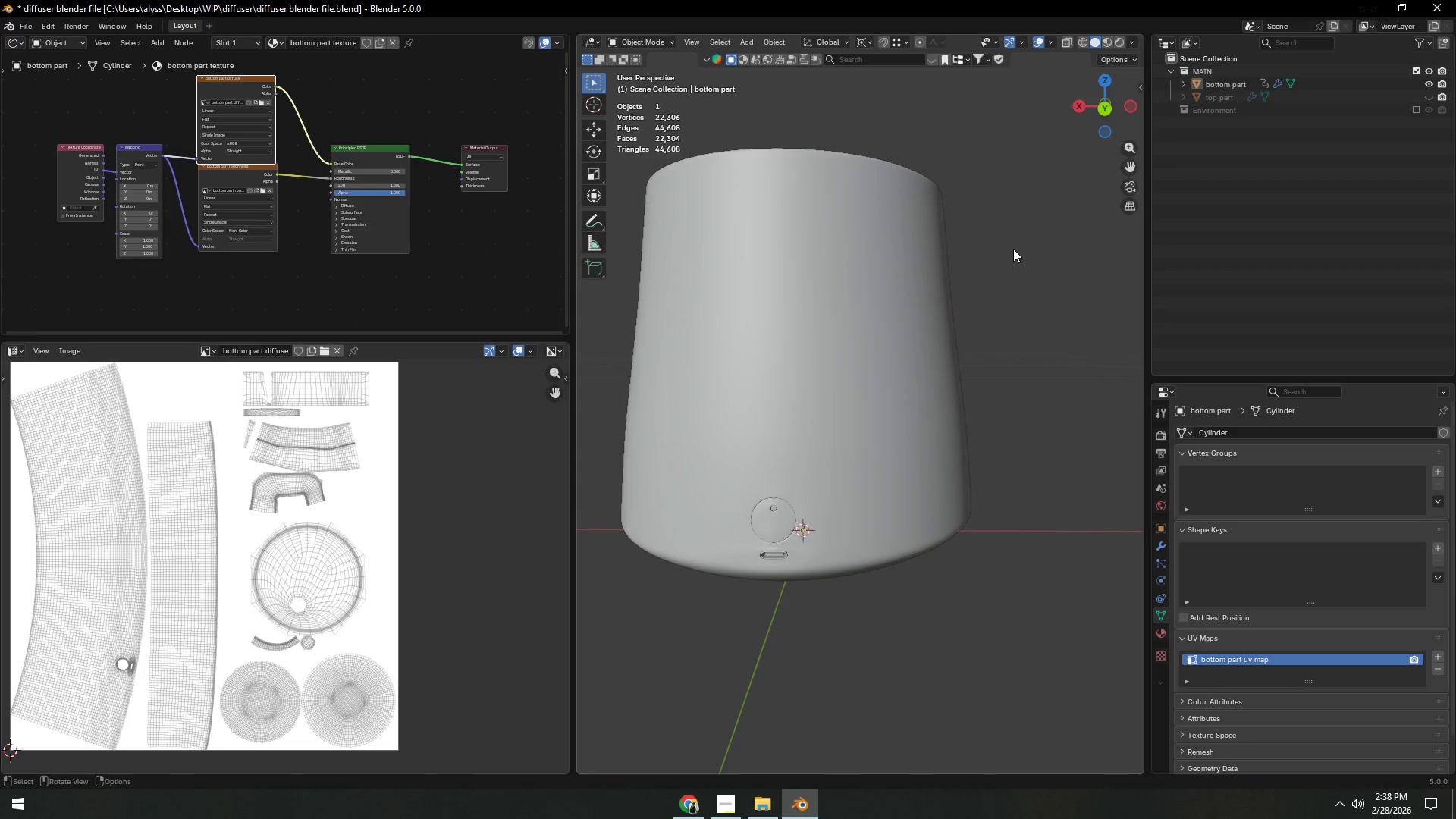 
key(Control+S)
 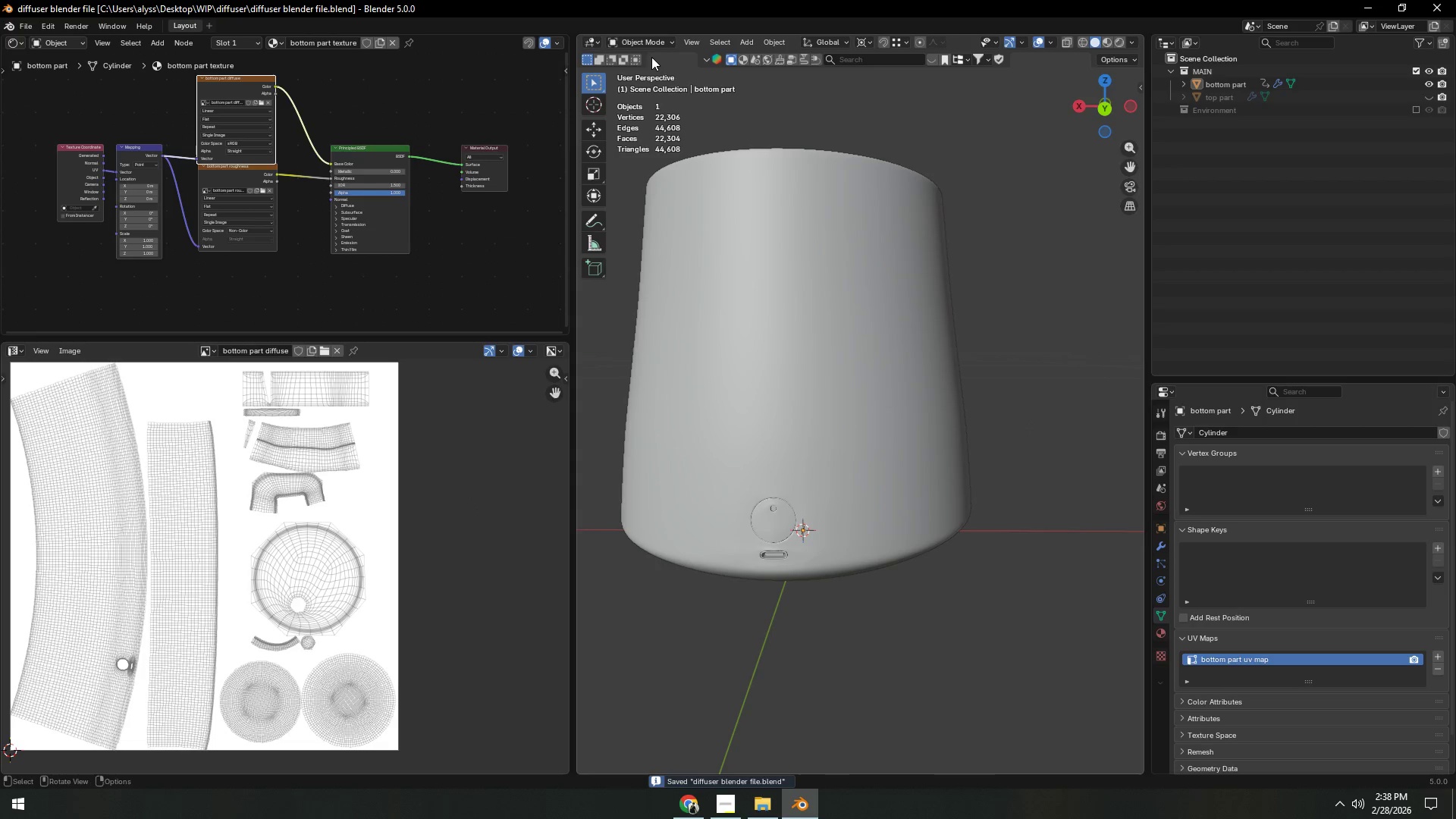 
left_click([651, 40])
 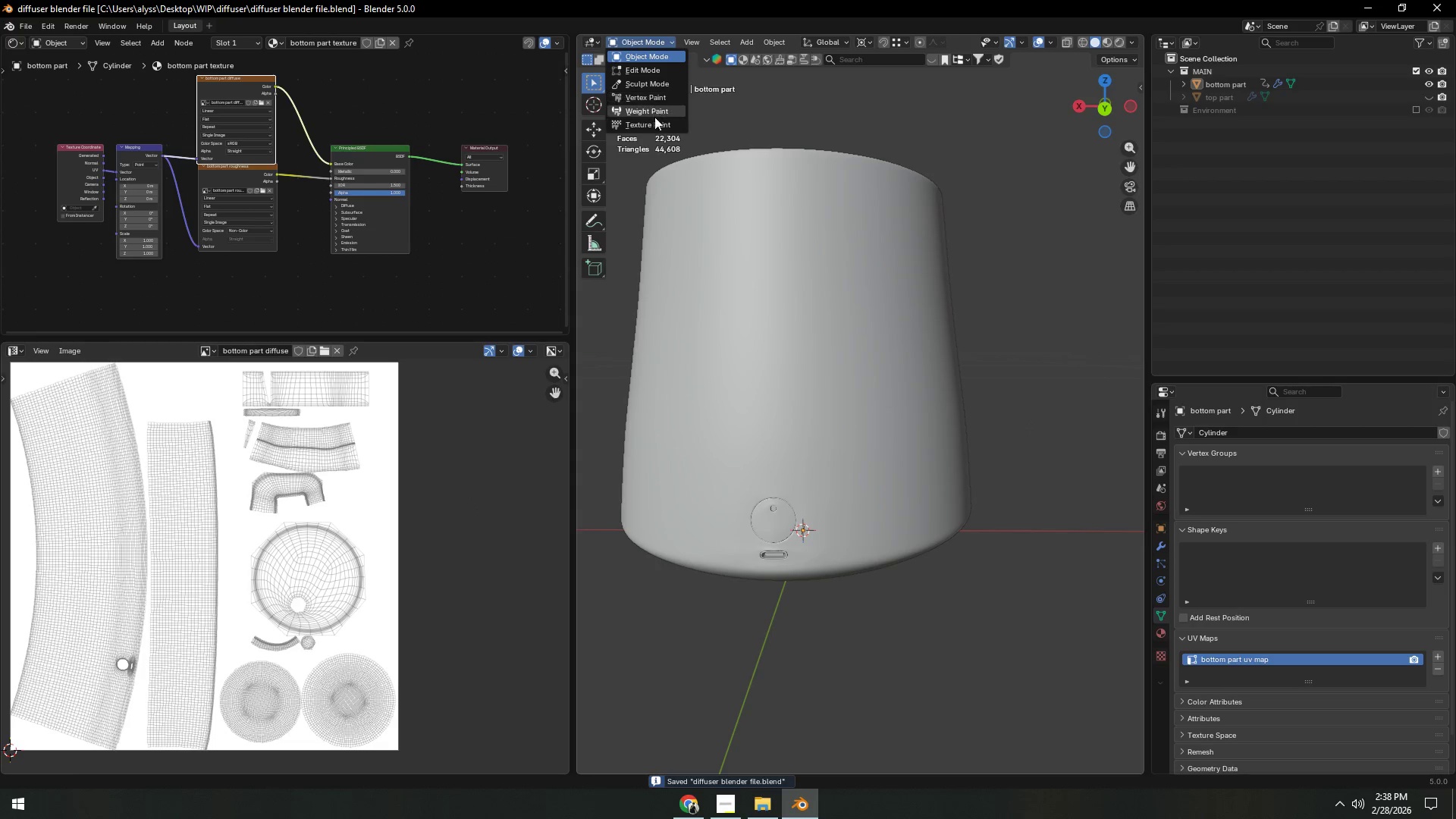 
left_click([653, 121])
 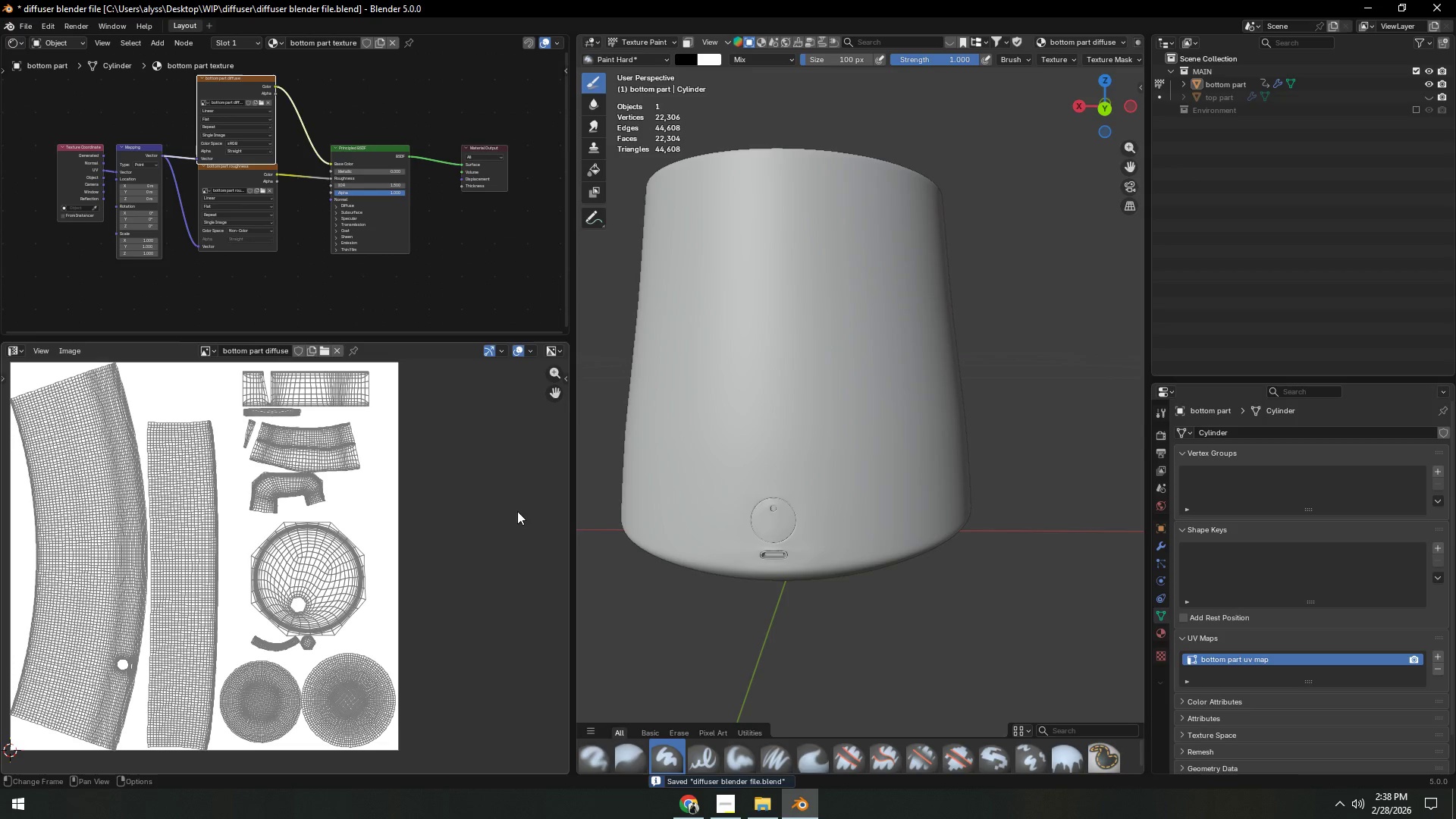 
scroll: coordinate [359, 525], scroll_direction: up, amount: 2.0
 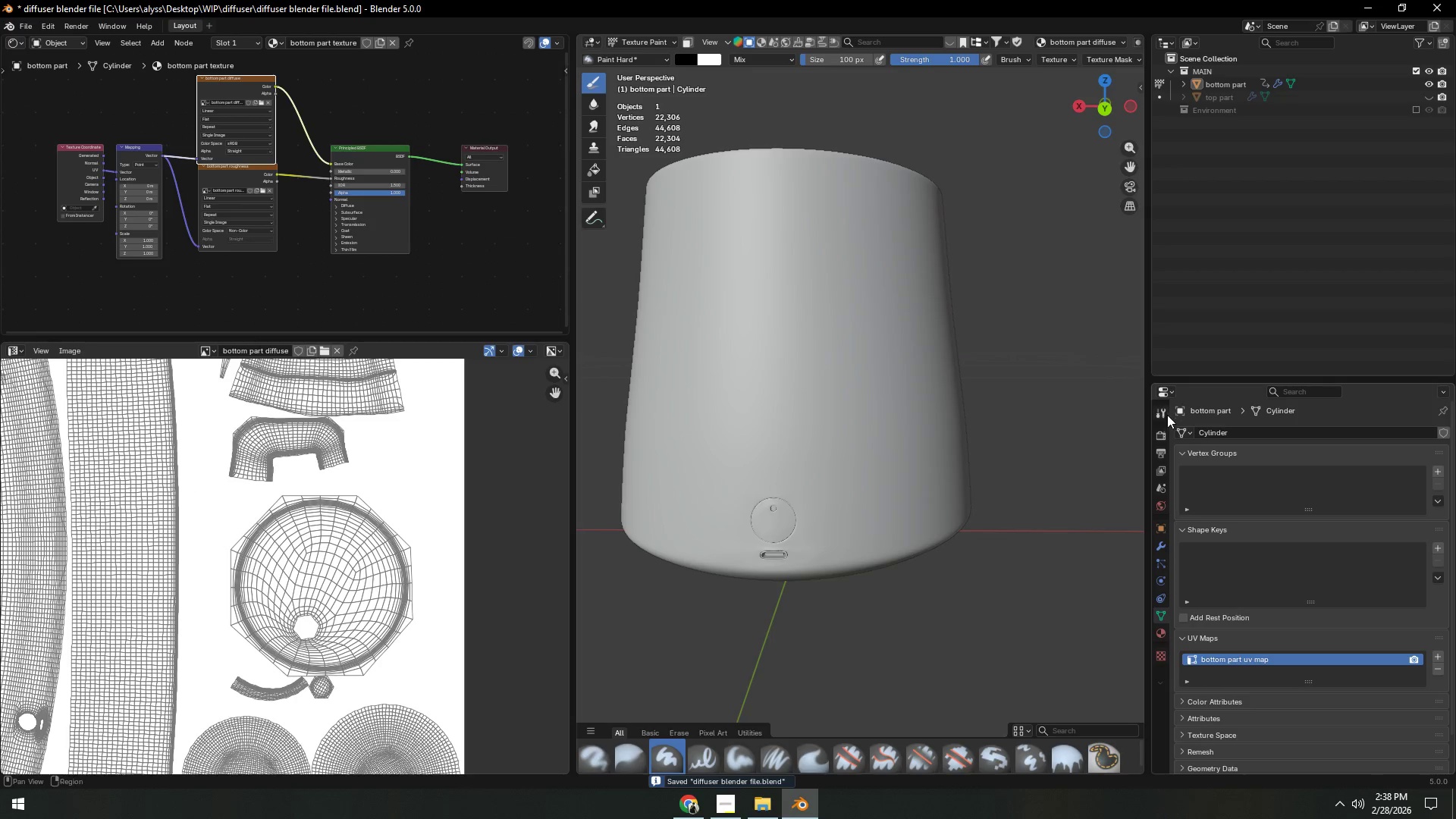 
left_click([1162, 418])
 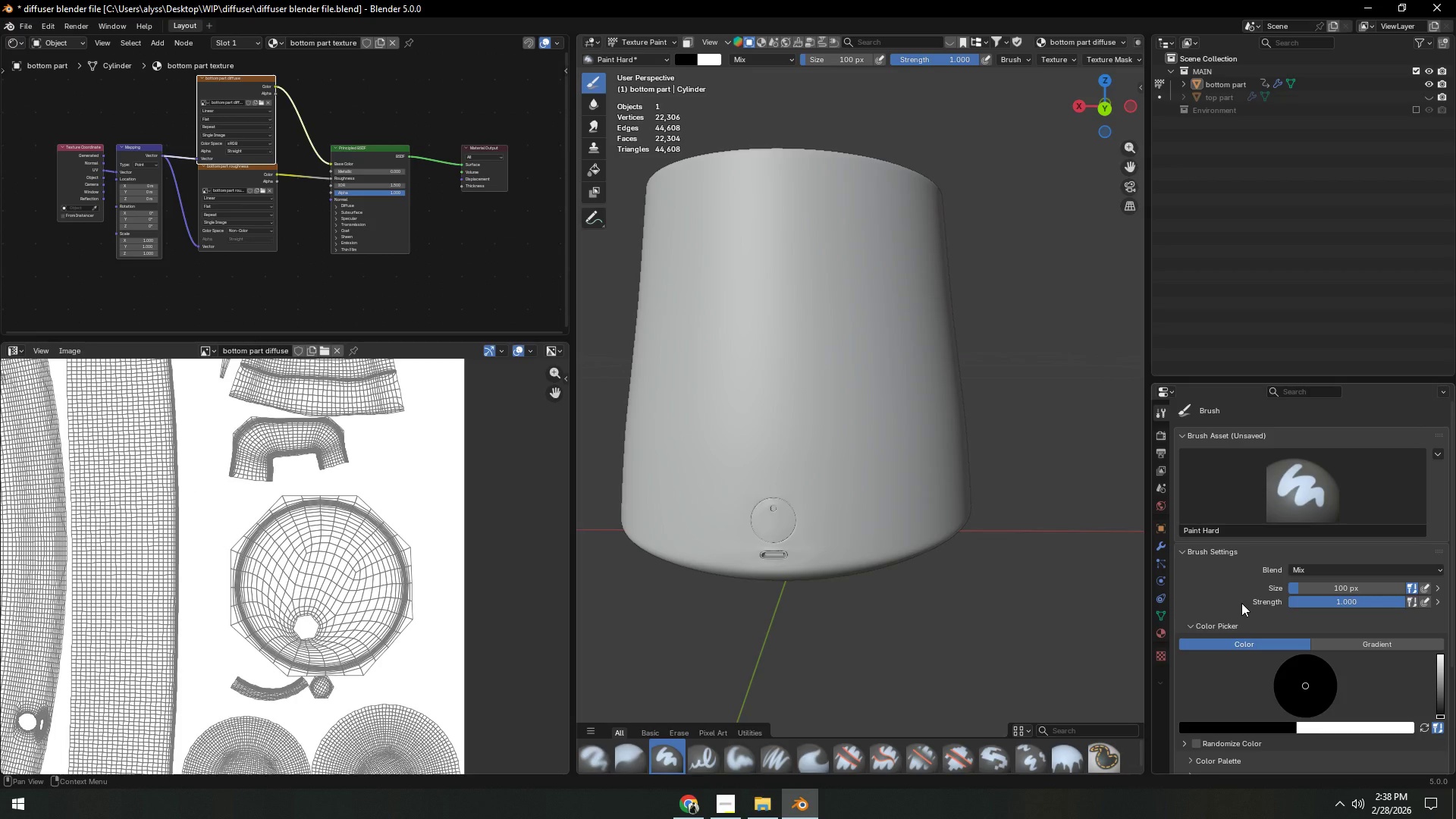 
scroll: coordinate [1255, 604], scroll_direction: down, amount: 6.0
 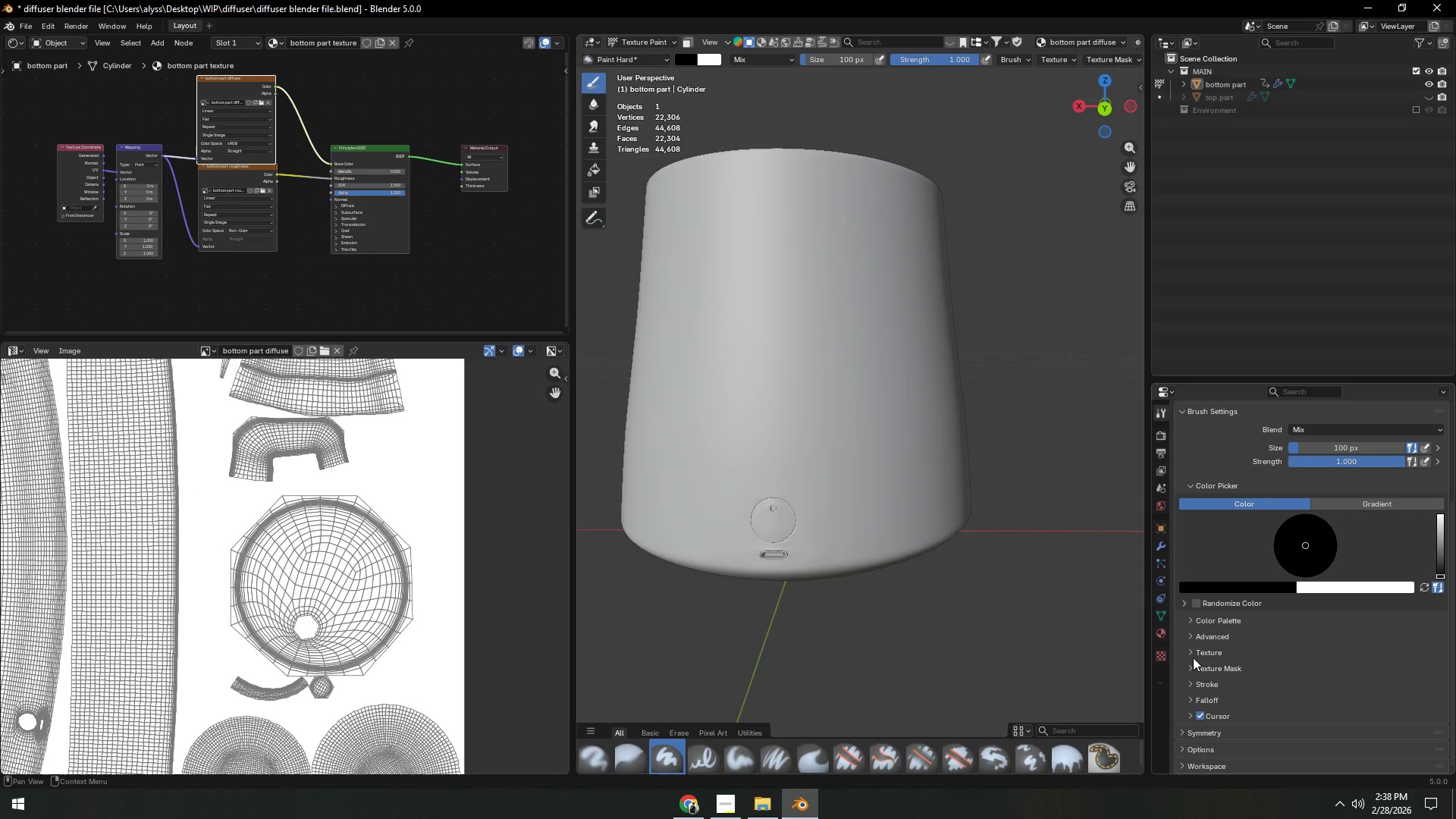 
left_click([1191, 649])
 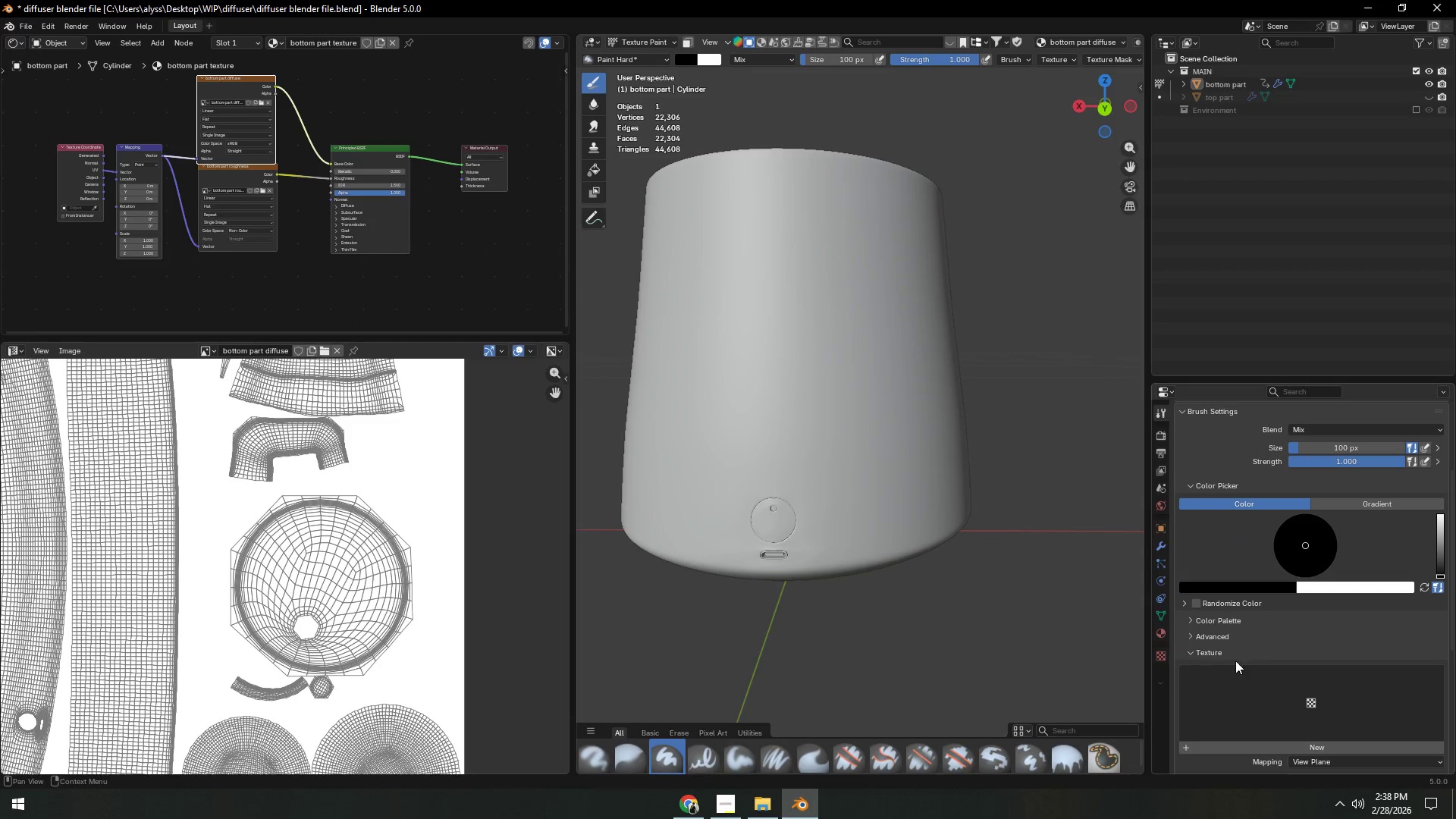 
scroll: coordinate [1266, 665], scroll_direction: down, amount: 3.0
 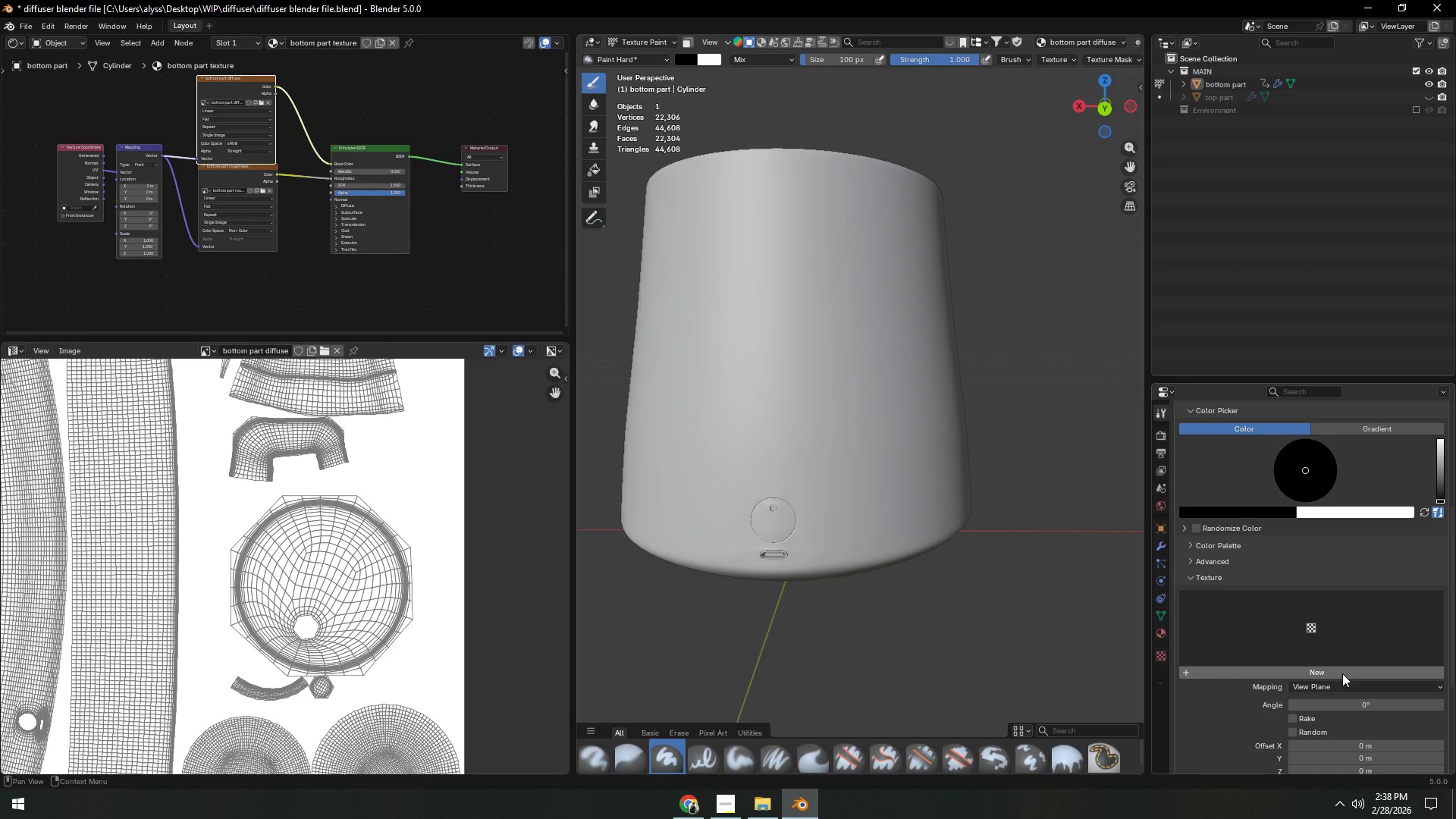 
left_click([1342, 673])
 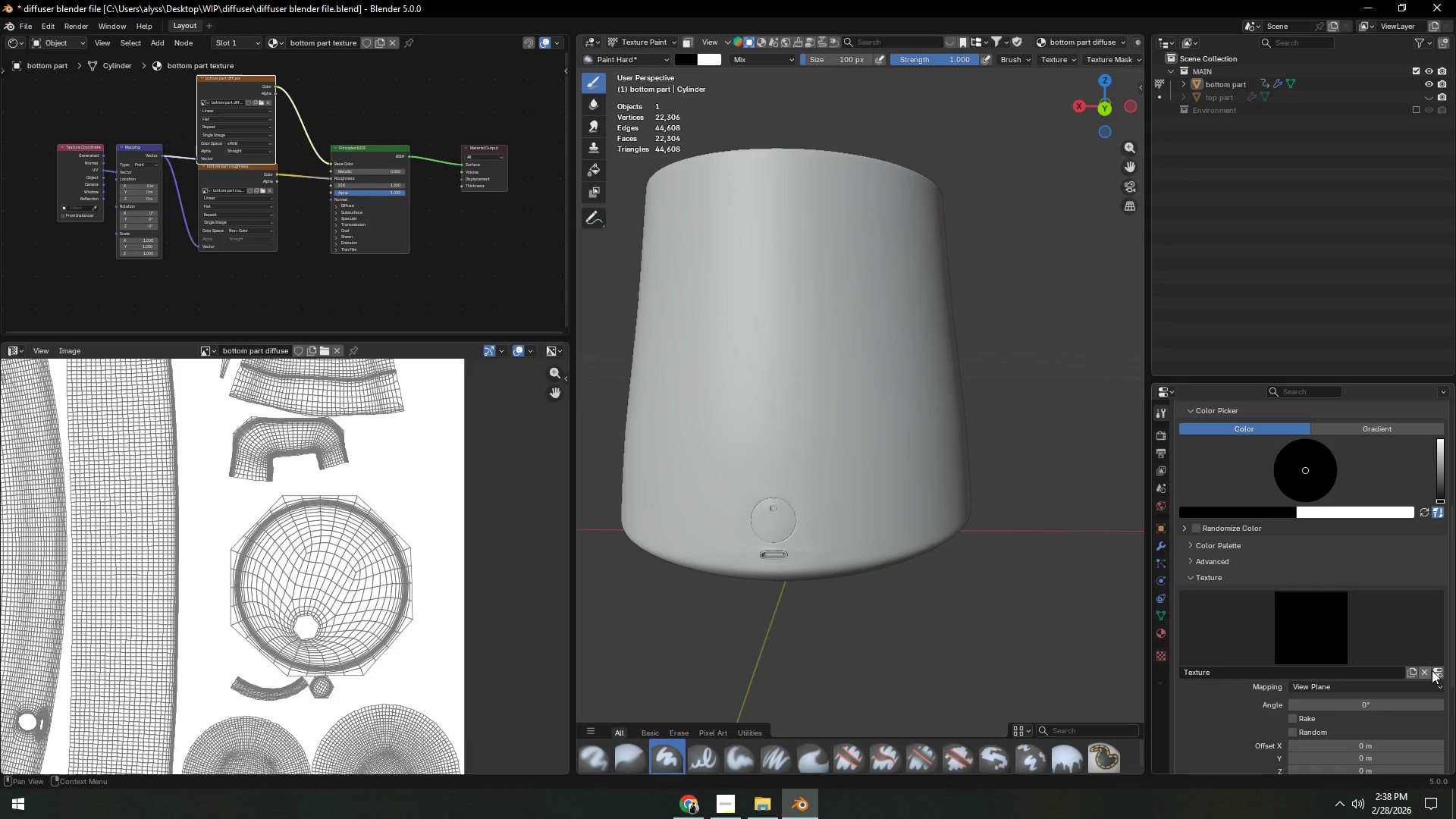 
left_click([1432, 670])
 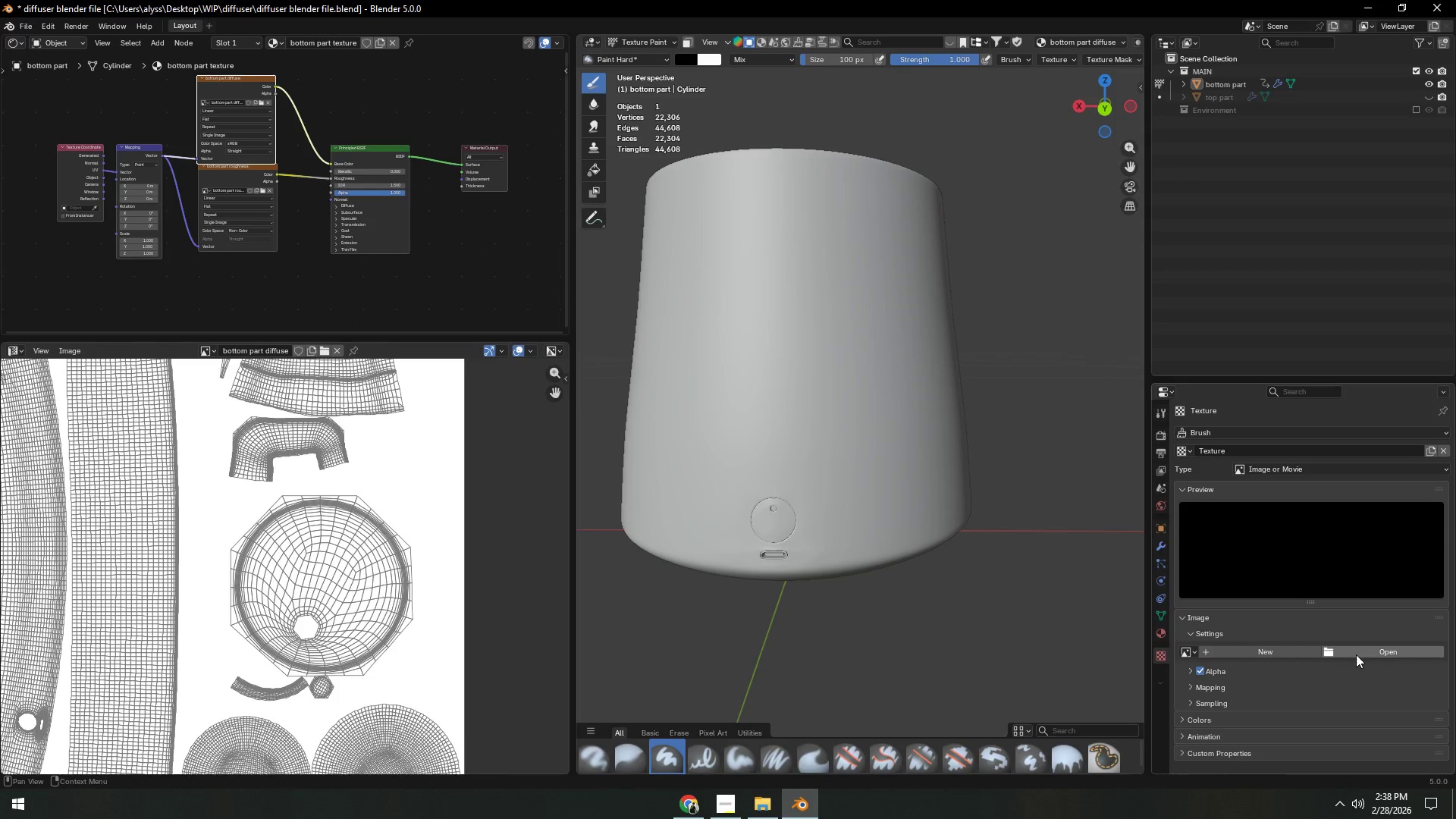 
left_click([1359, 652])
 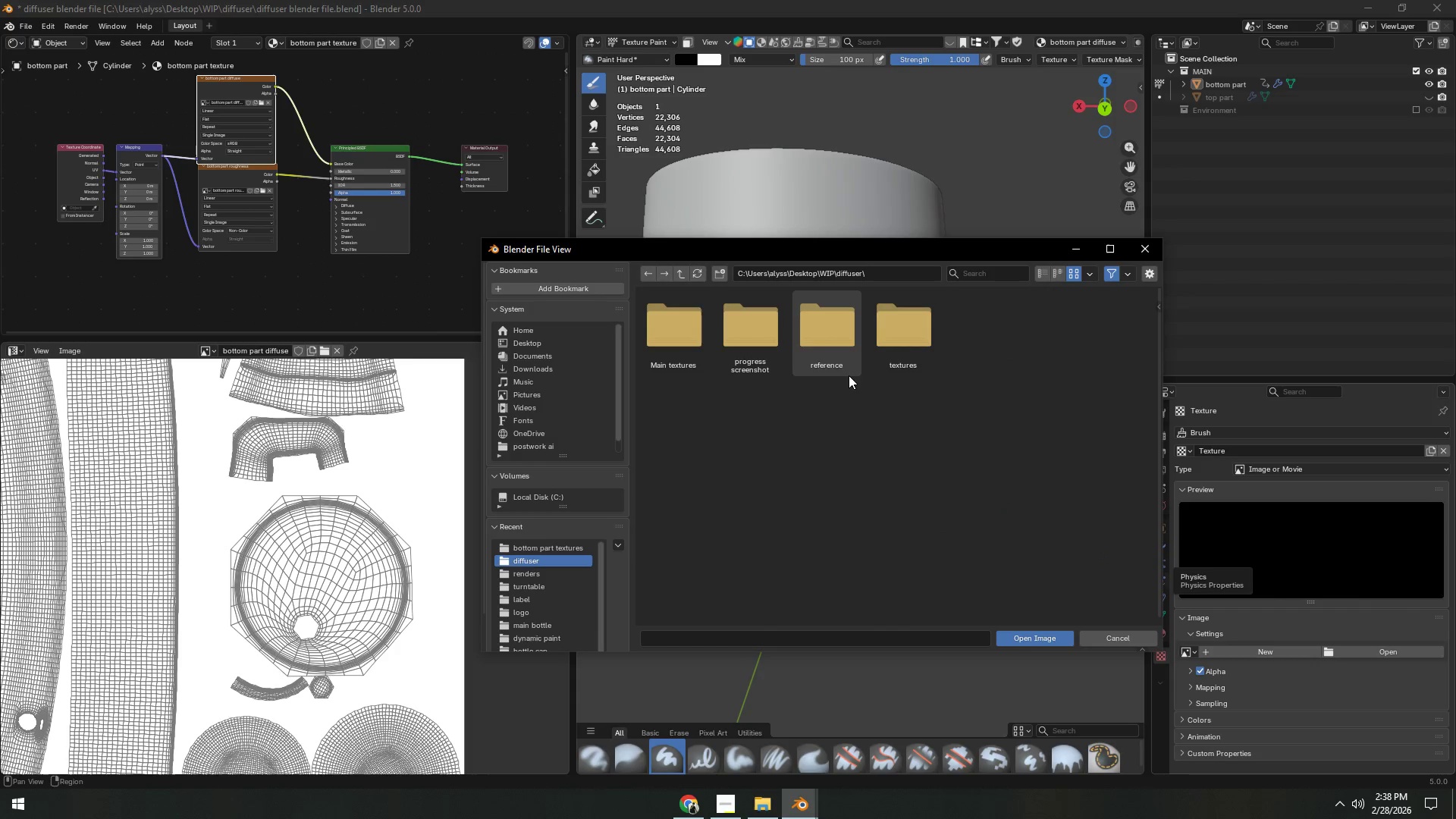 
double_click([880, 344])
 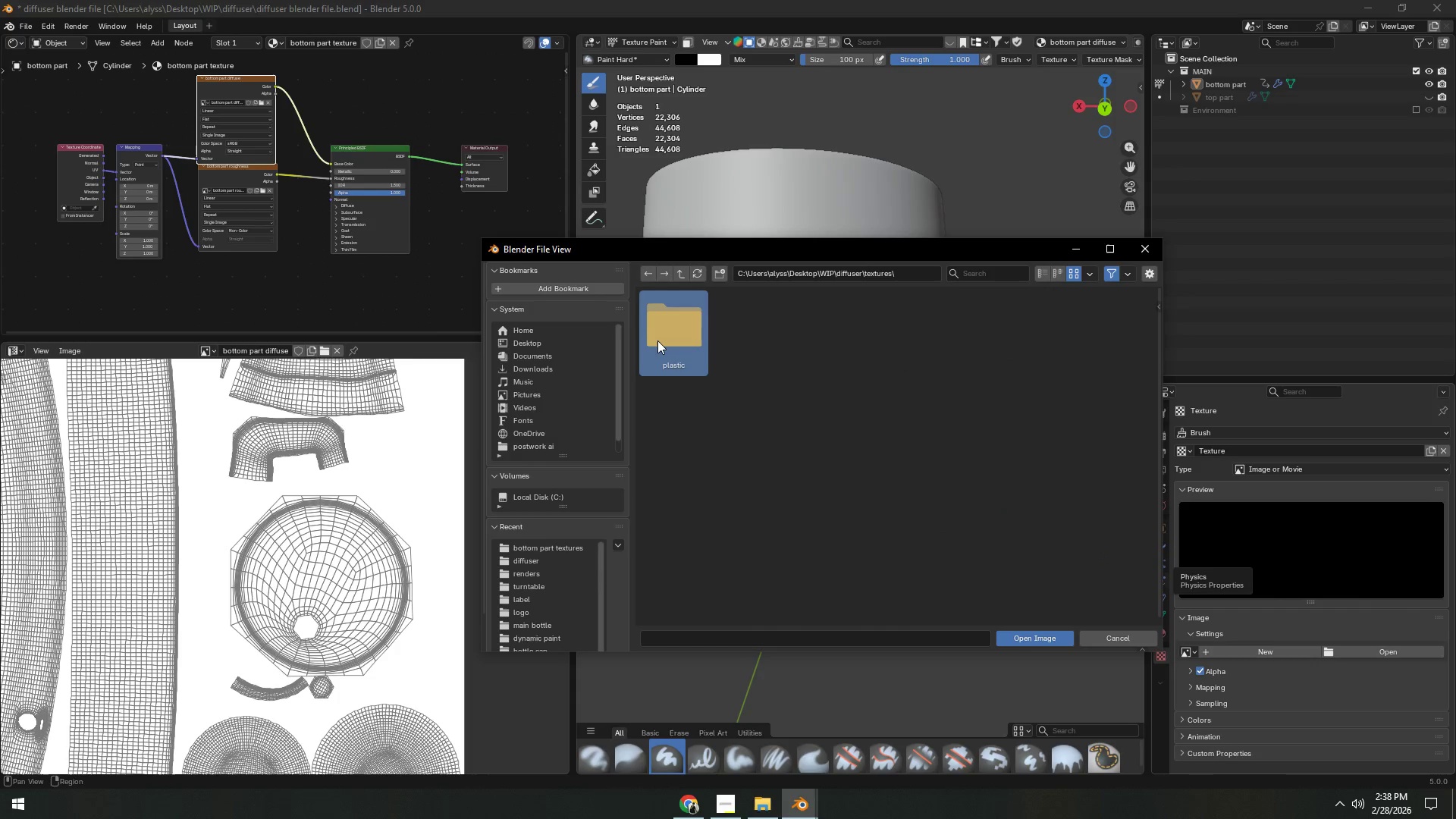 
double_click([657, 340])
 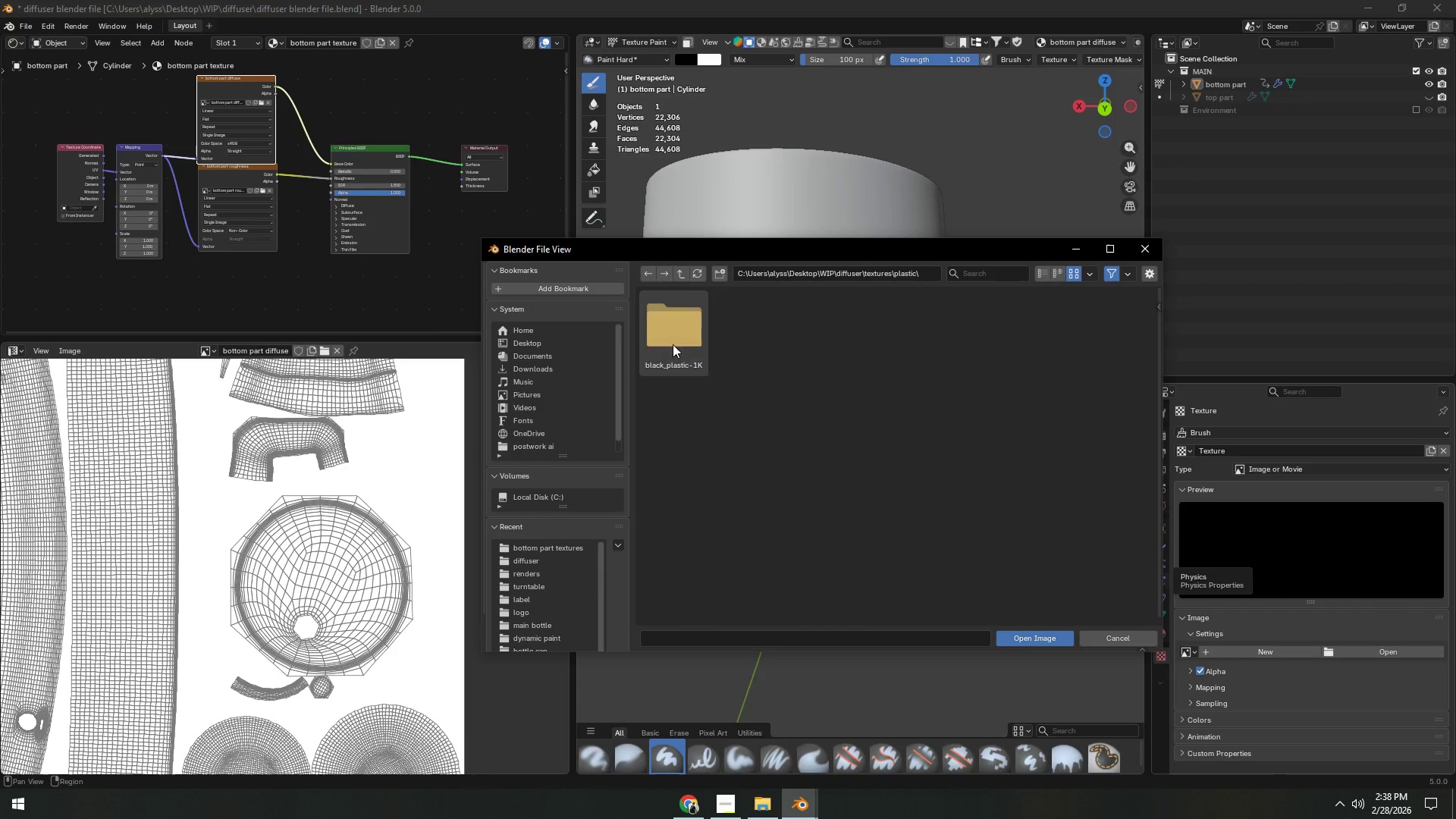 
triple_click([673, 345])
 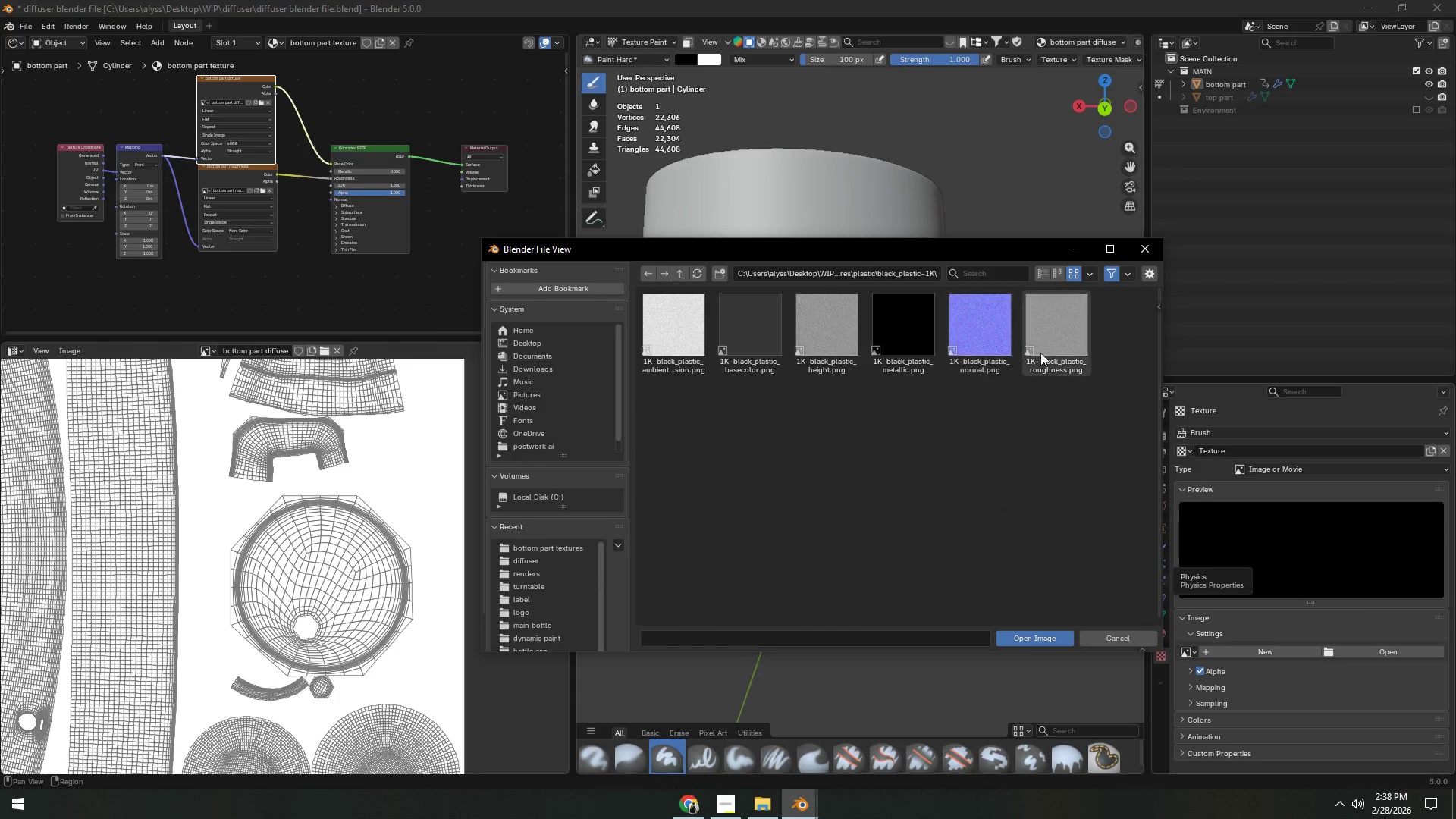 
left_click([1063, 351])
 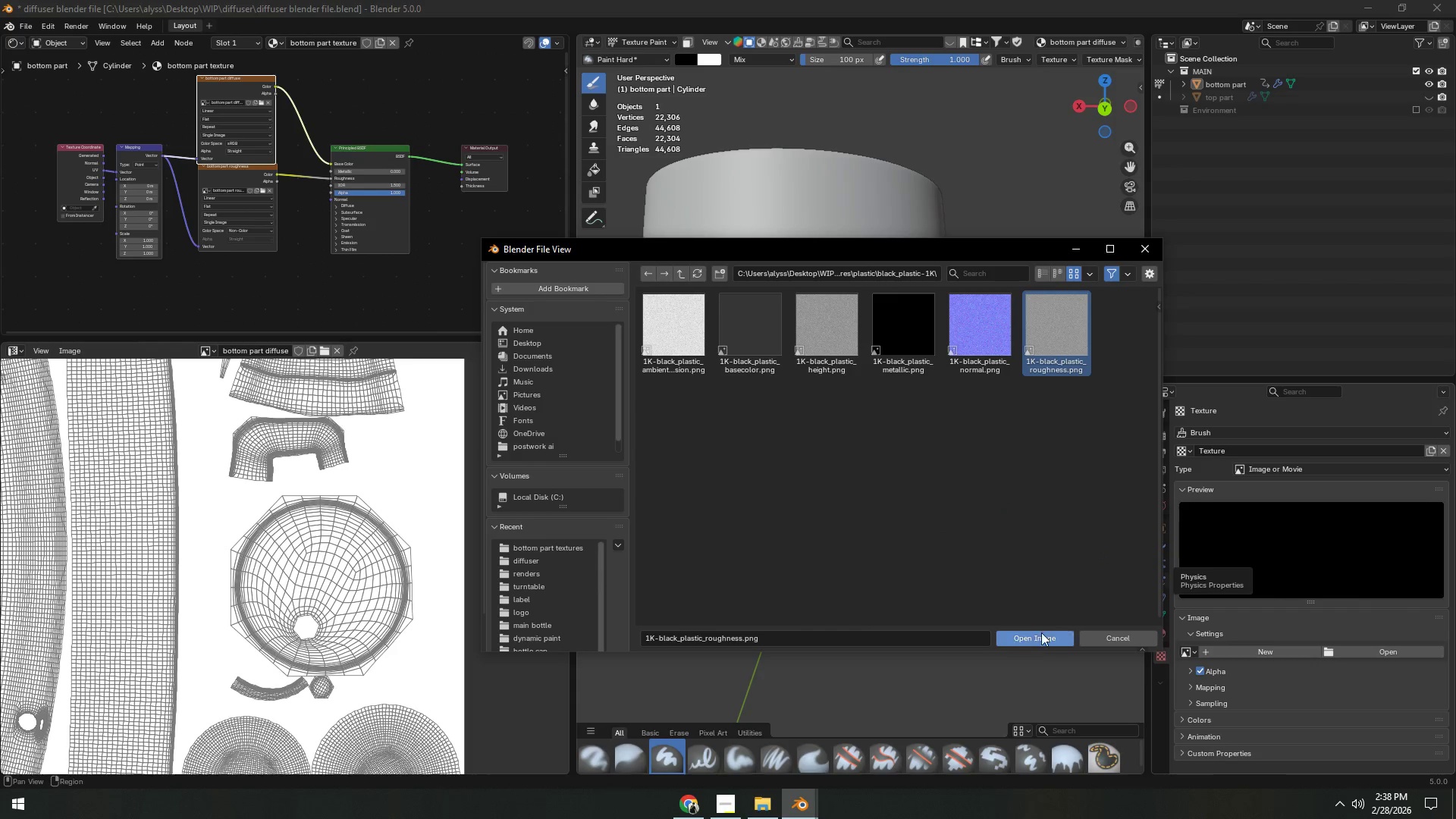 
left_click([1035, 642])
 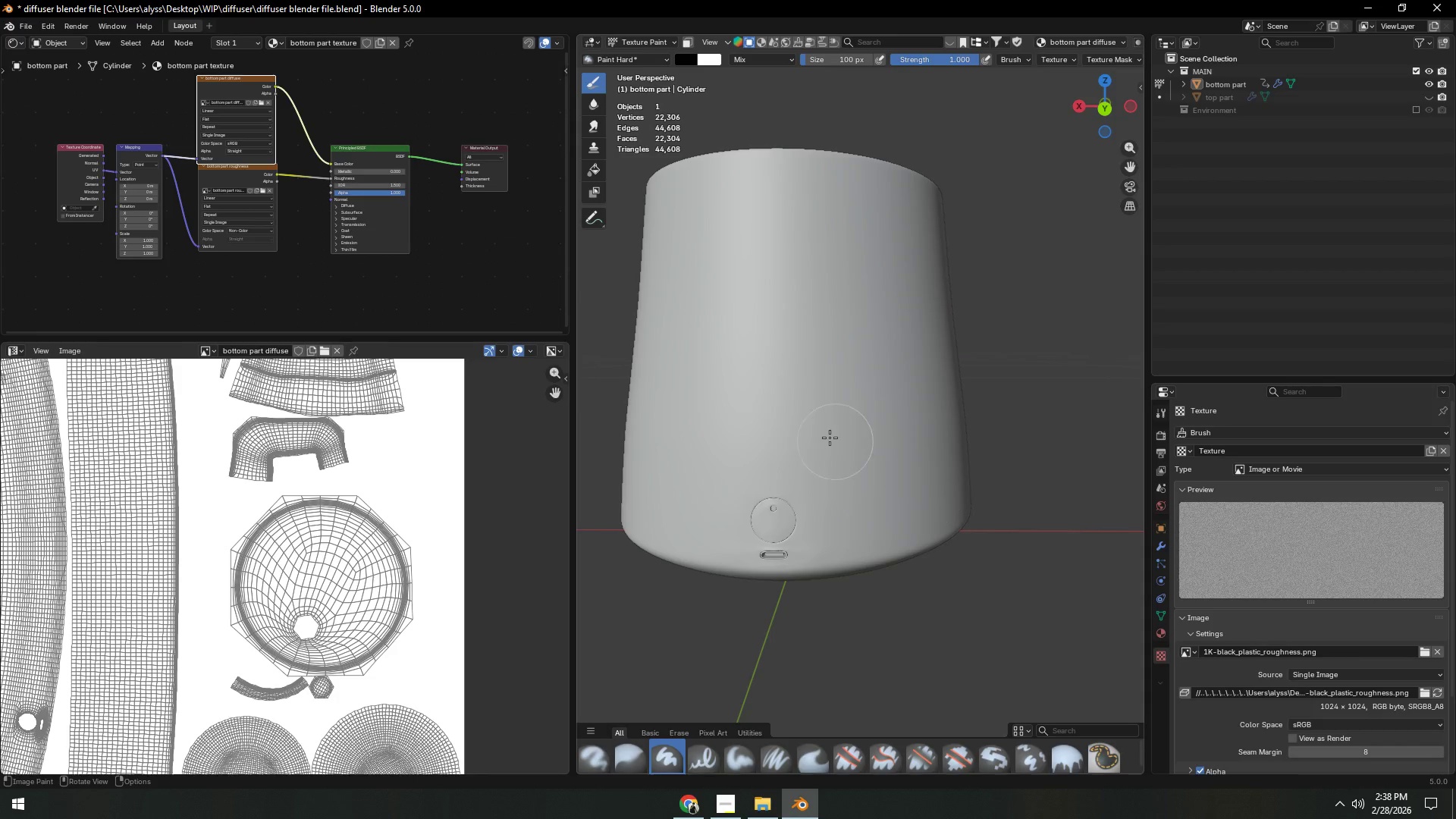 
hold_key(key=ShiftLeft, duration=0.34)
 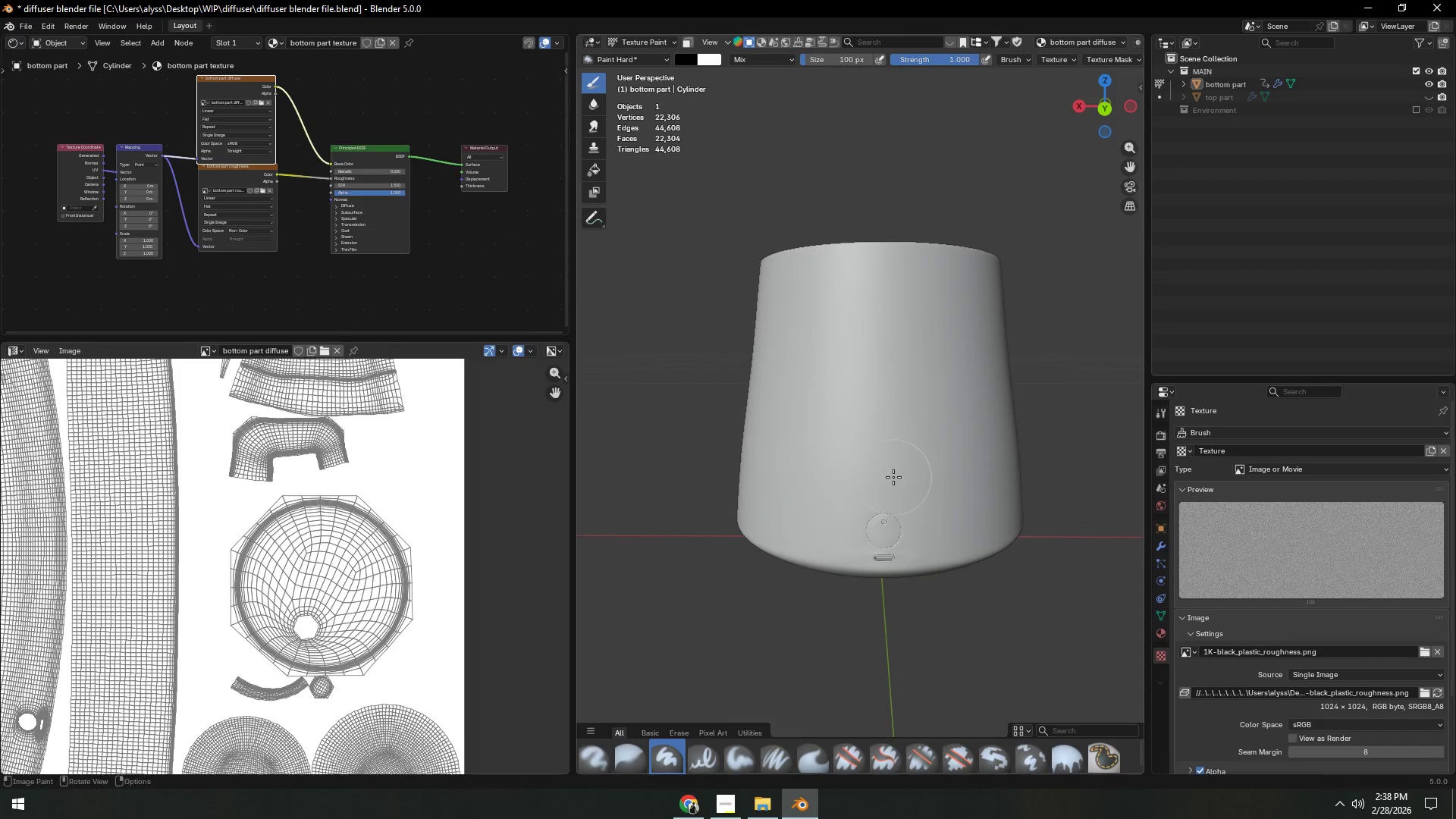 
scroll: coordinate [800, 441], scroll_direction: down, amount: 1.0
 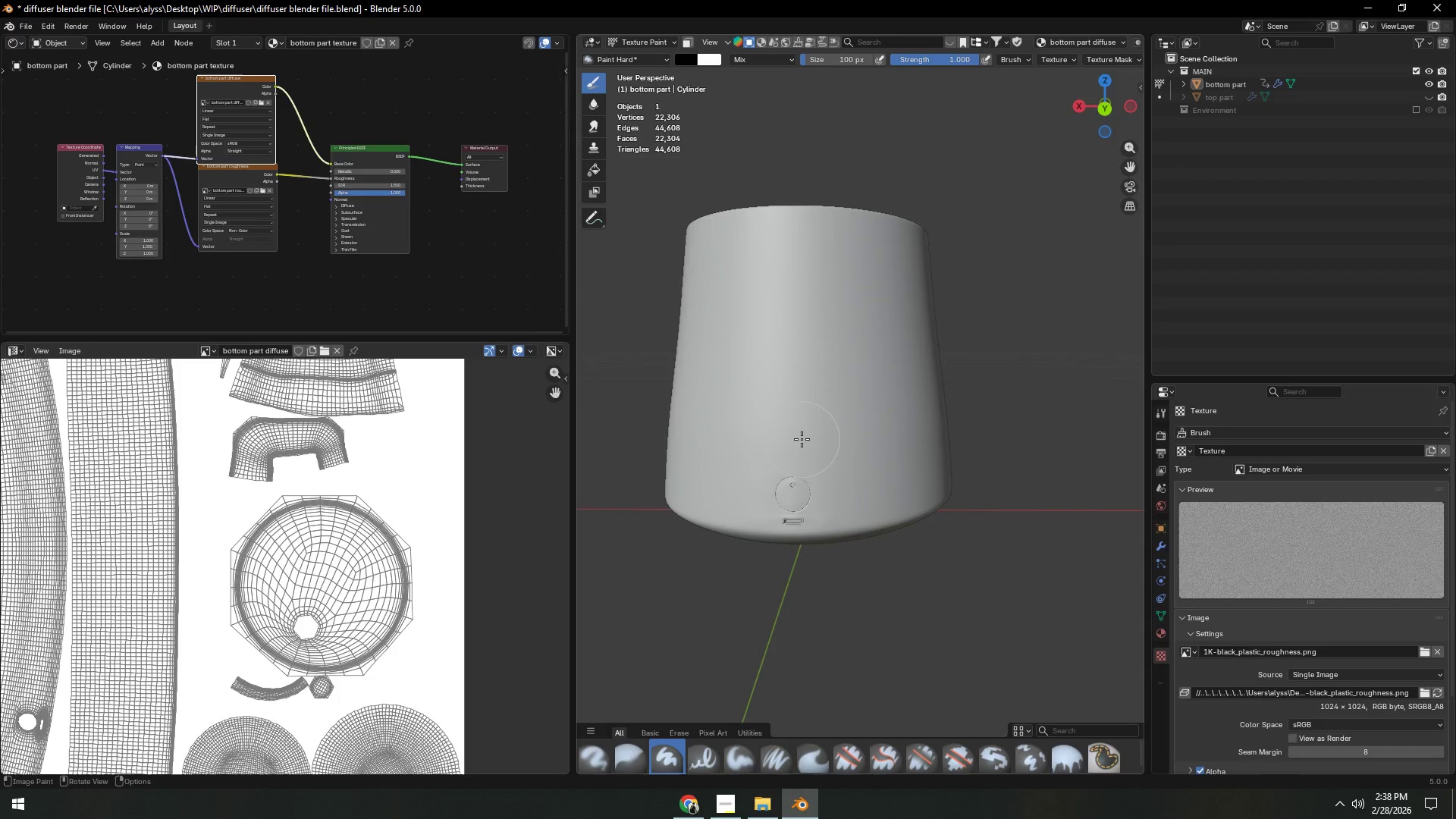 
scroll: coordinate [893, 477], scroll_direction: up, amount: 1.0
 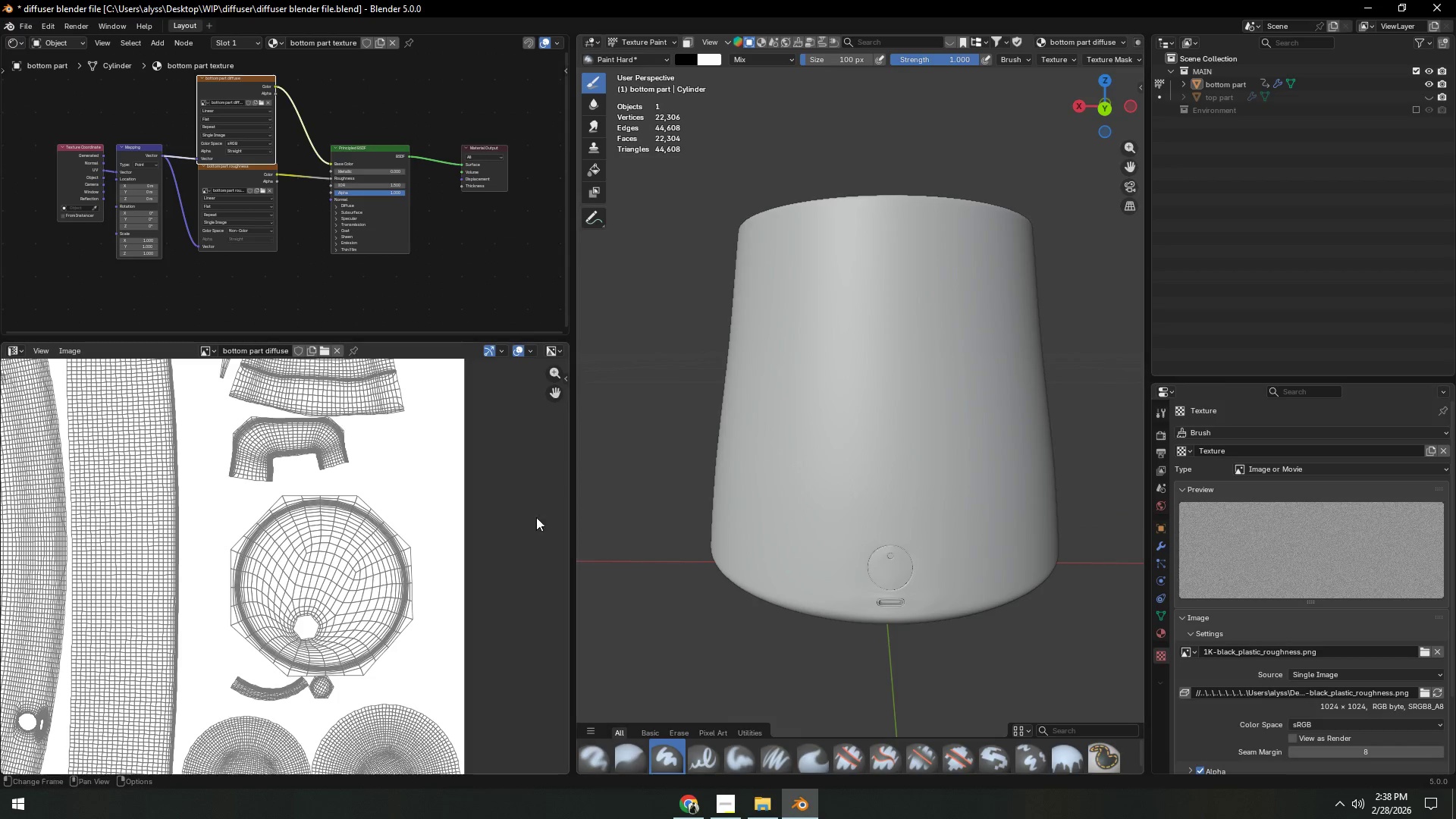 
scroll: coordinate [297, 531], scroll_direction: down, amount: 4.0
 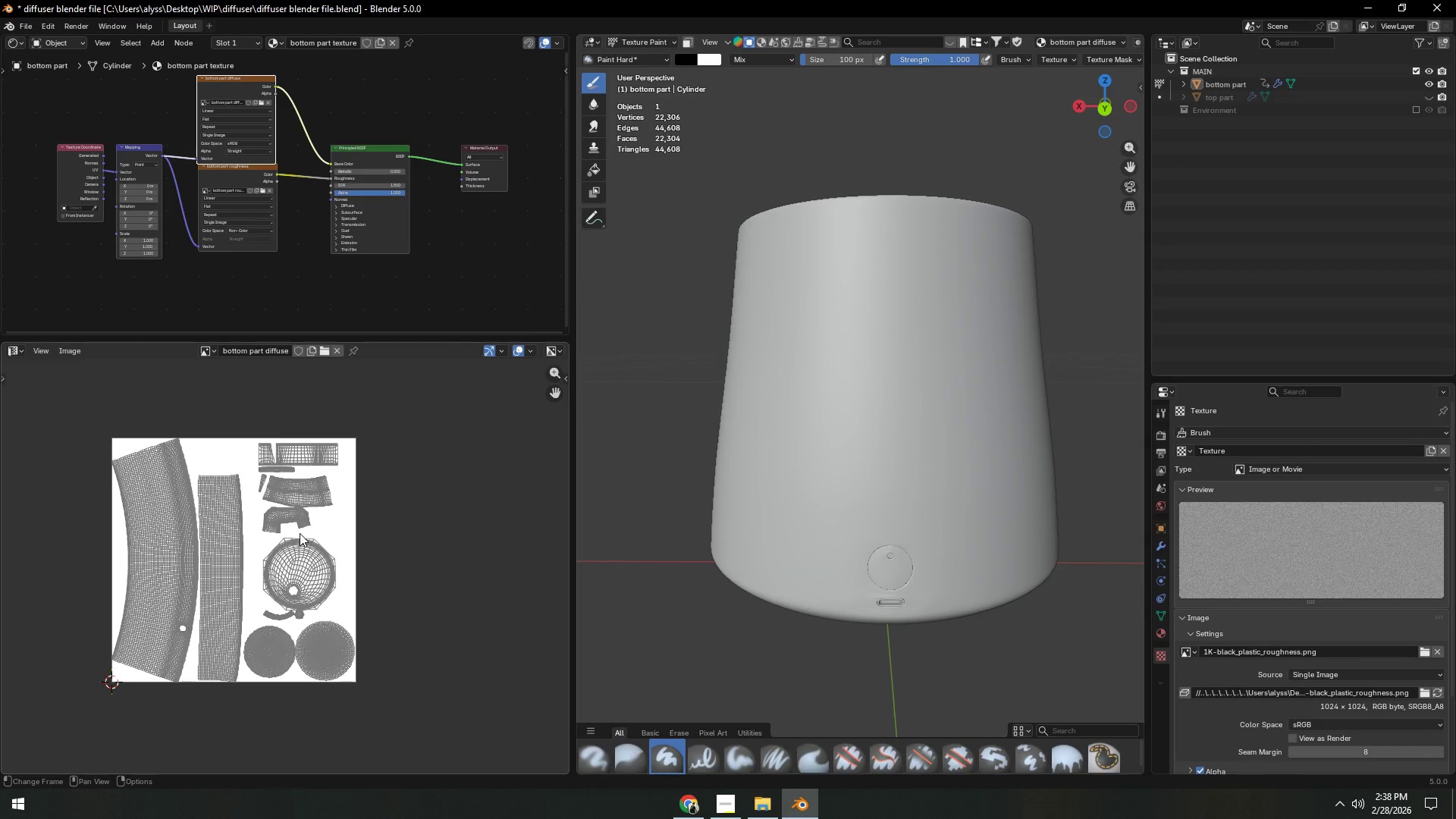 
hold_key(key=ShiftLeft, duration=0.53)
 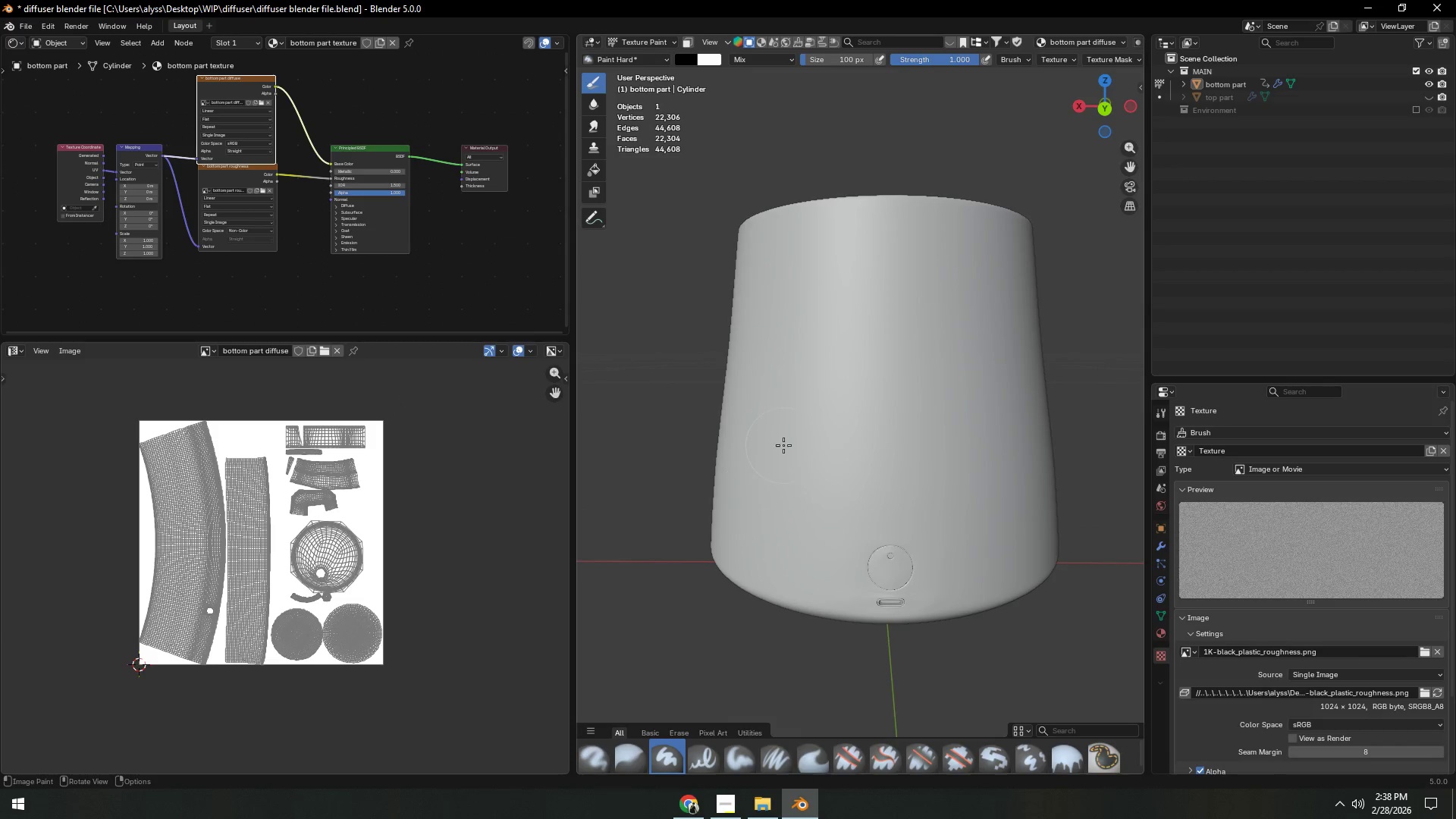 
key(F)
 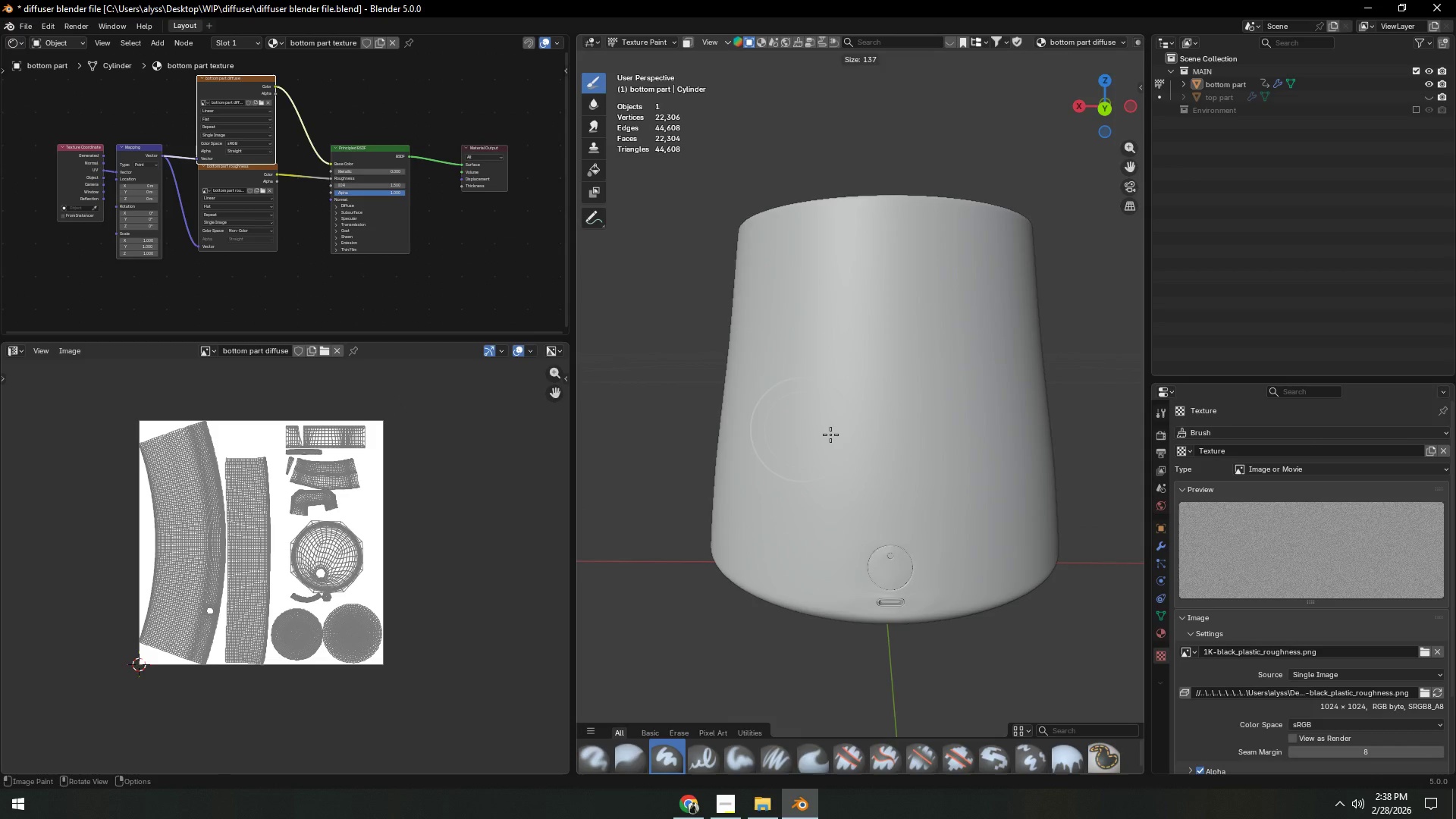 
left_click([830, 435])
 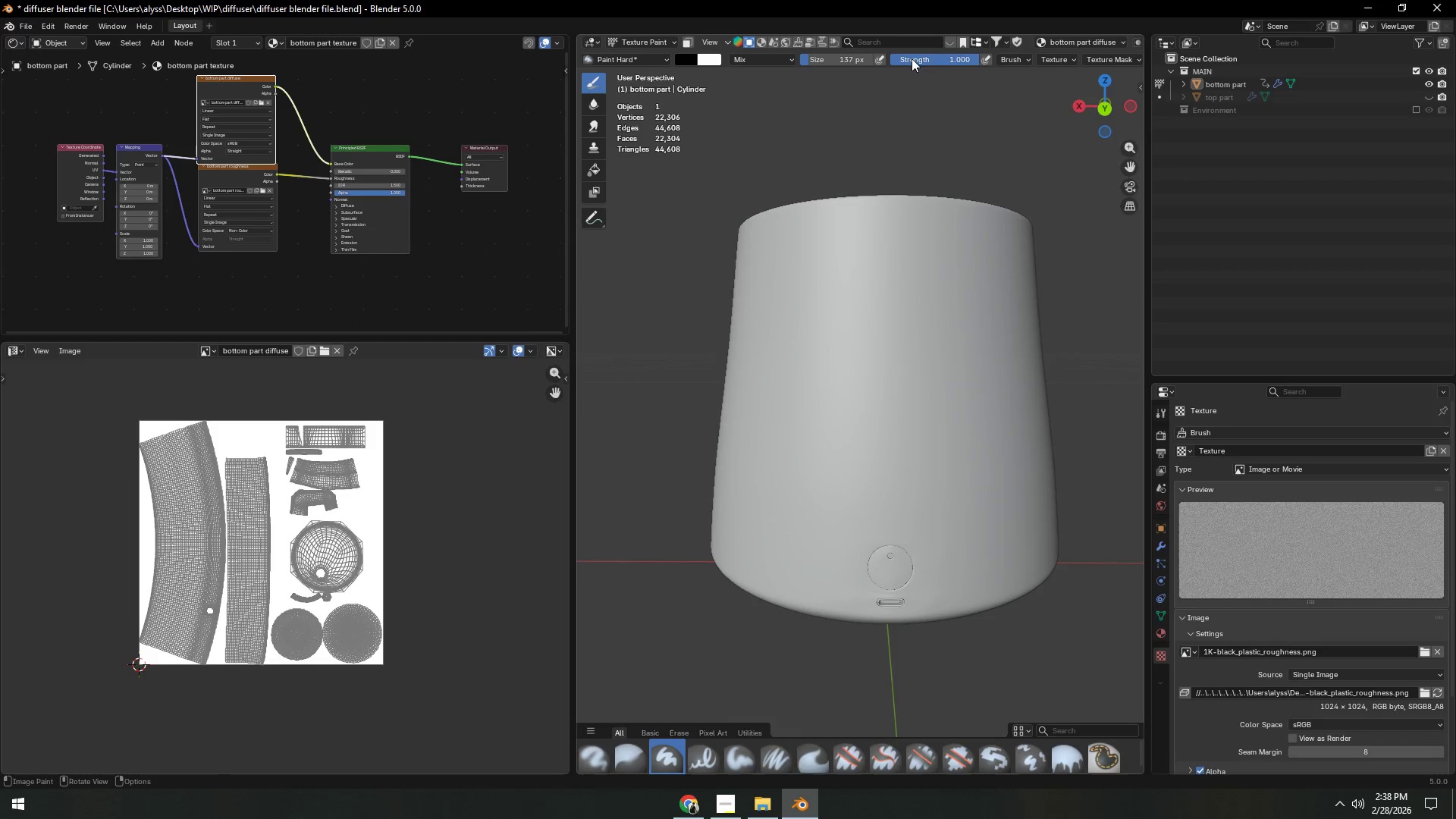 
left_click_drag(start_coordinate=[937, 57], to_coordinate=[863, 550])
 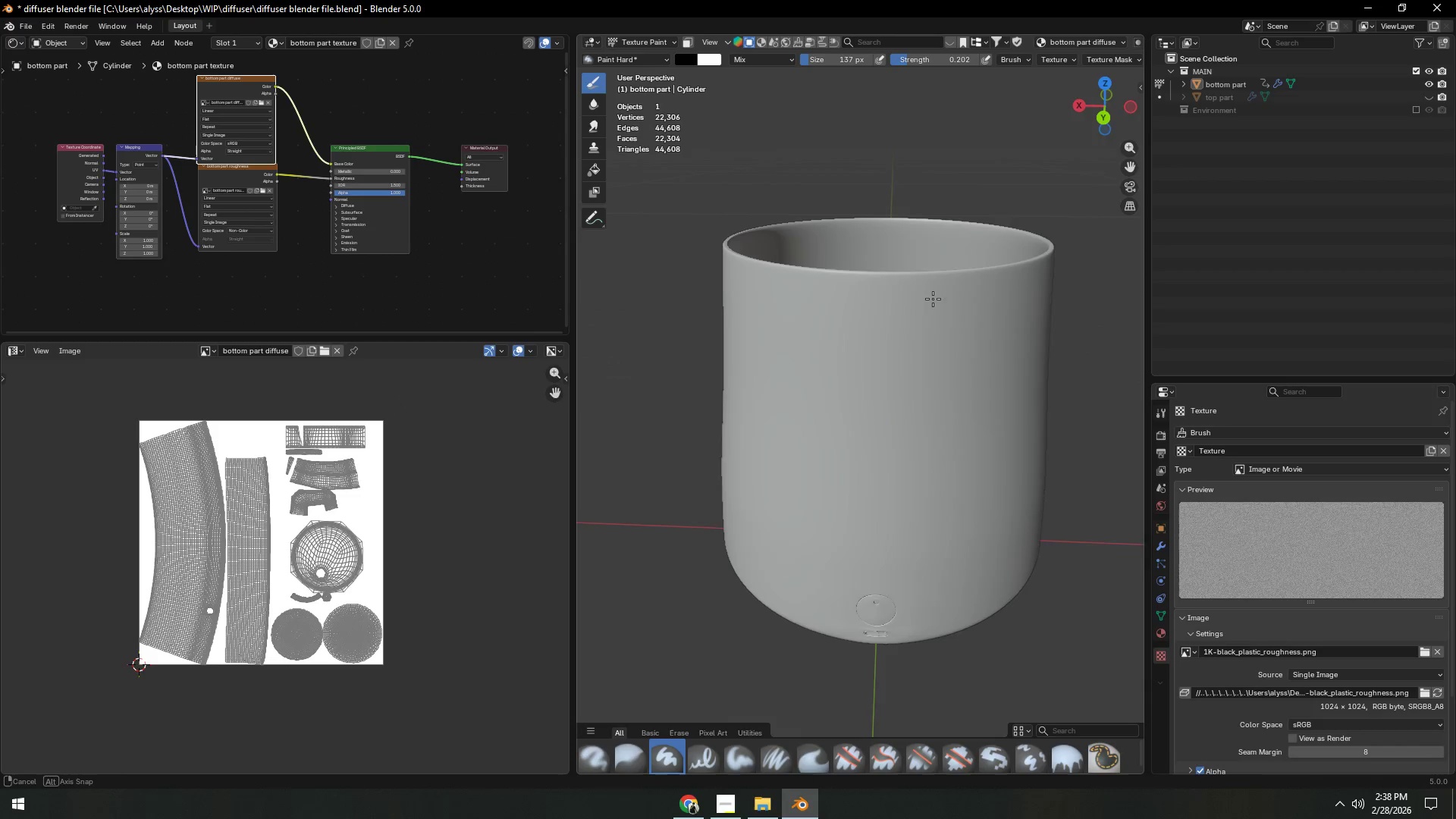 
hold_key(key=ShiftLeft, duration=0.31)
 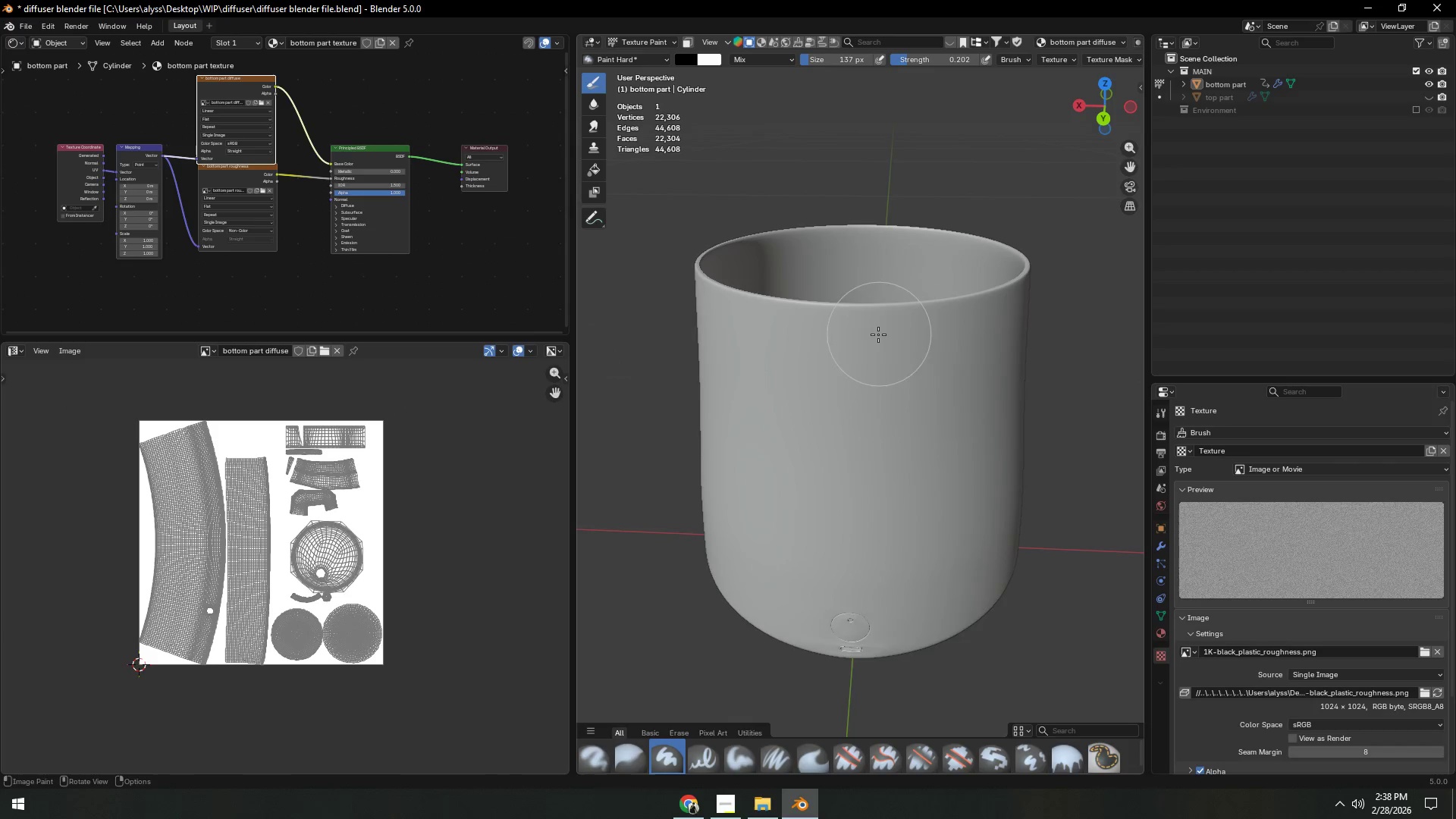 
scroll: coordinate [877, 337], scroll_direction: up, amount: 1.0
 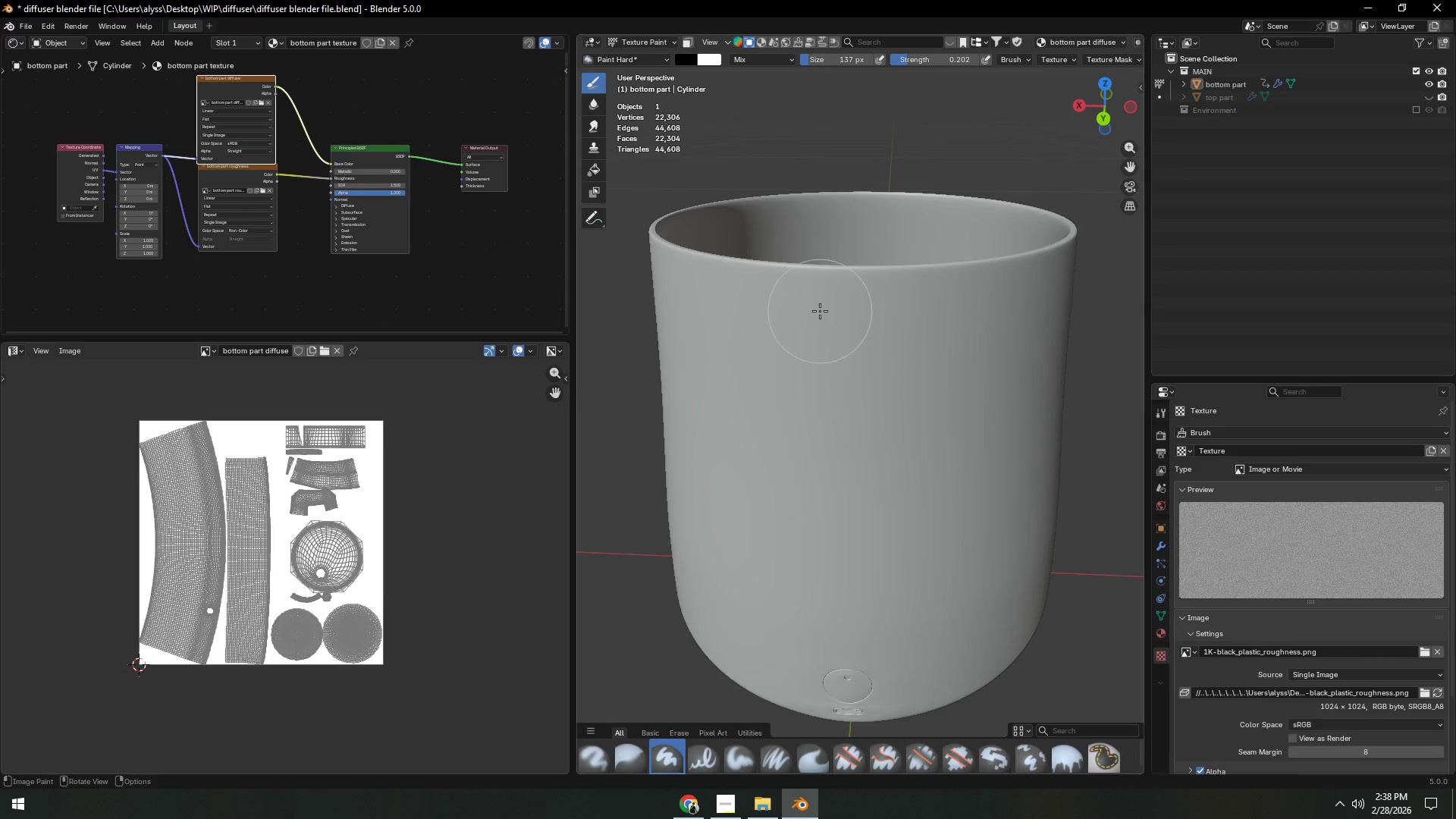 
left_click_drag(start_coordinate=[820, 309], to_coordinate=[964, 309])
 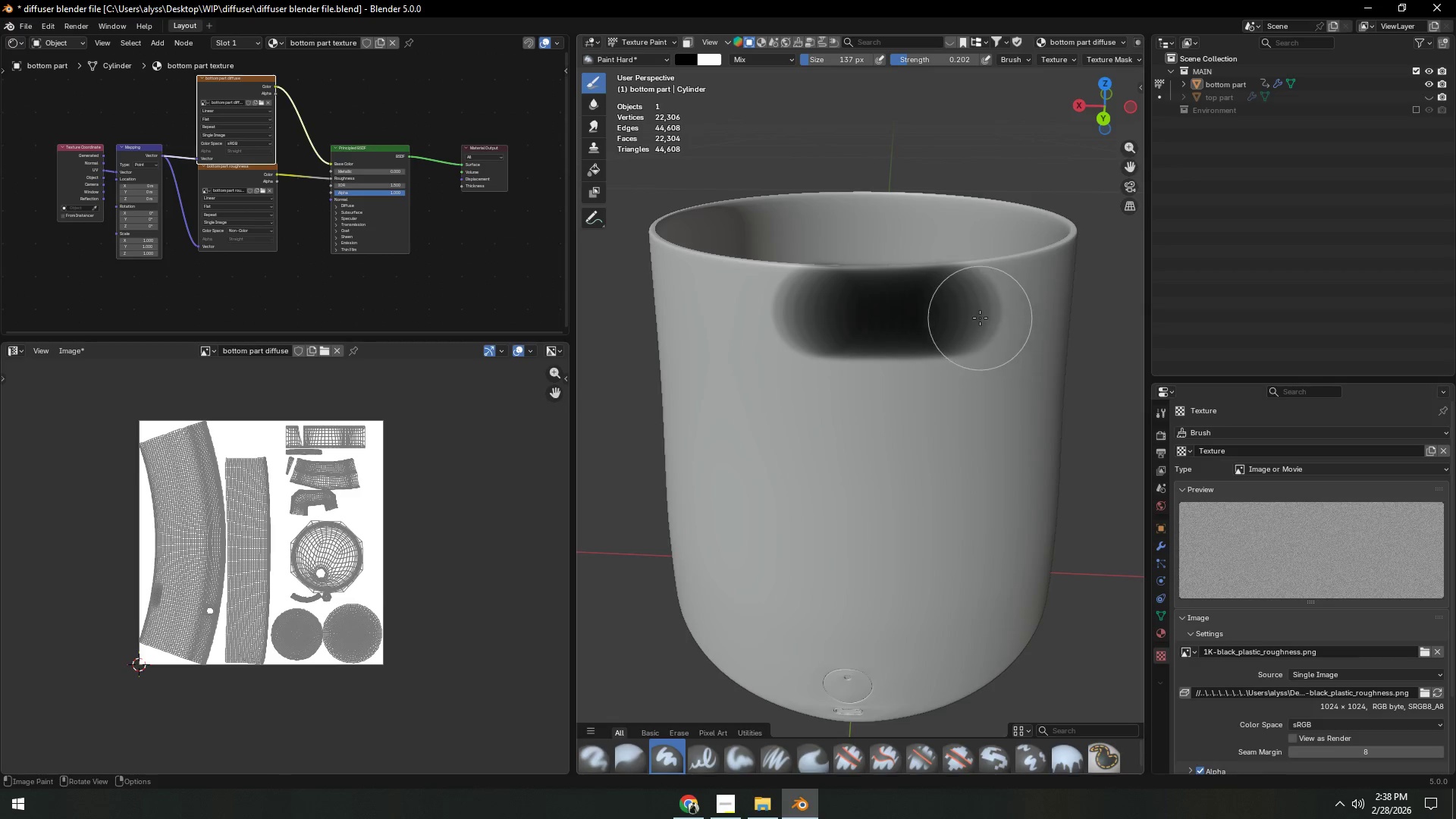 
key(Control+Z)
 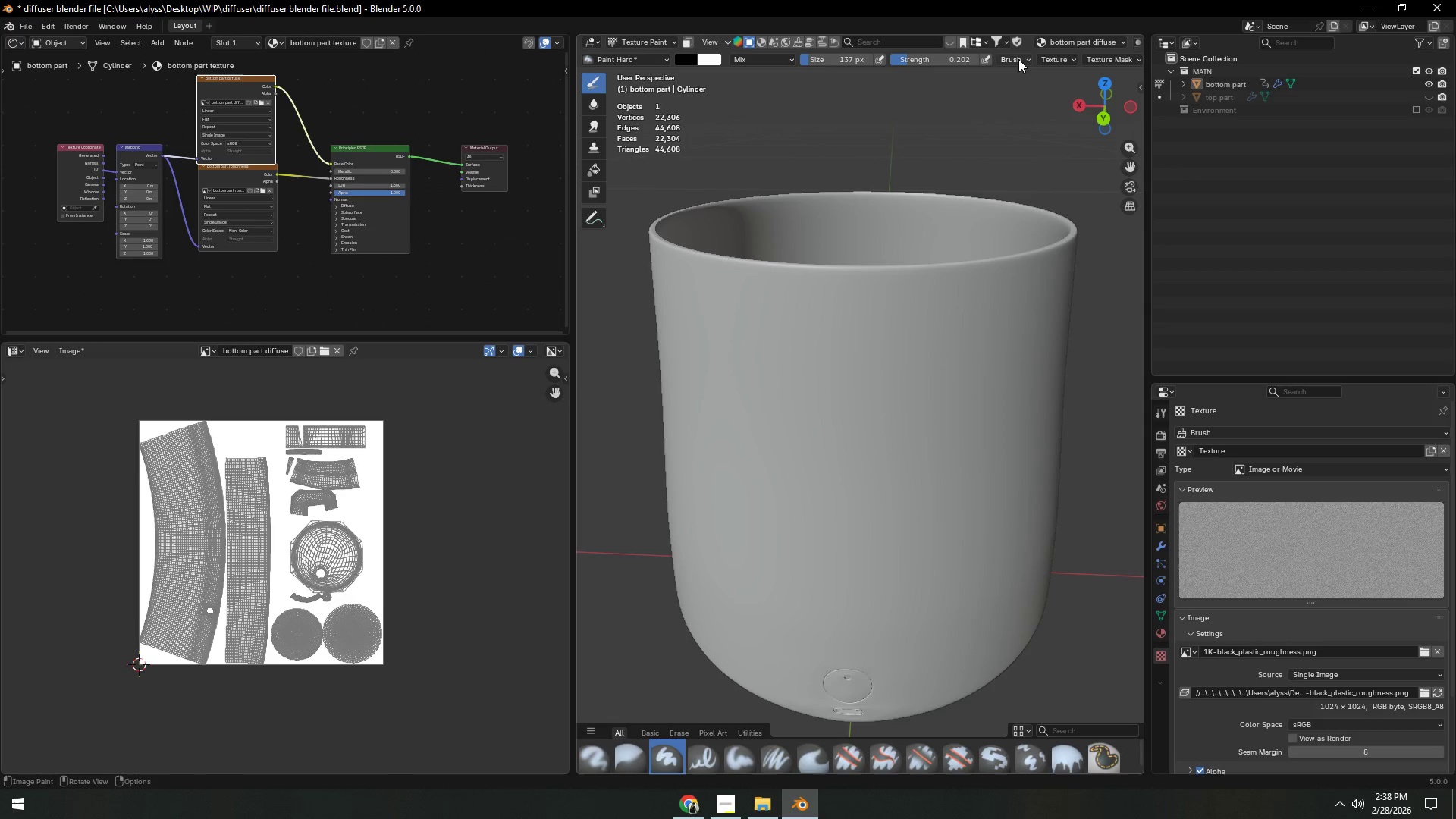 
left_click([1028, 57])
 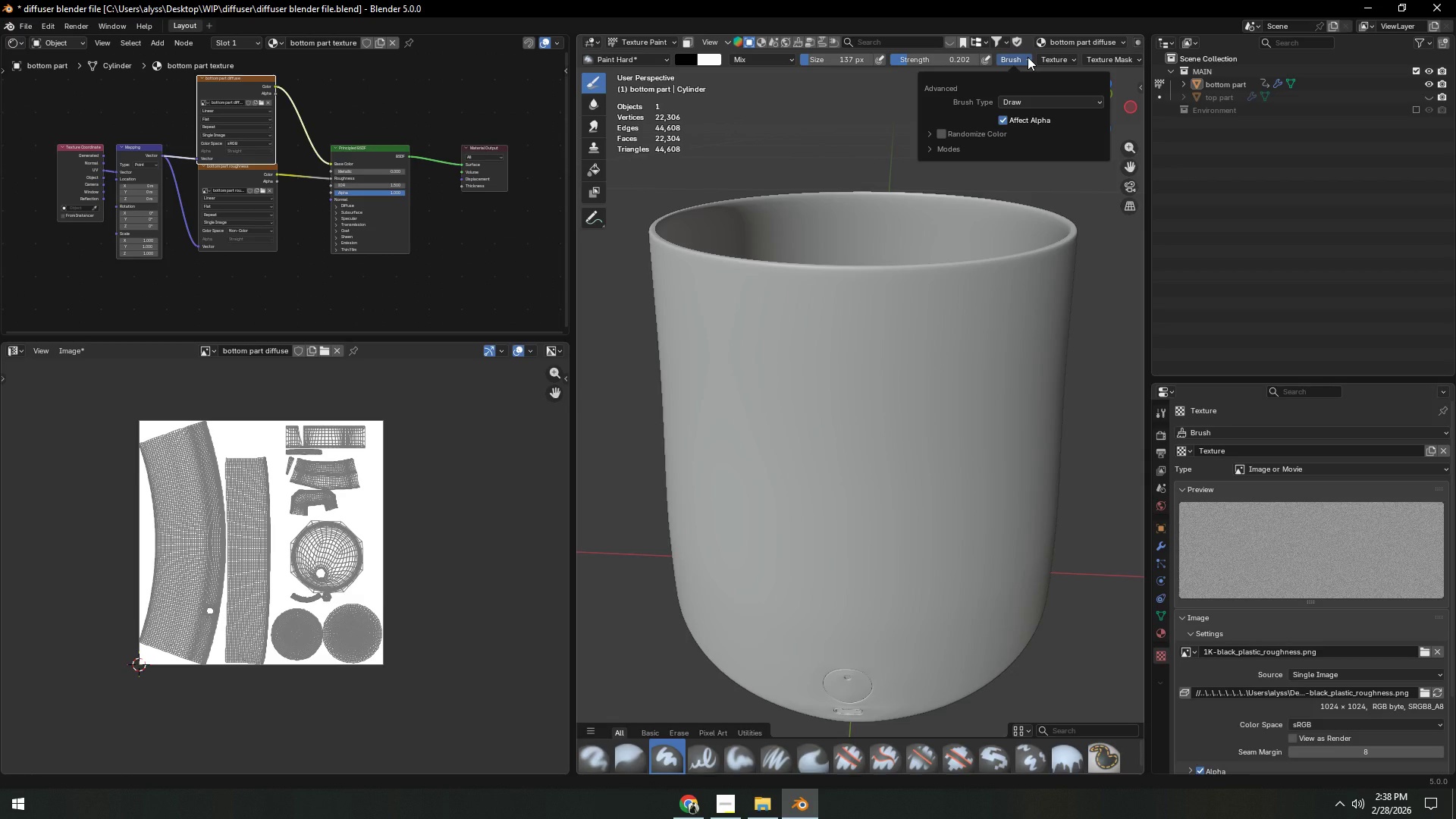 
left_click([1028, 57])
 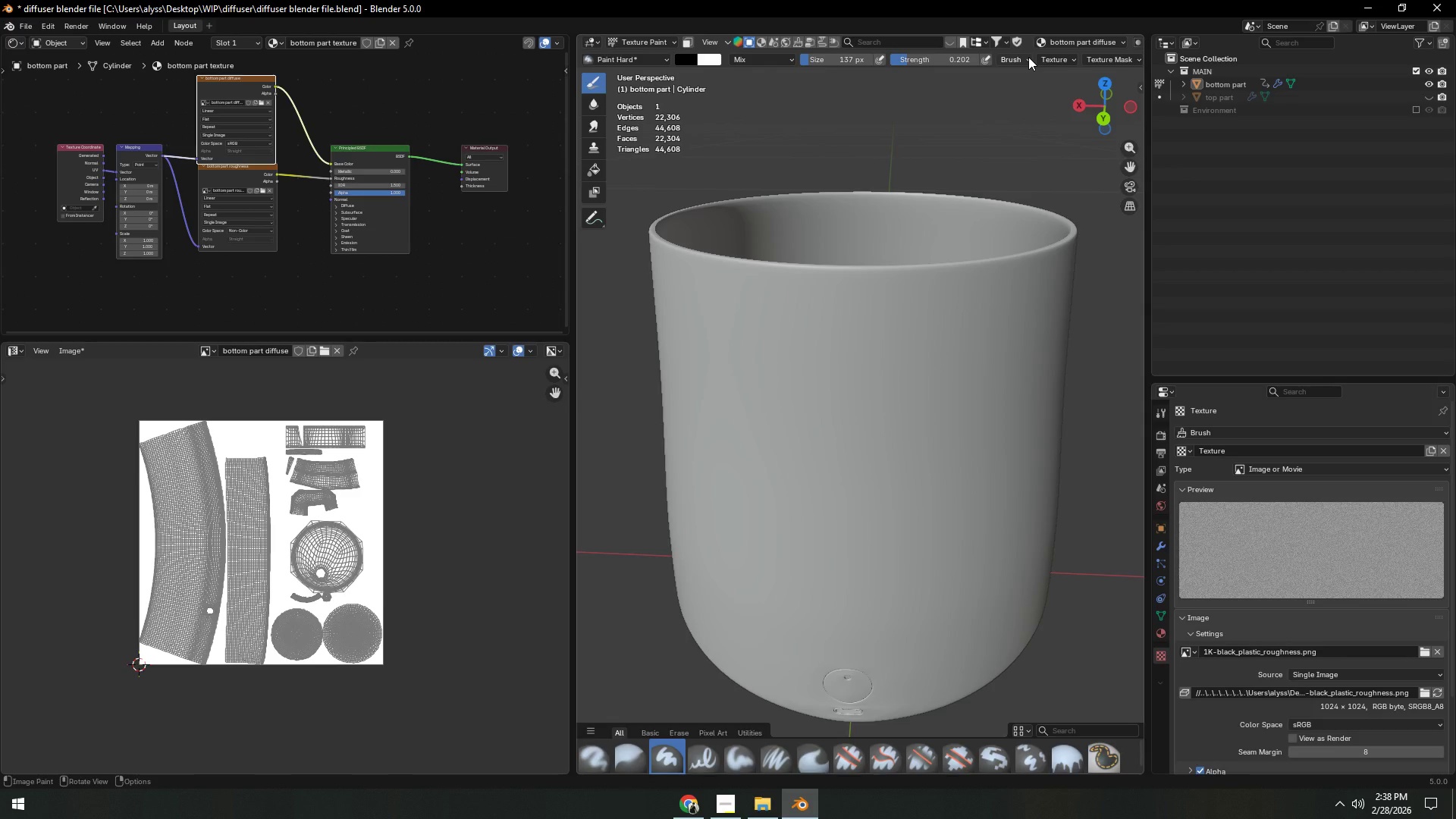 
scroll: coordinate [1028, 58], scroll_direction: down, amount: 6.0
 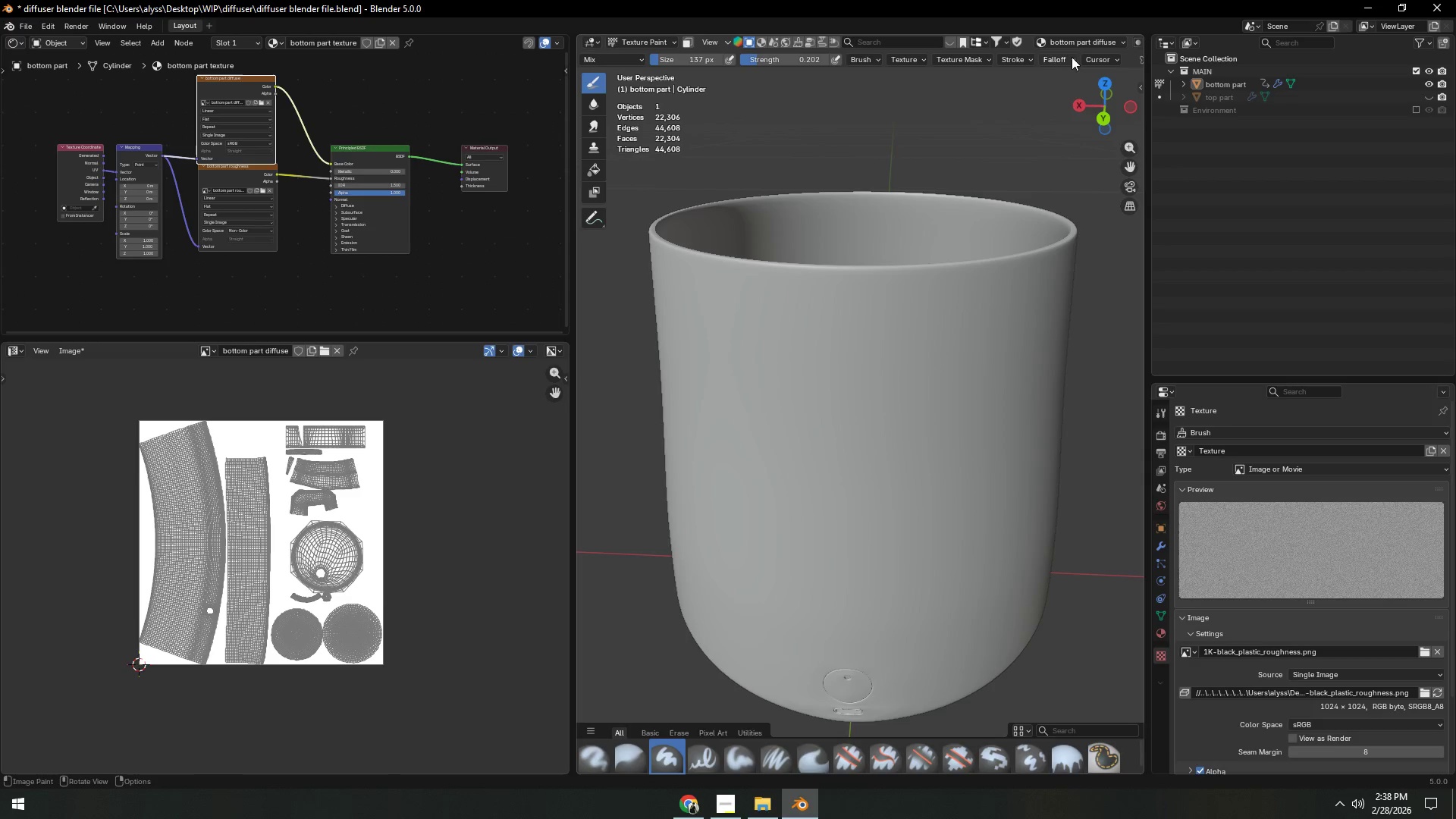 
left_click([1028, 56])
 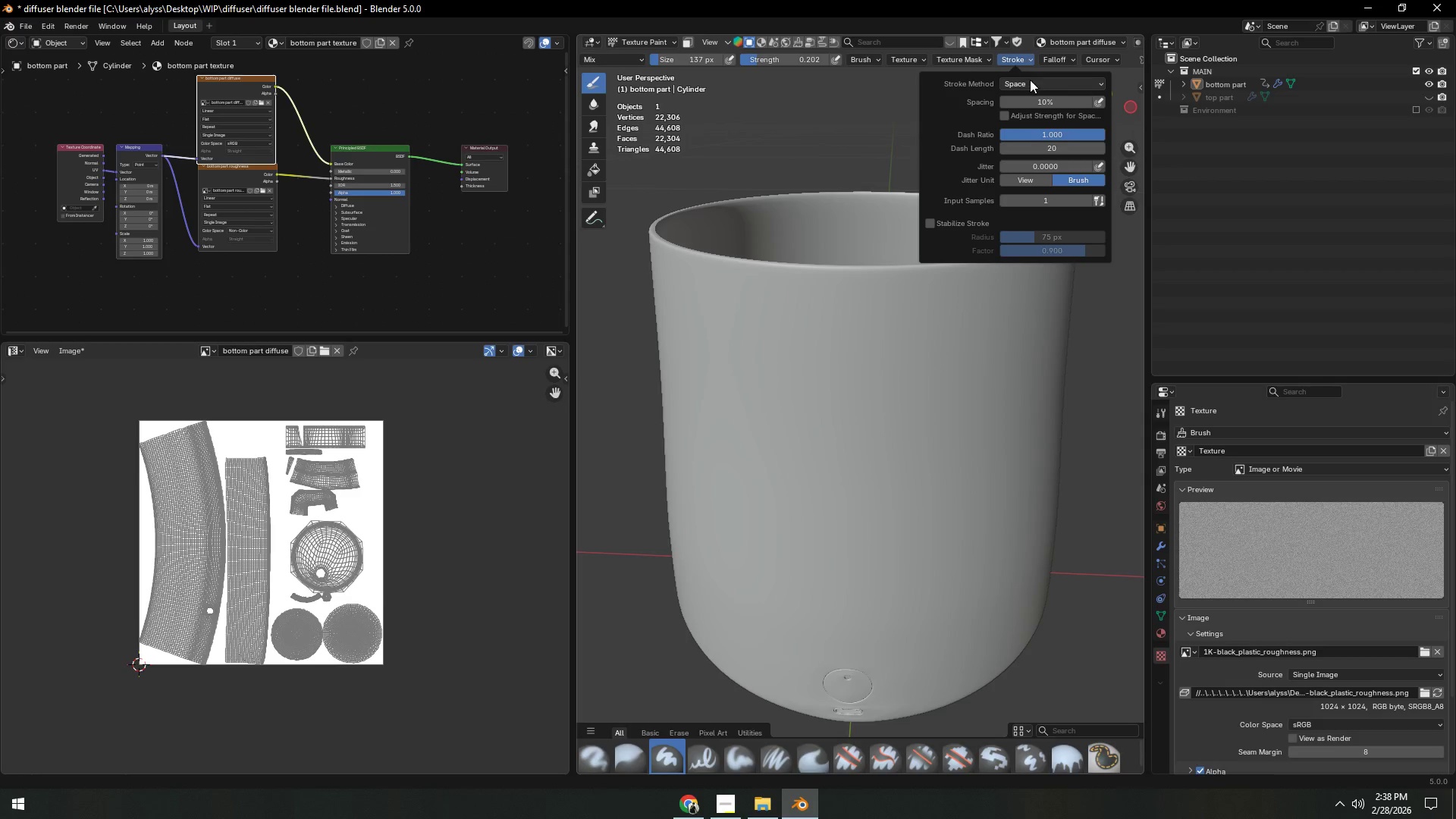 
left_click([1031, 82])
 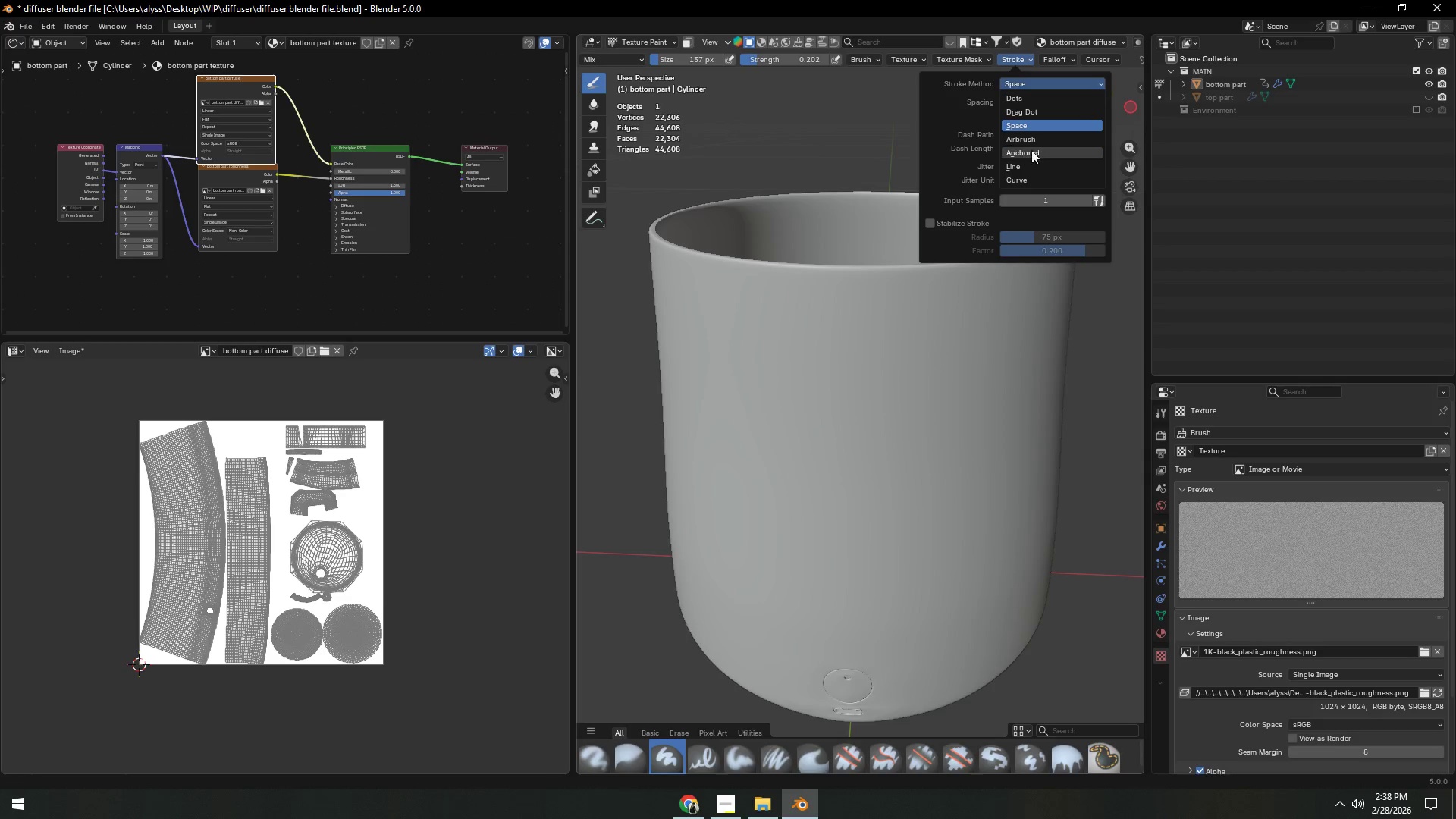 
mouse_move([1031, 152])
 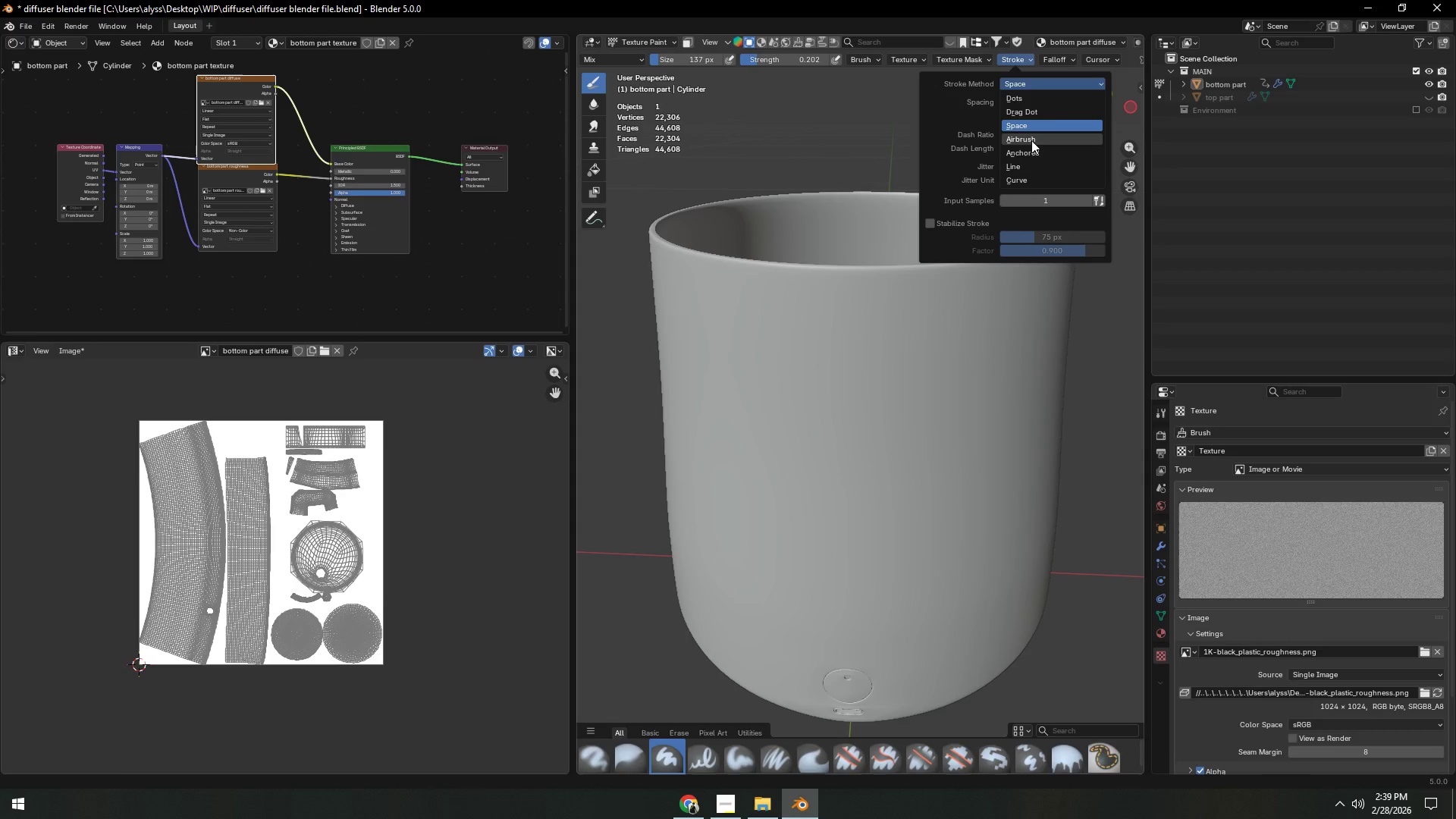 
left_click([1031, 140])
 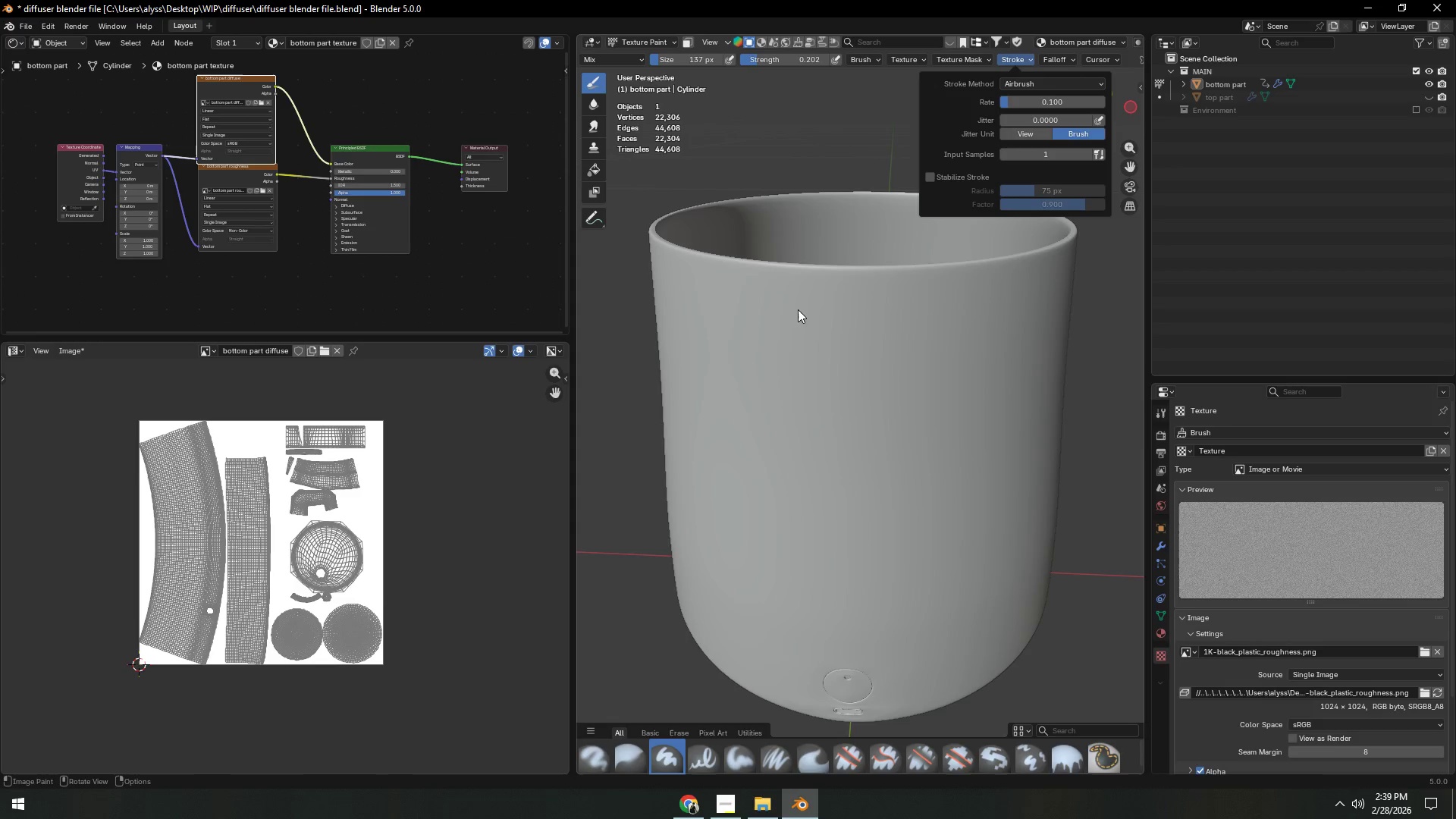 
left_click([756, 337])
 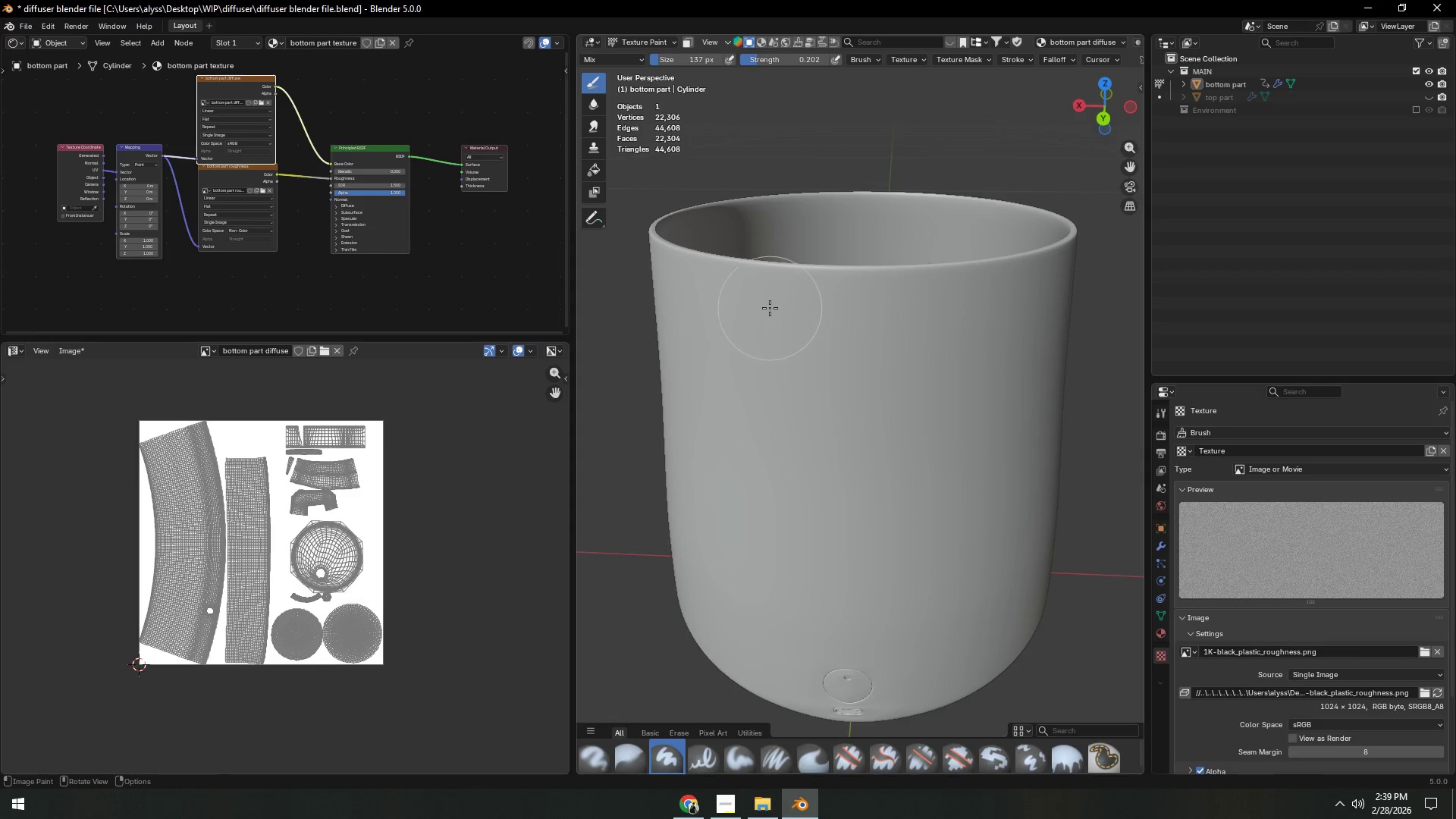 
left_click_drag(start_coordinate=[770, 308], to_coordinate=[959, 309])
 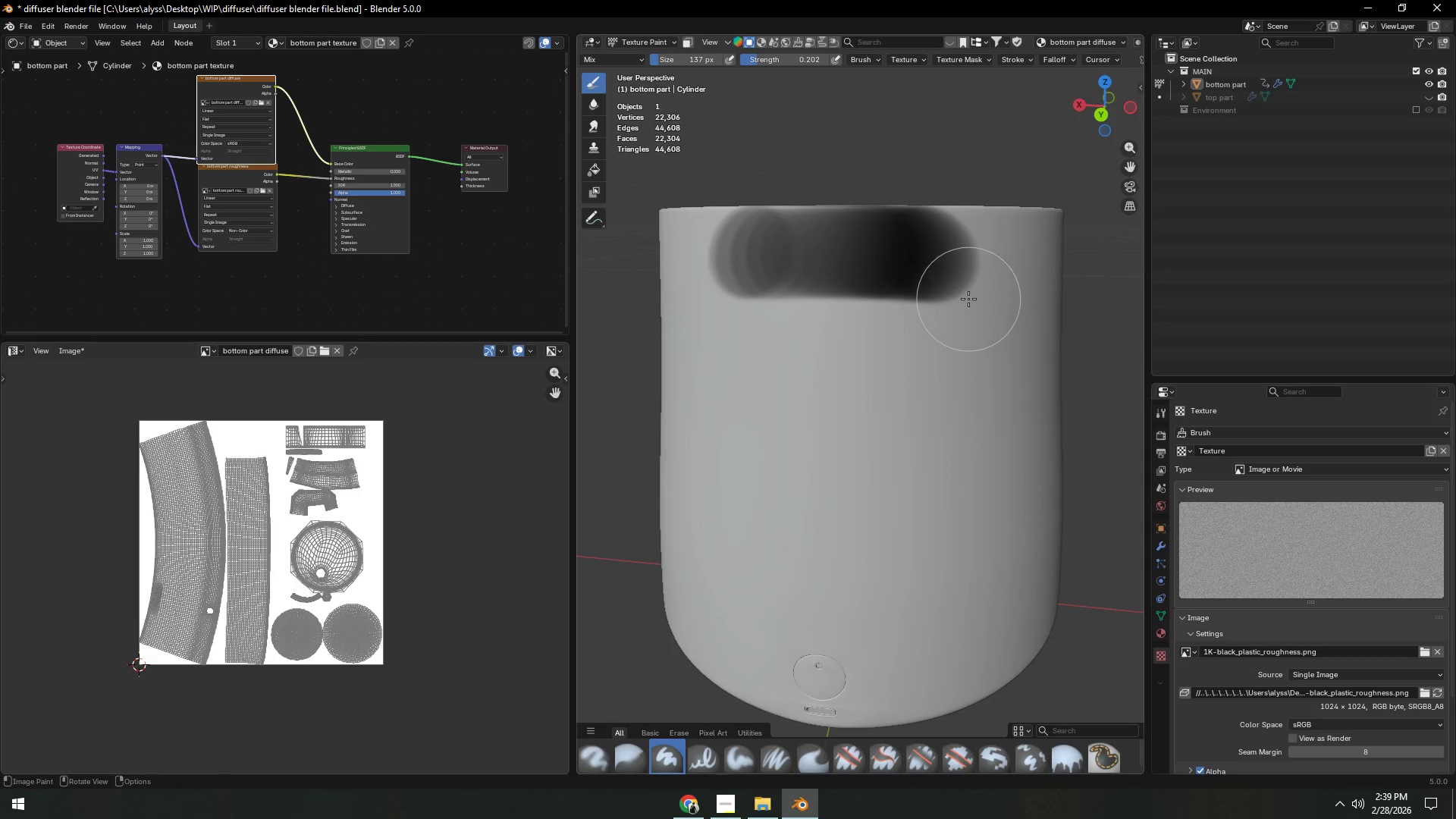 
scroll: coordinate [967, 299], scroll_direction: up, amount: 1.0
 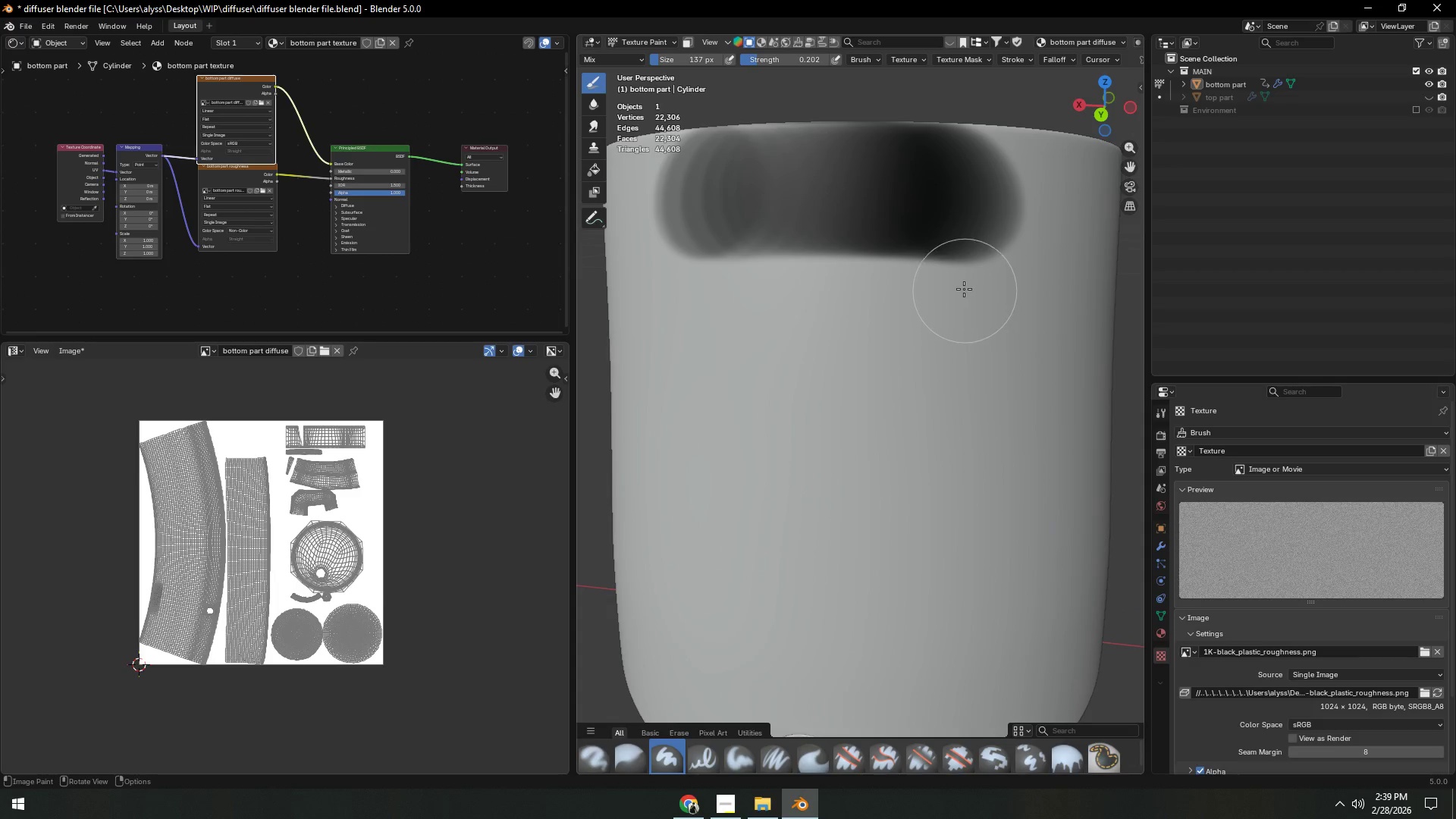 
hold_key(key=ShiftLeft, duration=0.56)
 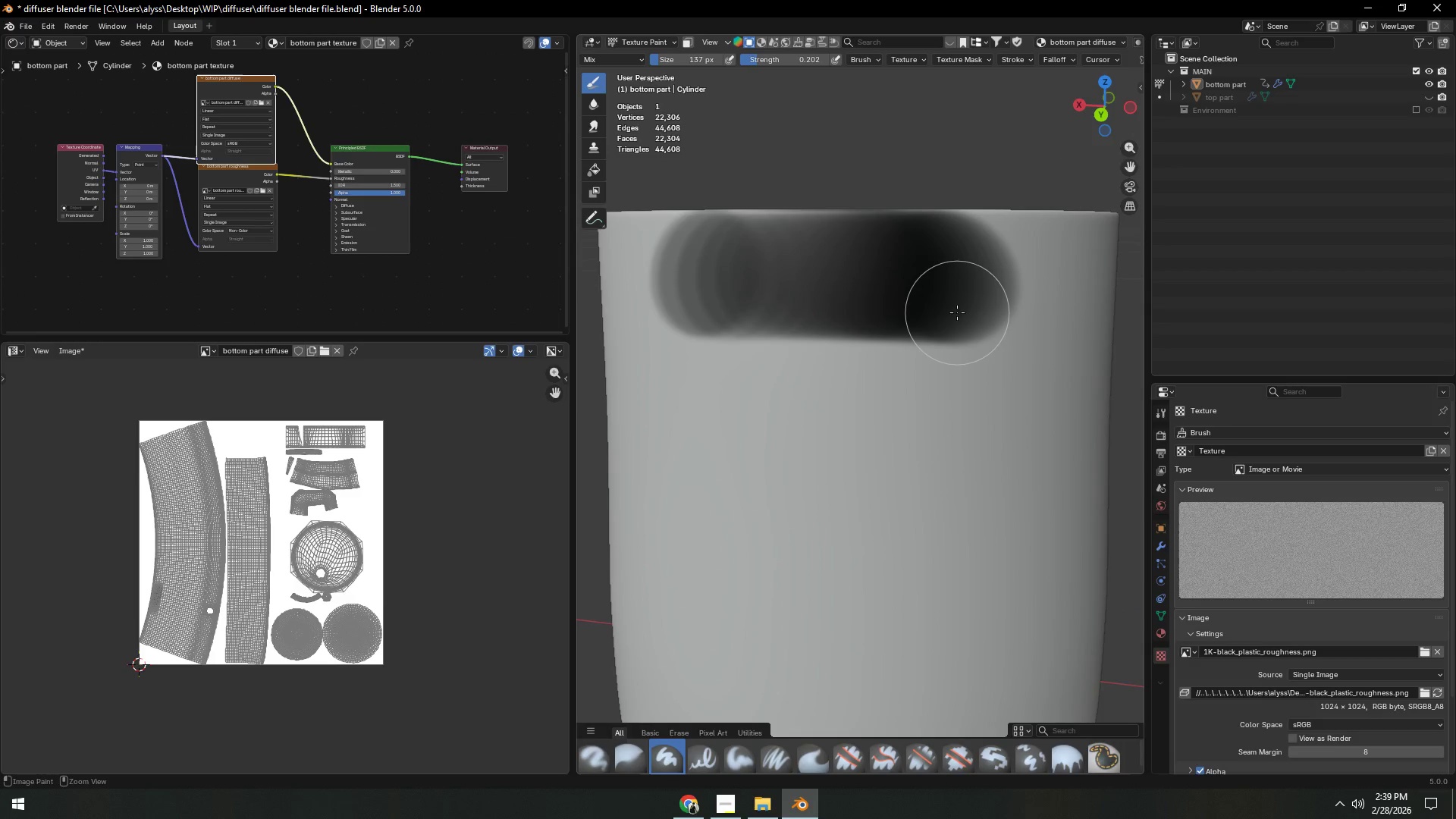 
key(Control+Z)
 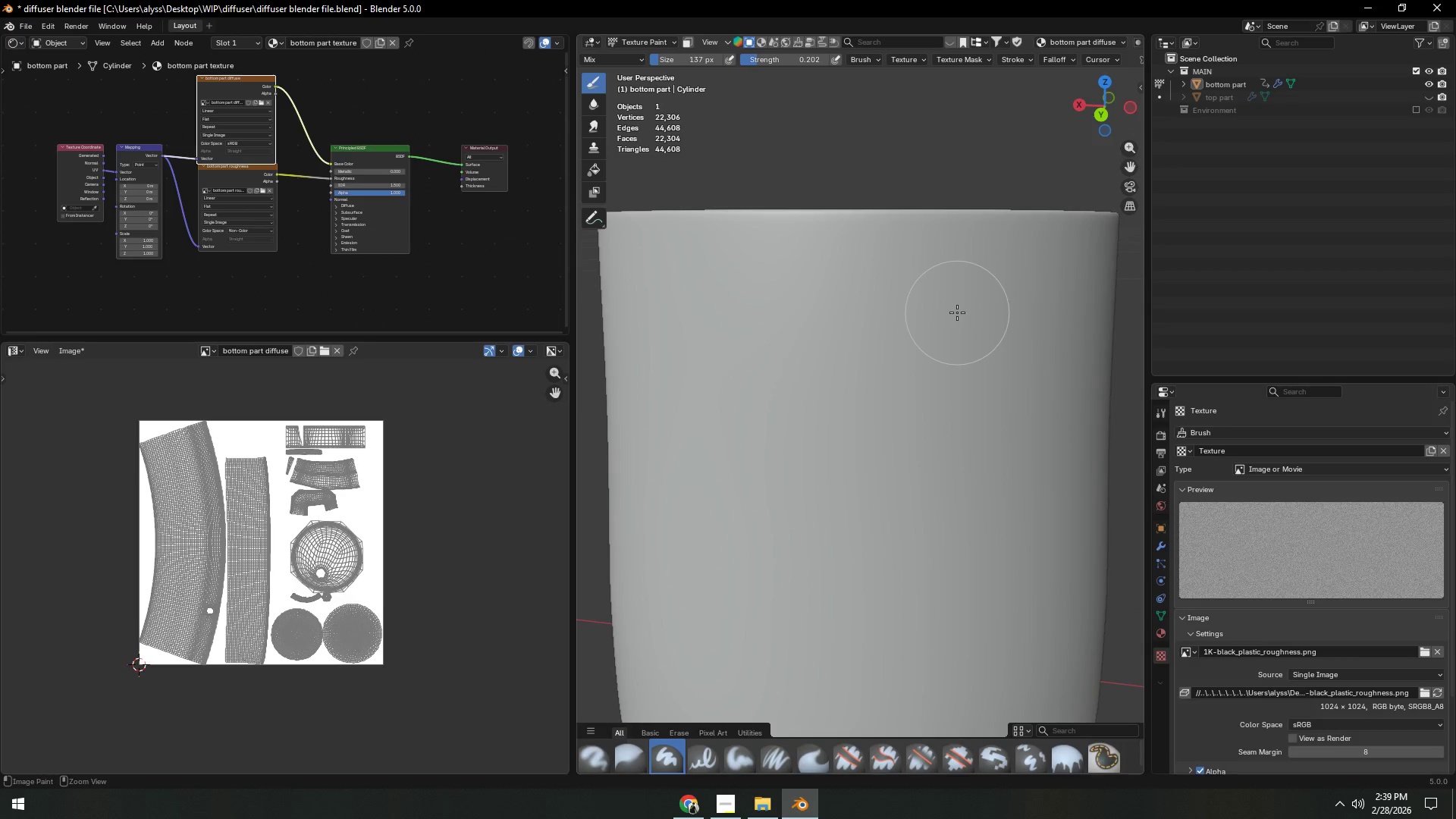 
key(Control+Z)
 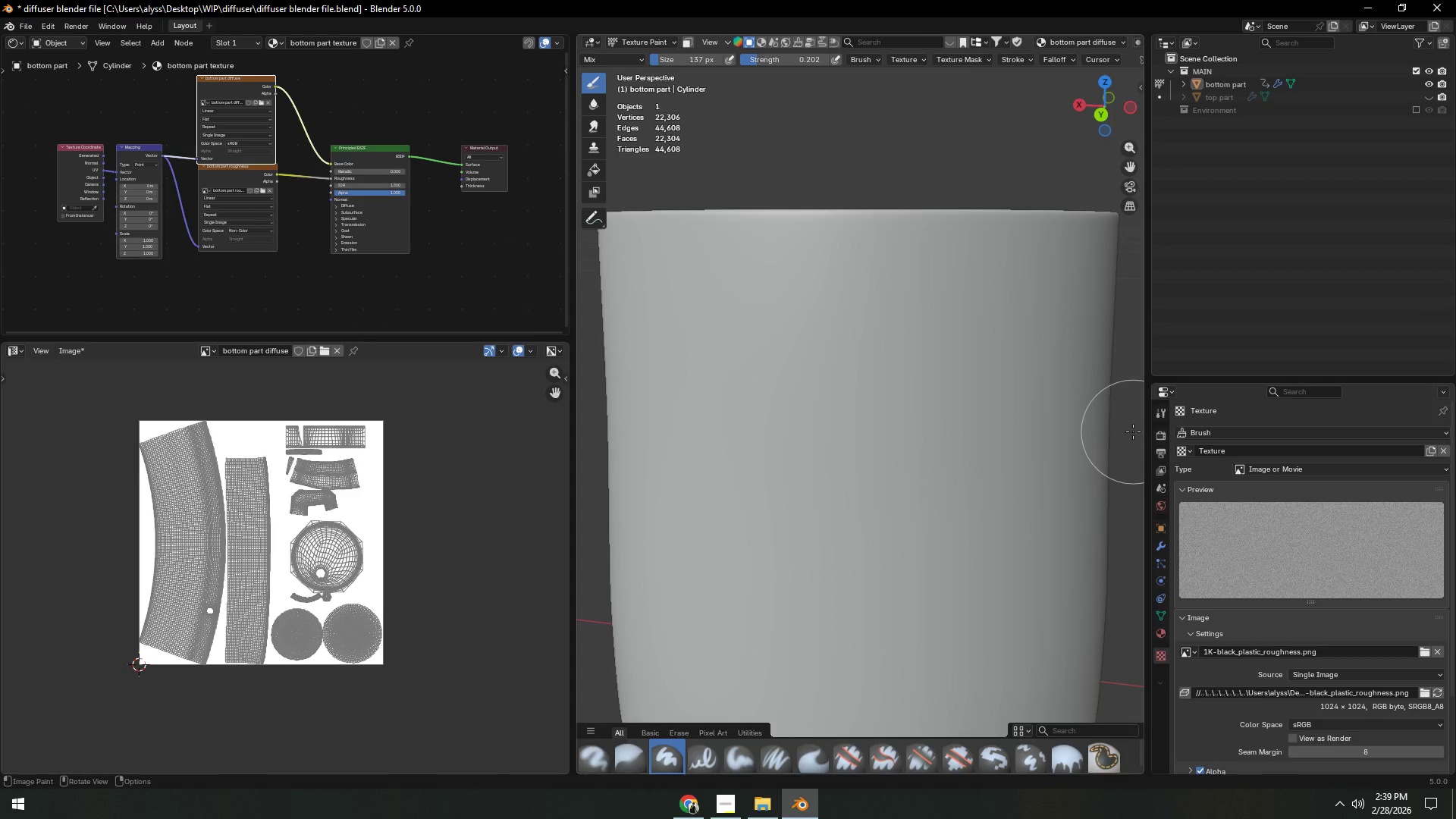 
left_click([1159, 410])
 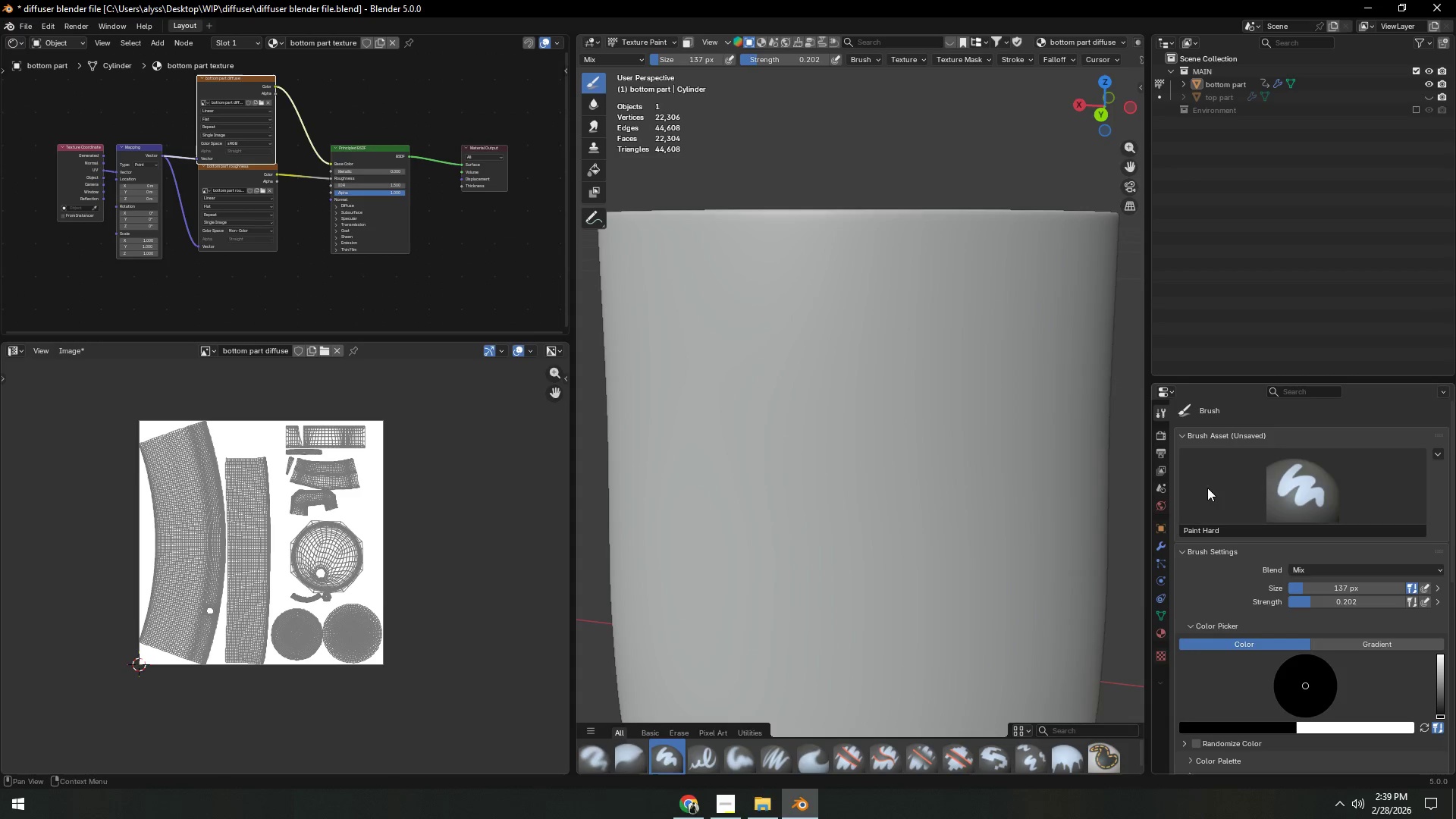 
scroll: coordinate [1250, 563], scroll_direction: down, amount: 10.0
 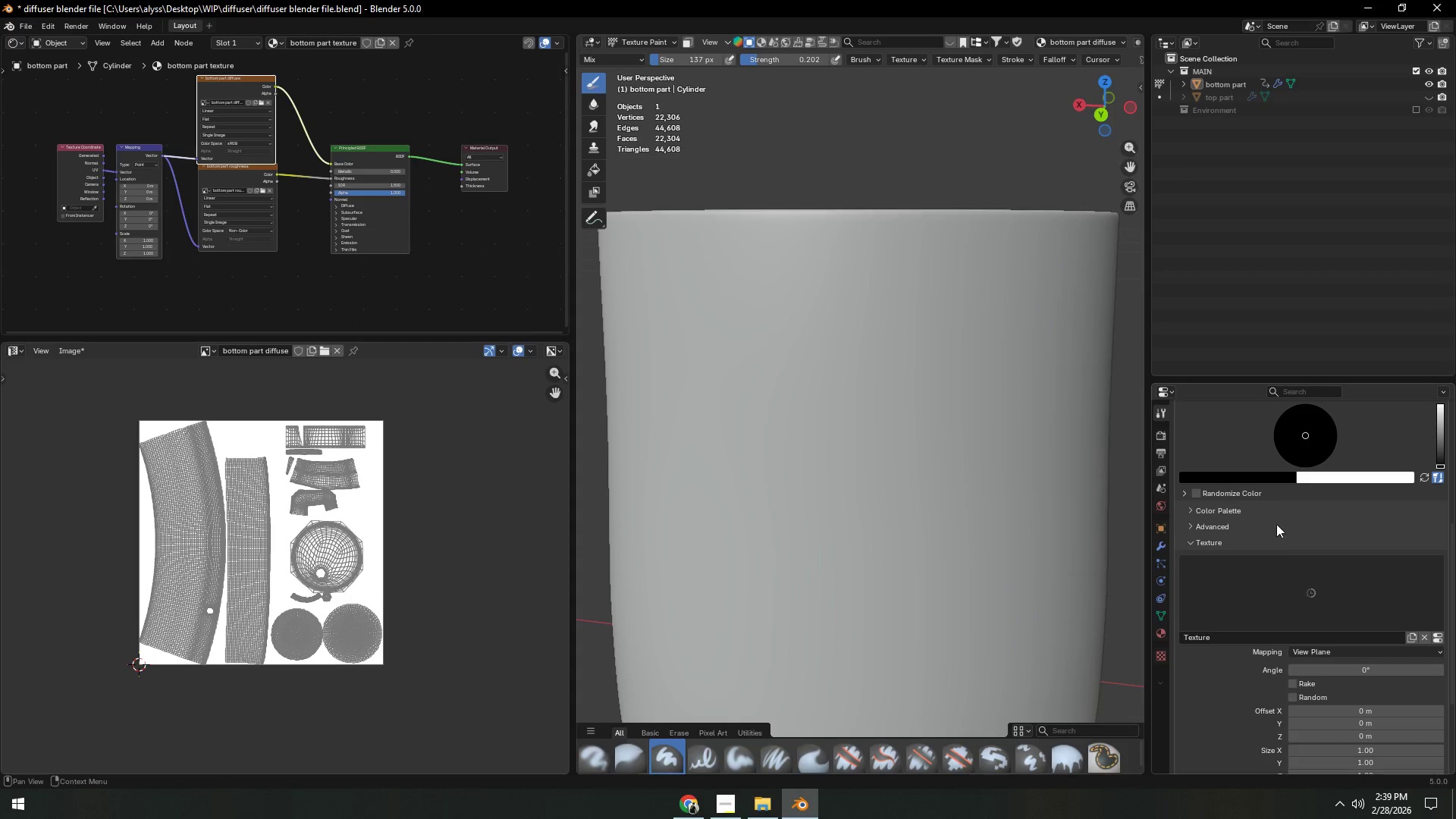 
scroll: coordinate [1300, 513], scroll_direction: up, amount: 3.0
 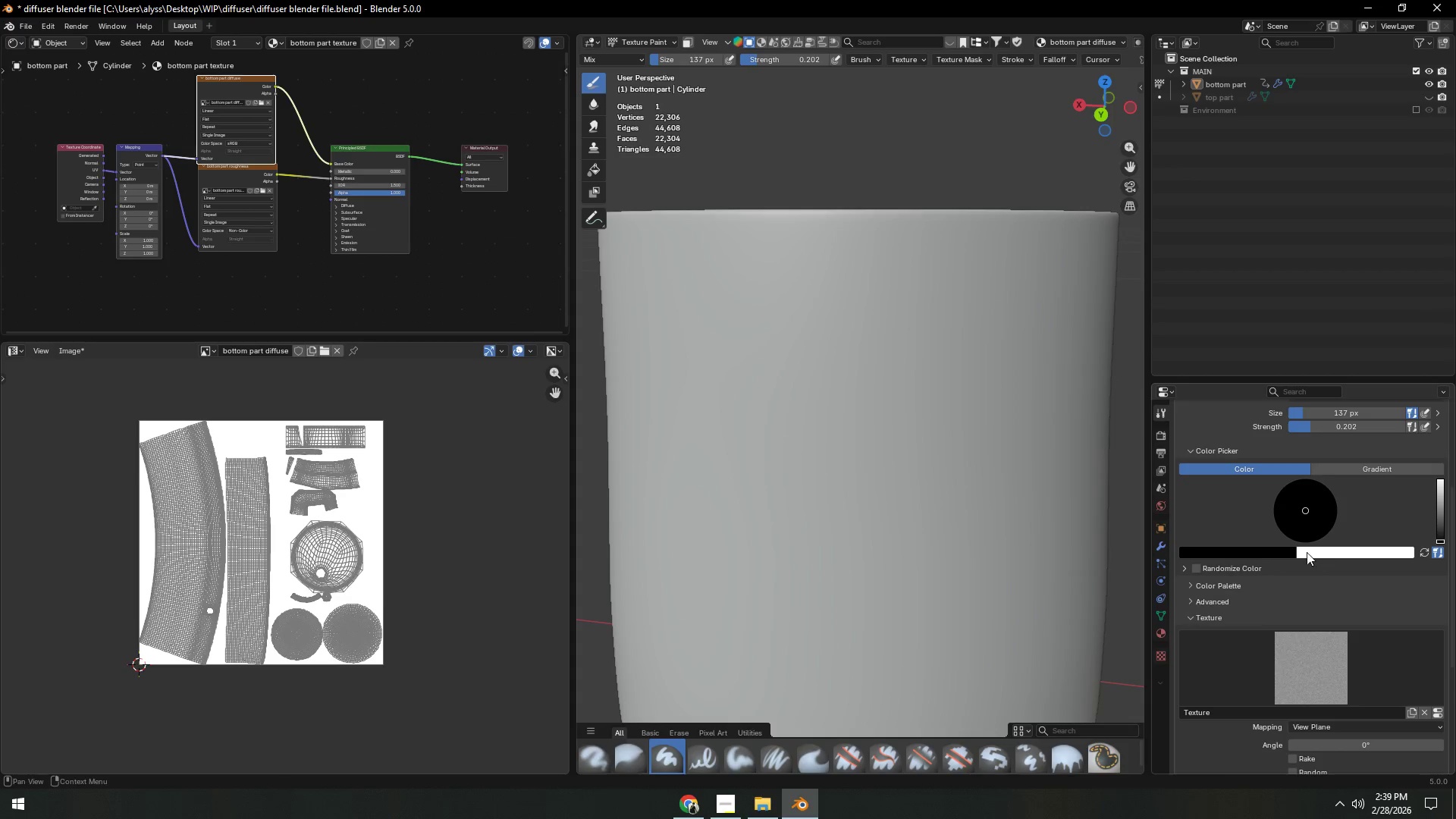 
left_click([1276, 554])
 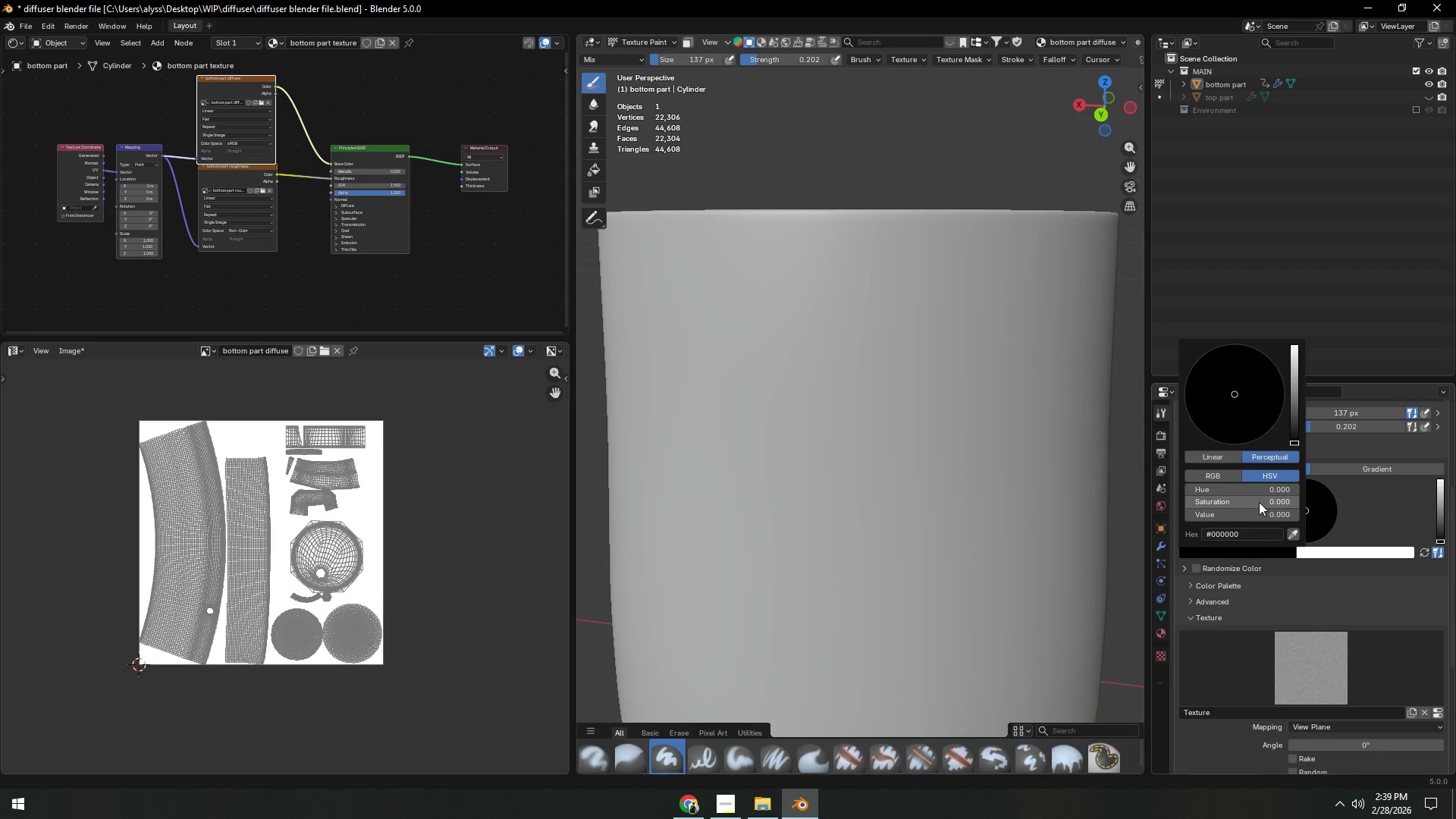 
left_click([1256, 514])
 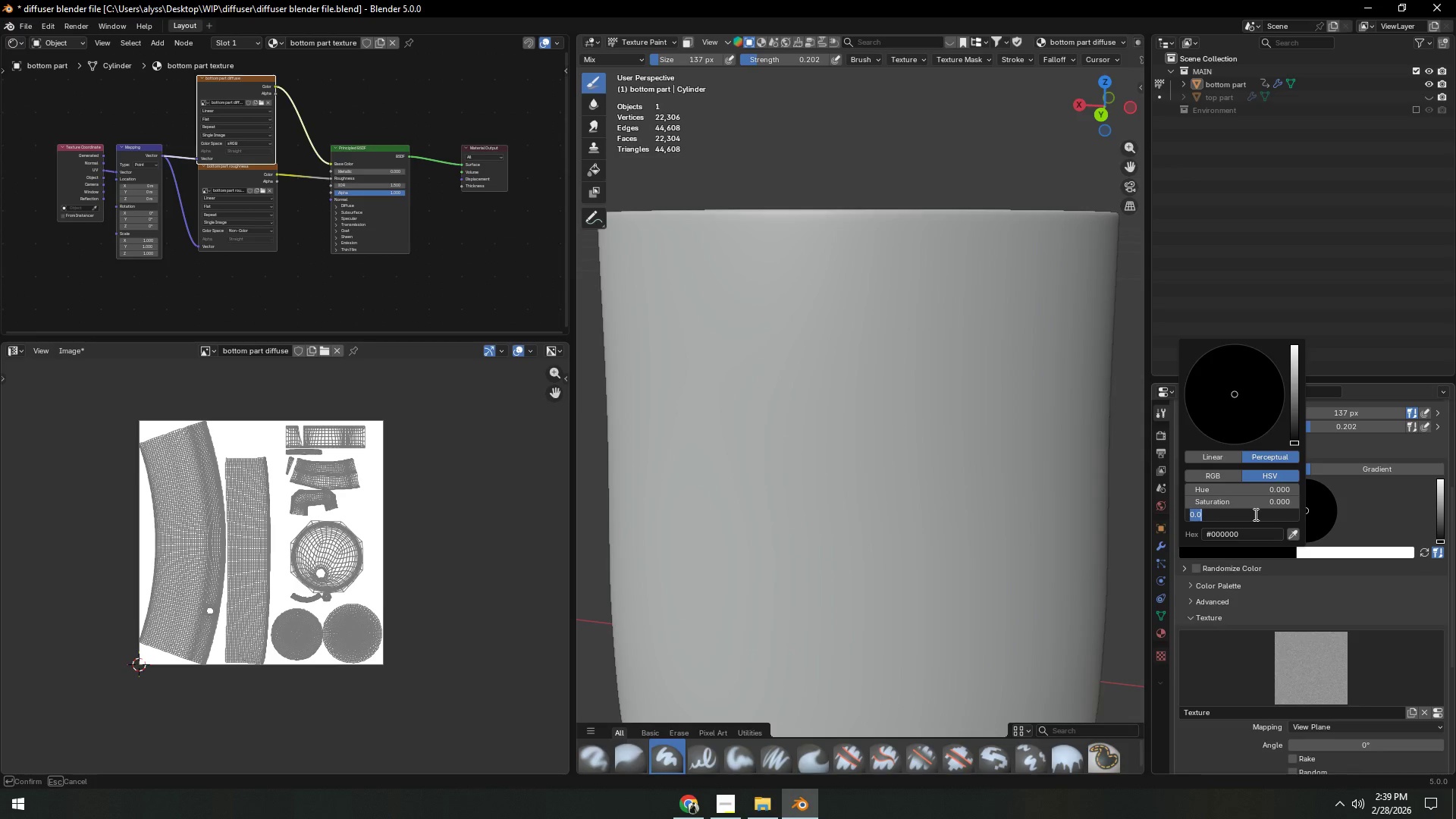 
key(NumpadDecimal)
 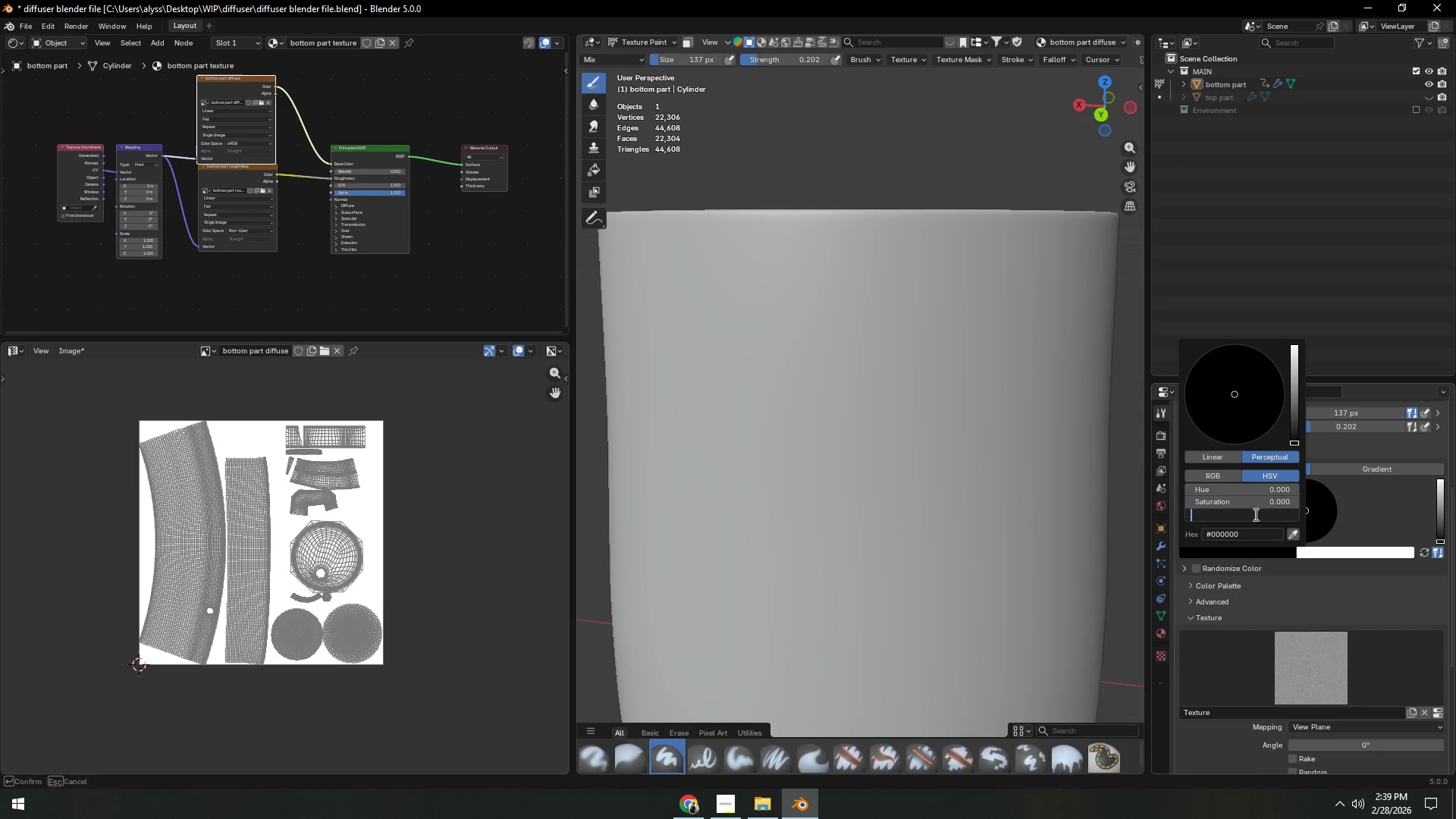 
key(Numpad5)
 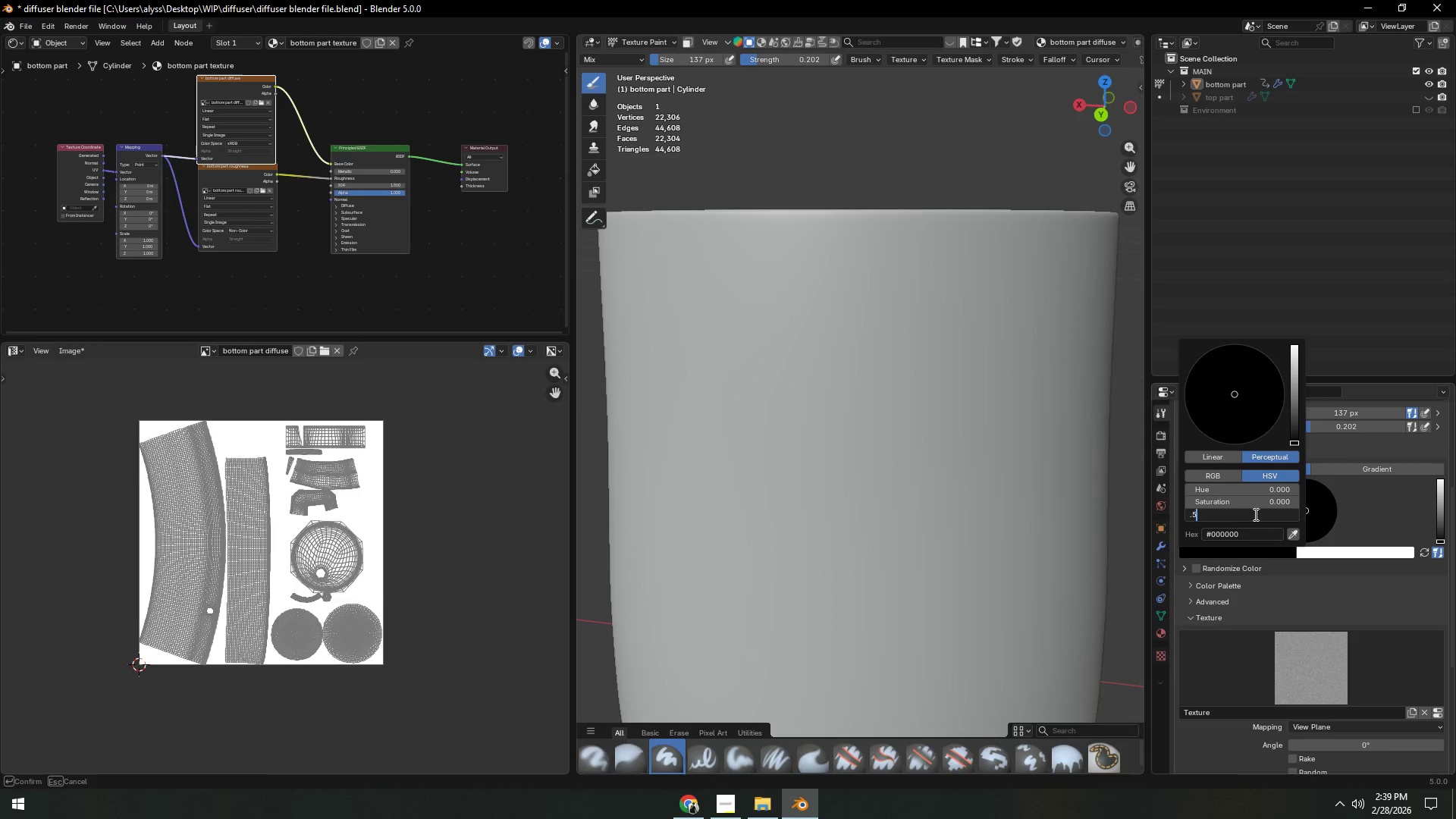 
key(NumpadEnter)
 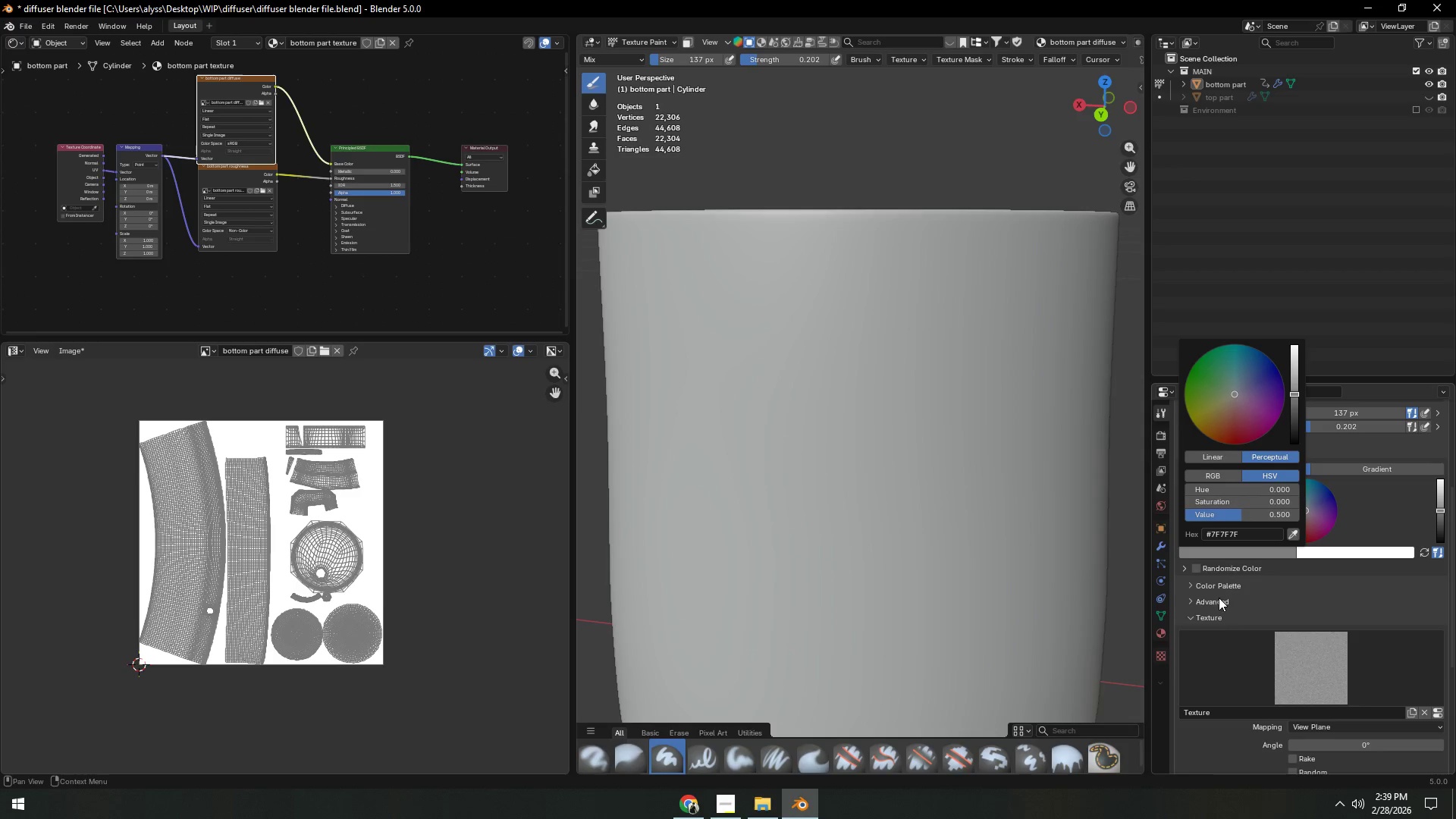 
left_click([1263, 598])
 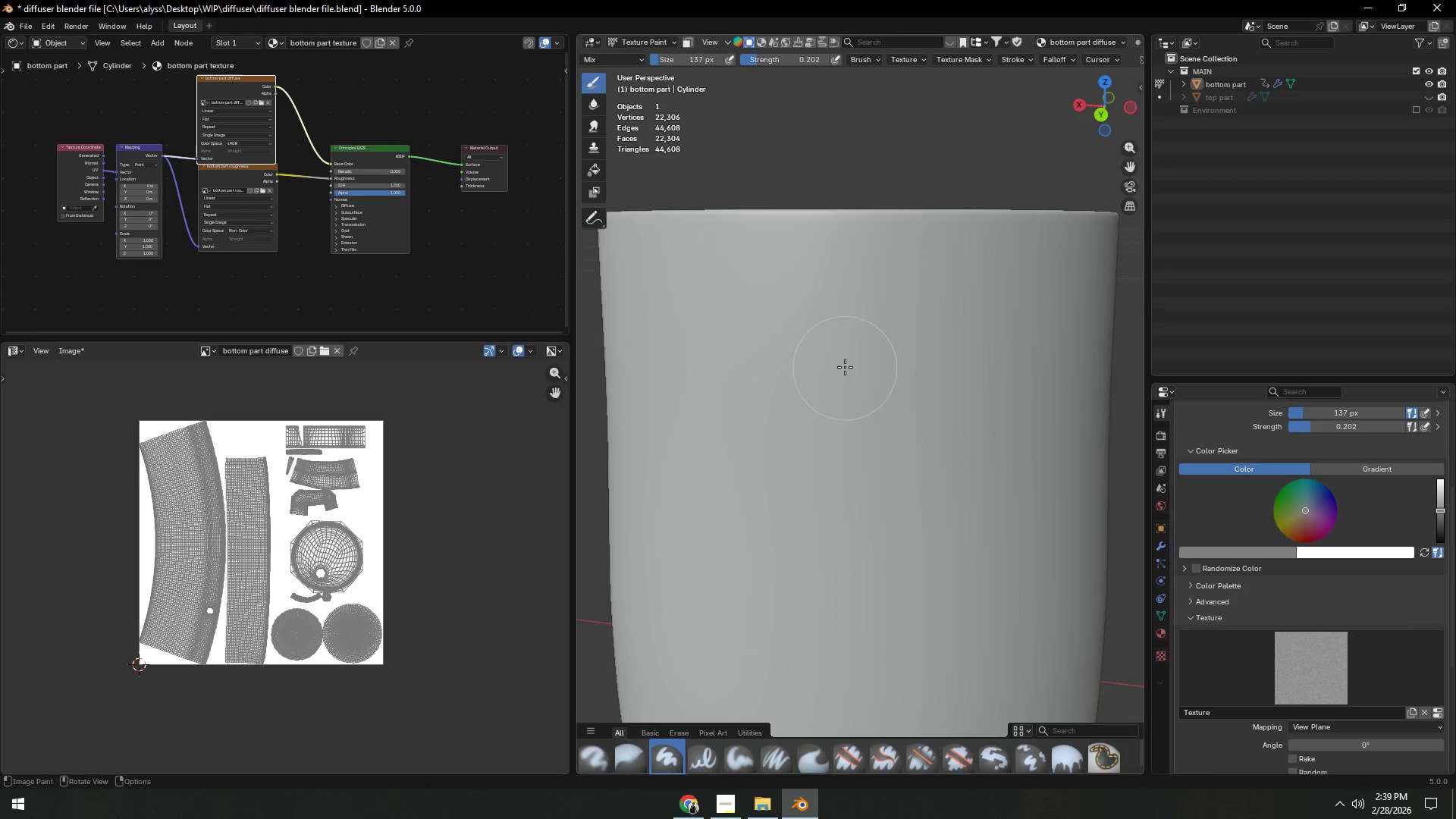 
key(F)
 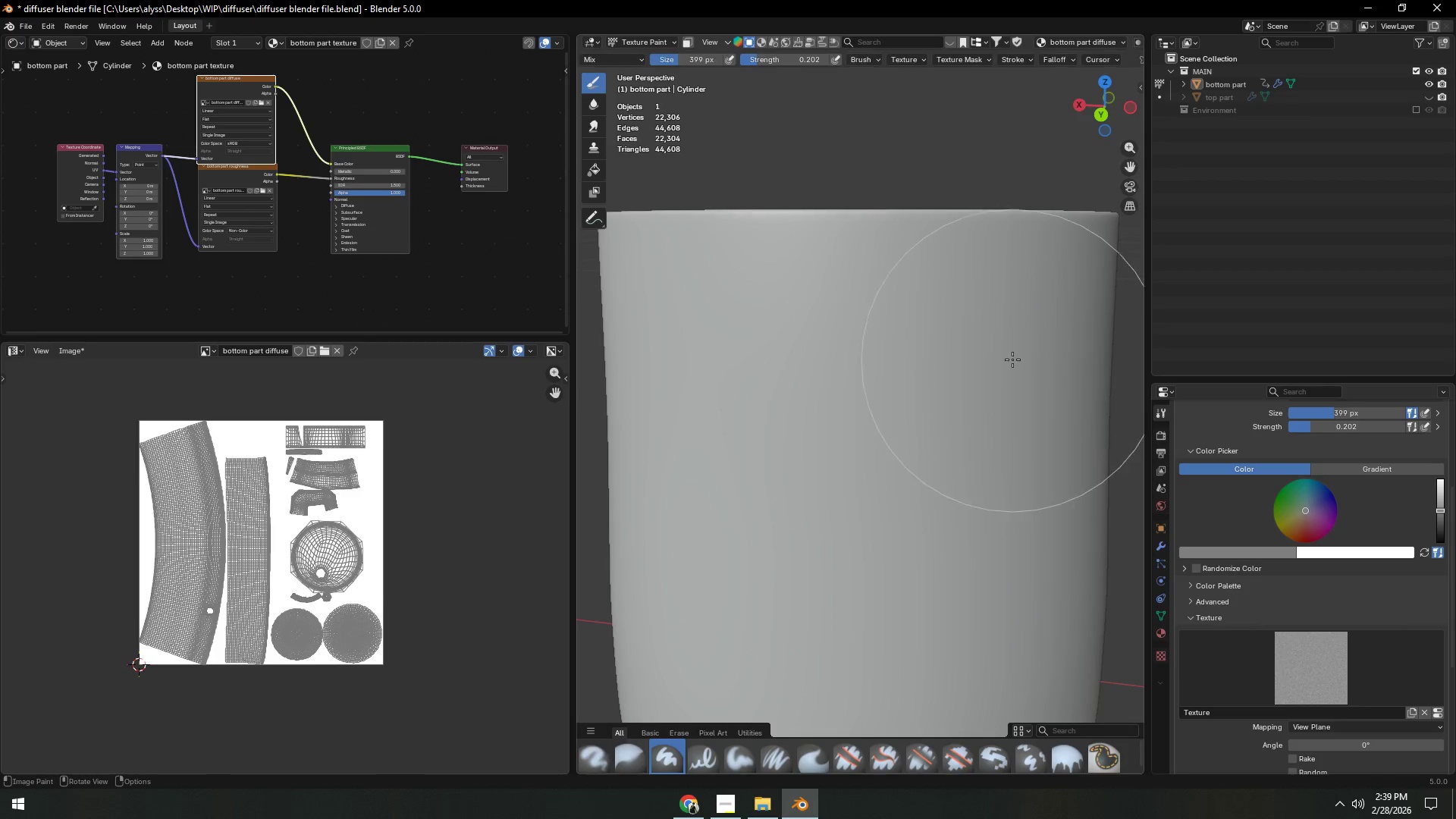 
double_click([777, 302])
 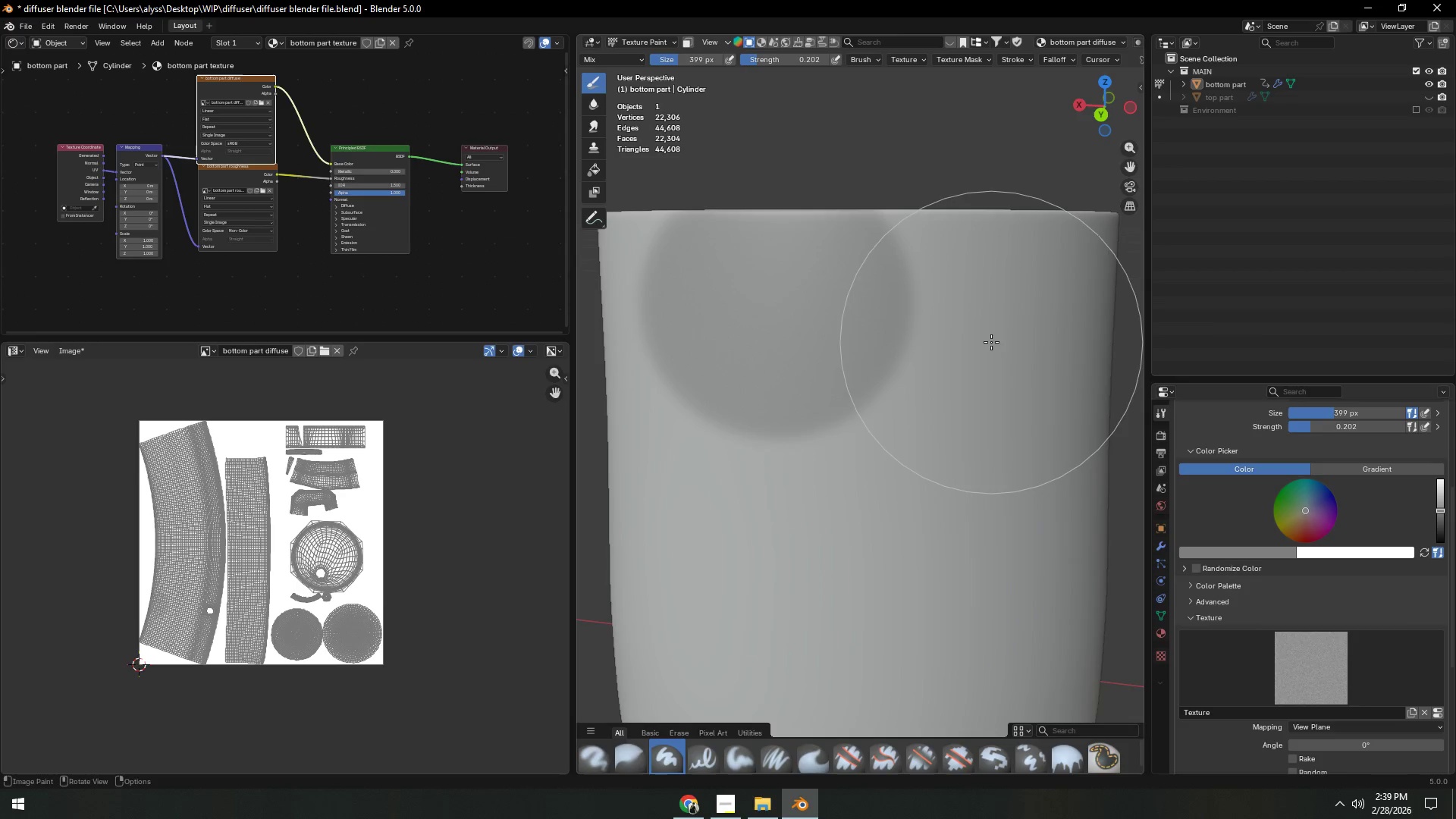 
scroll: coordinate [976, 346], scroll_direction: up, amount: 3.0
 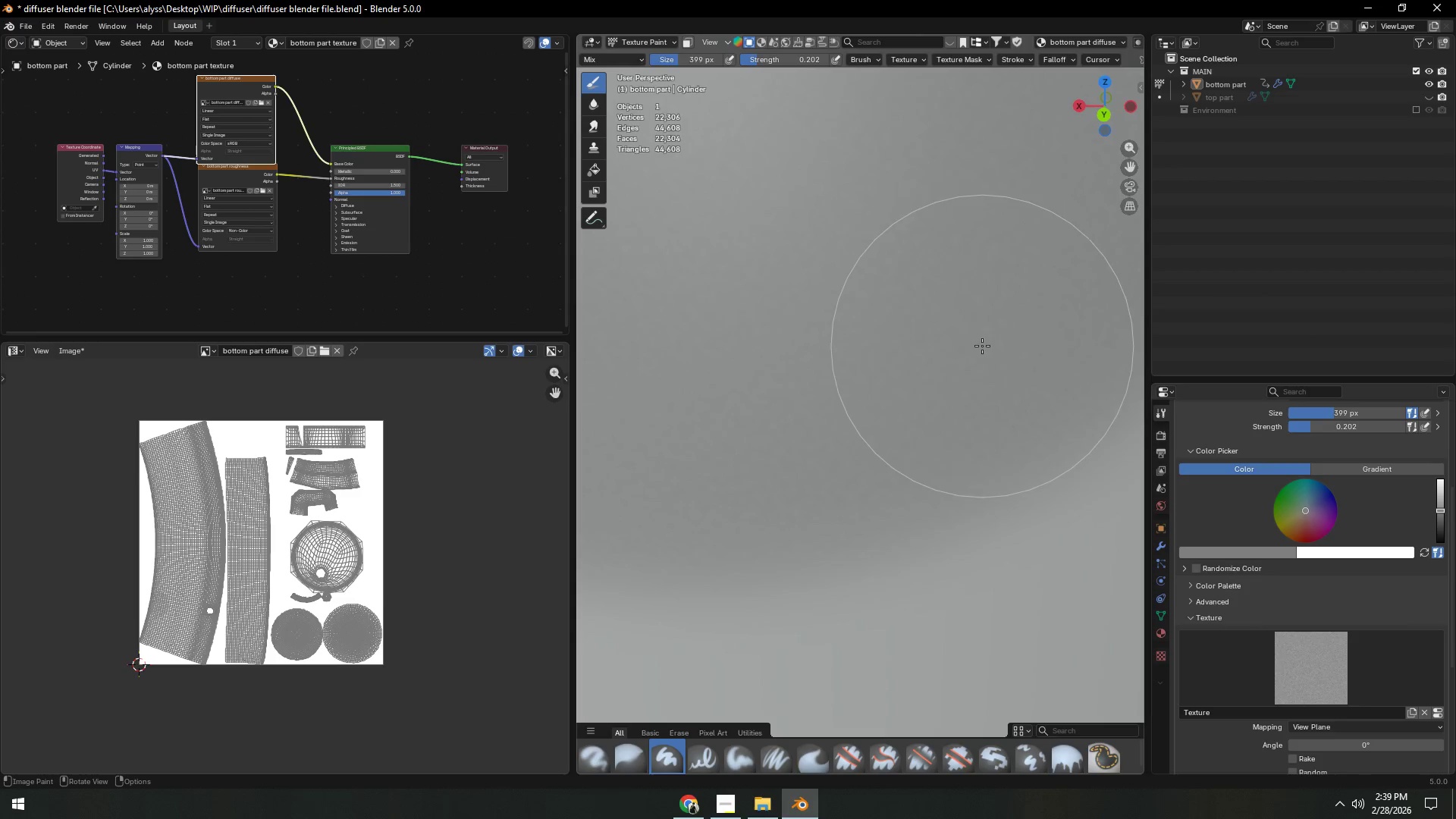 
scroll: coordinate [927, 345], scroll_direction: down, amount: 3.0
 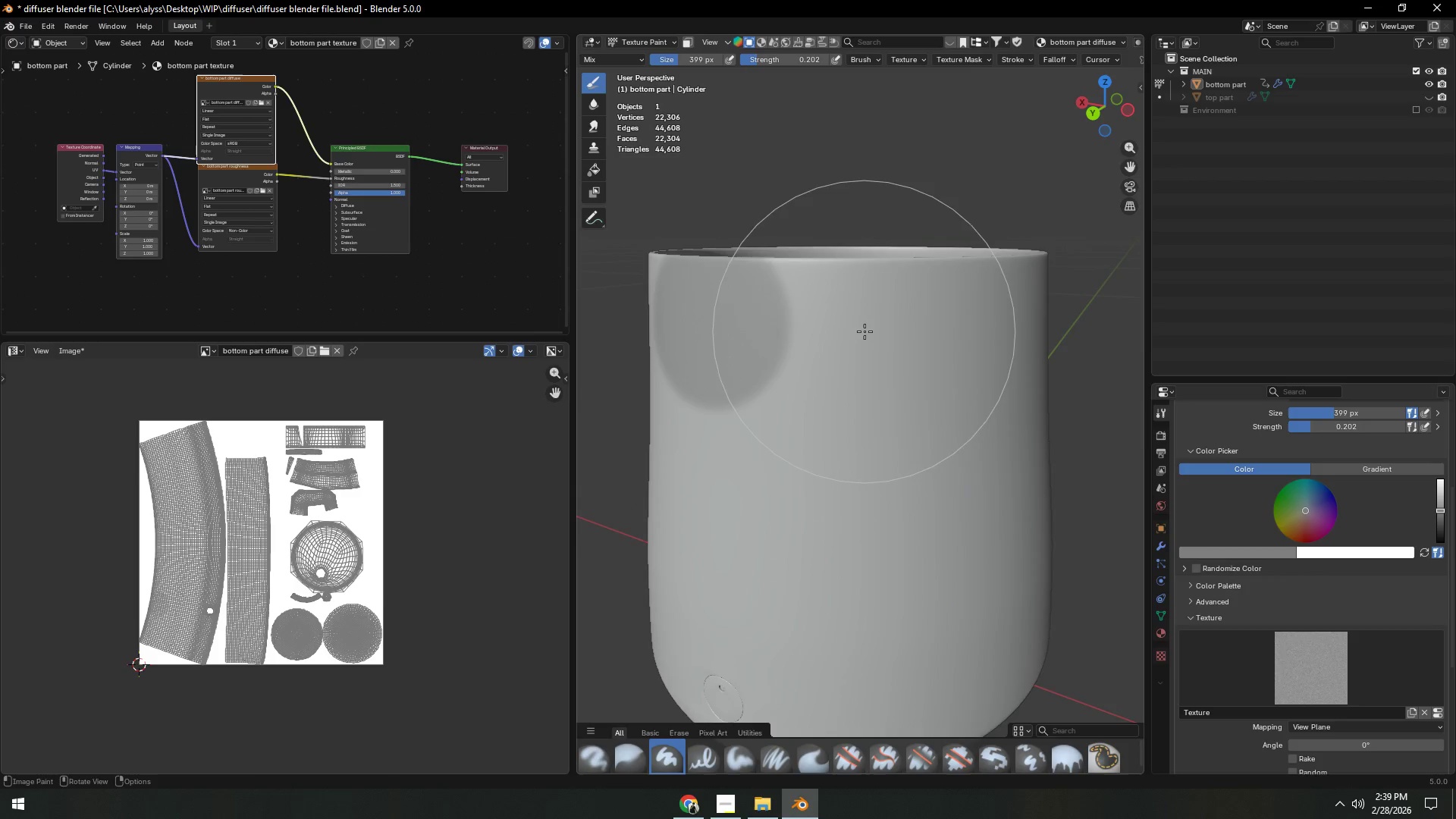 
scroll: coordinate [866, 334], scroll_direction: up, amount: 1.0
 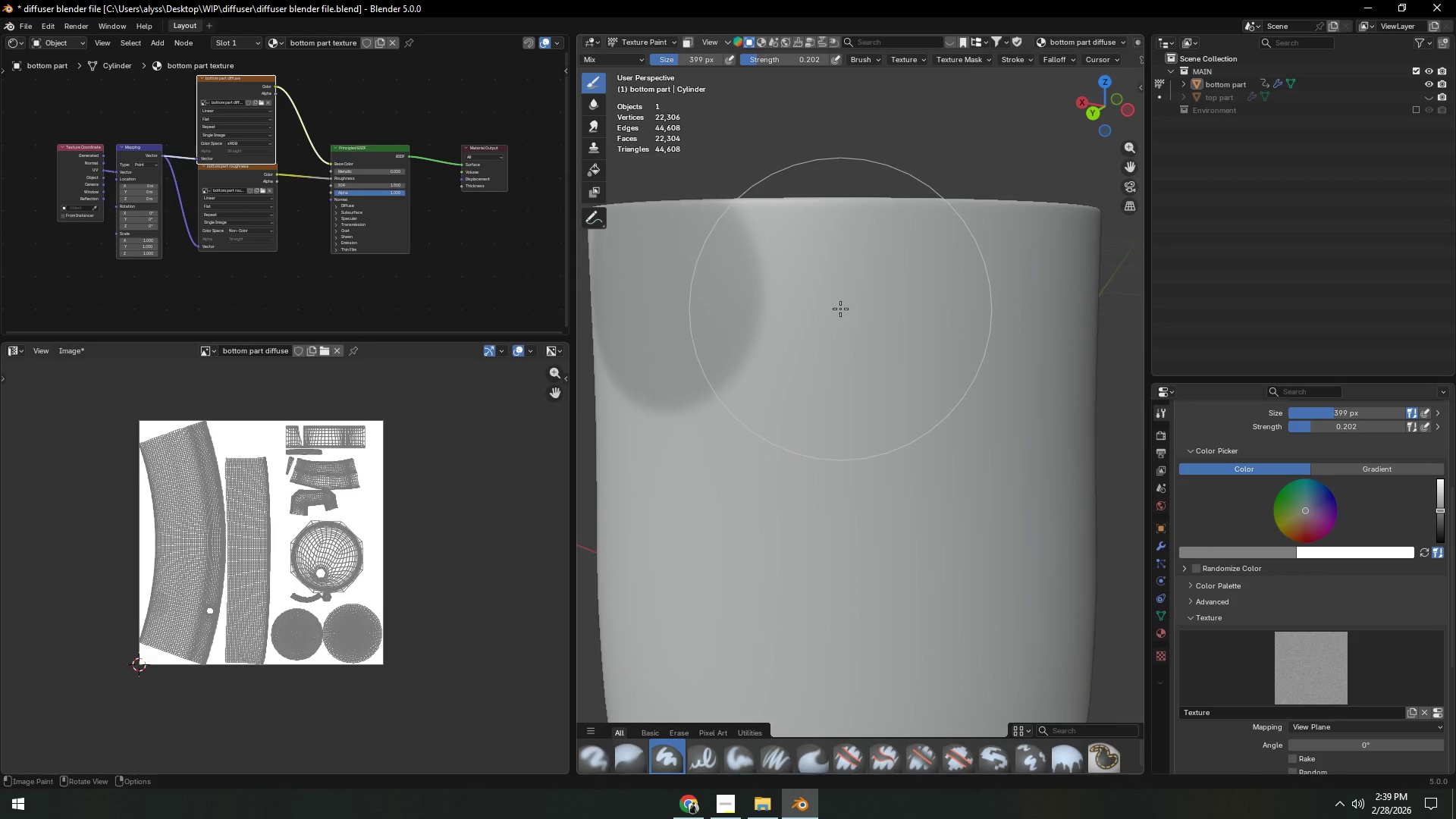 
left_click([840, 306])
 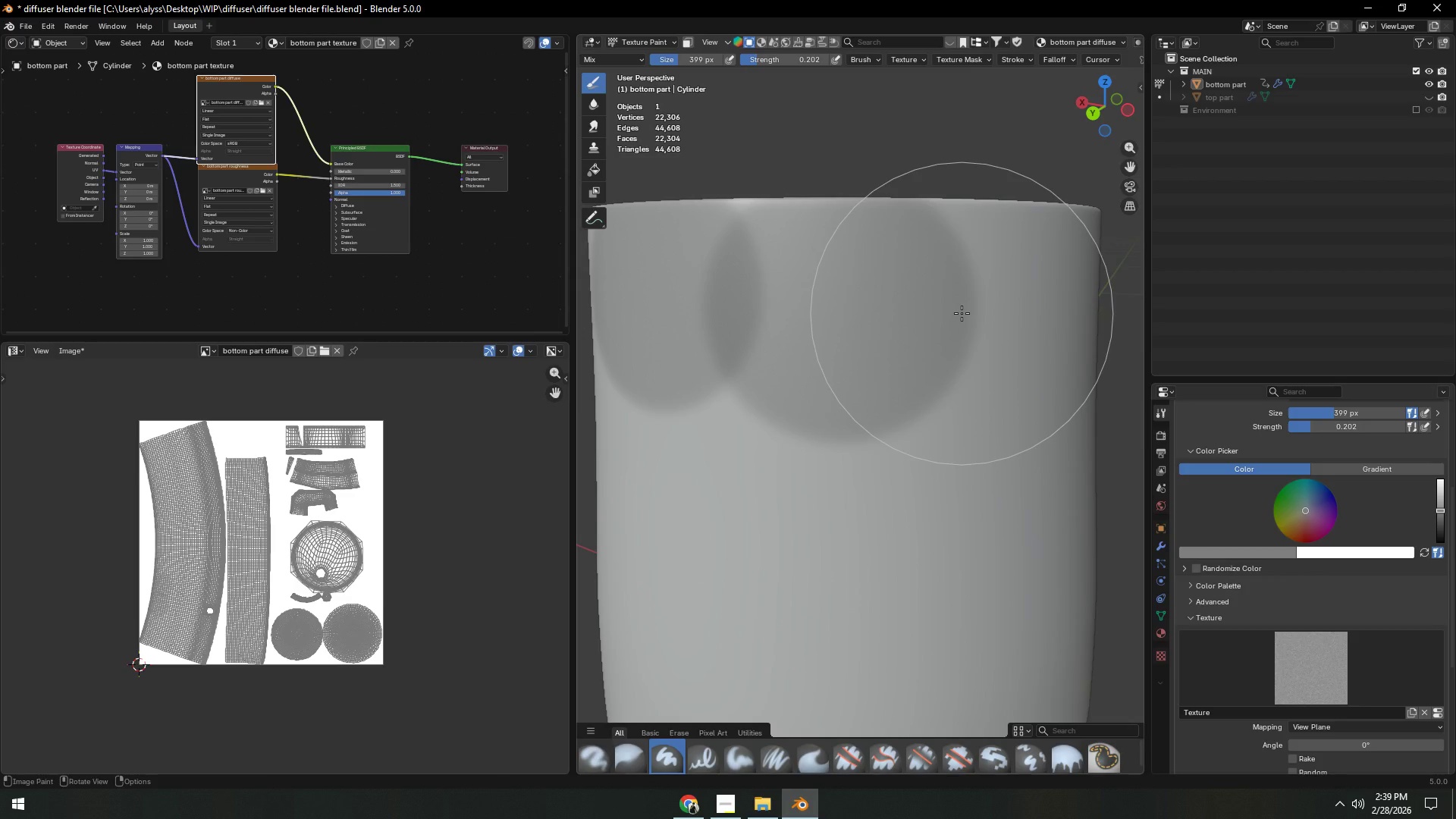 
key(Control+Z)
 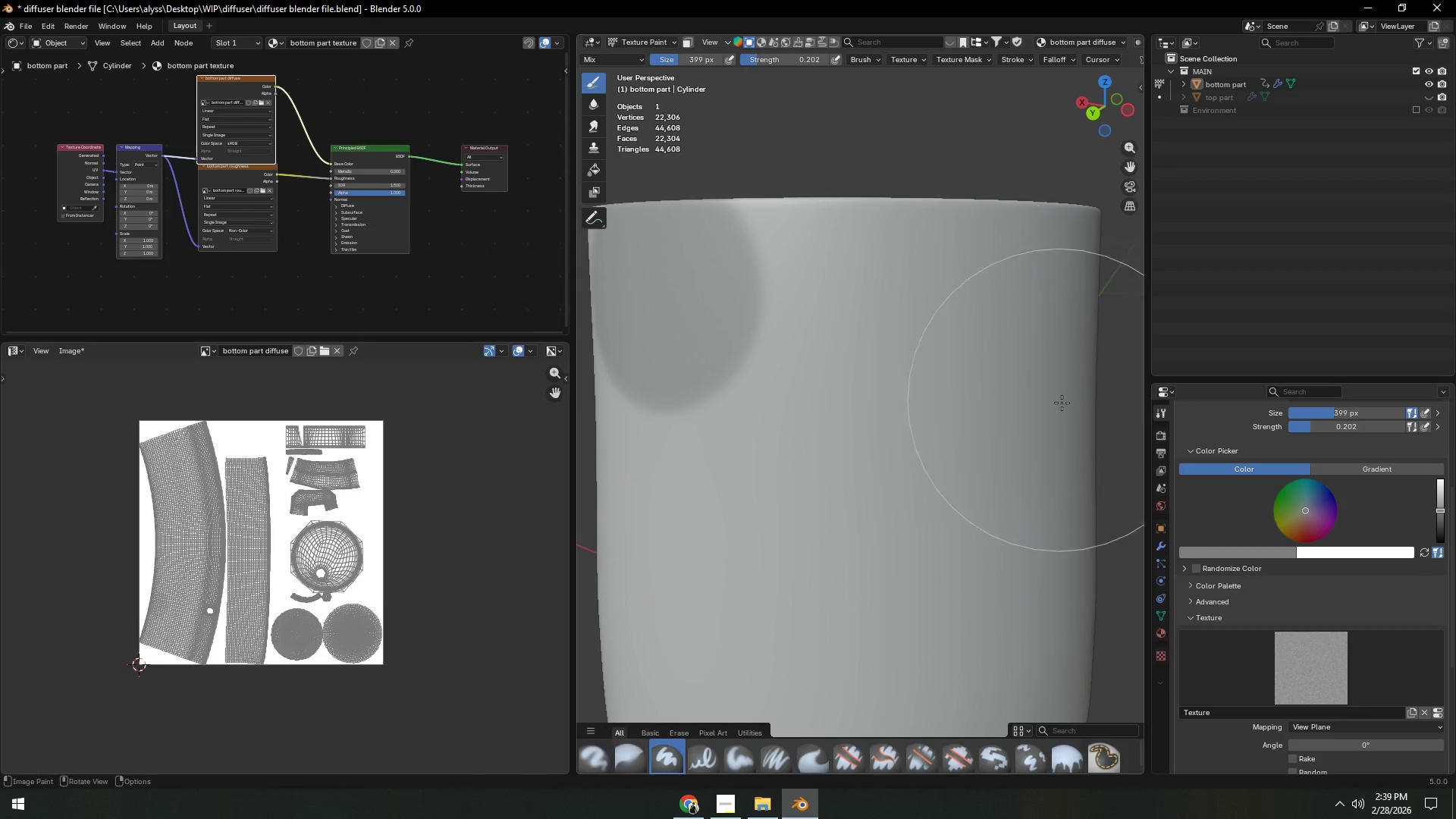 
key(Control+Z)
 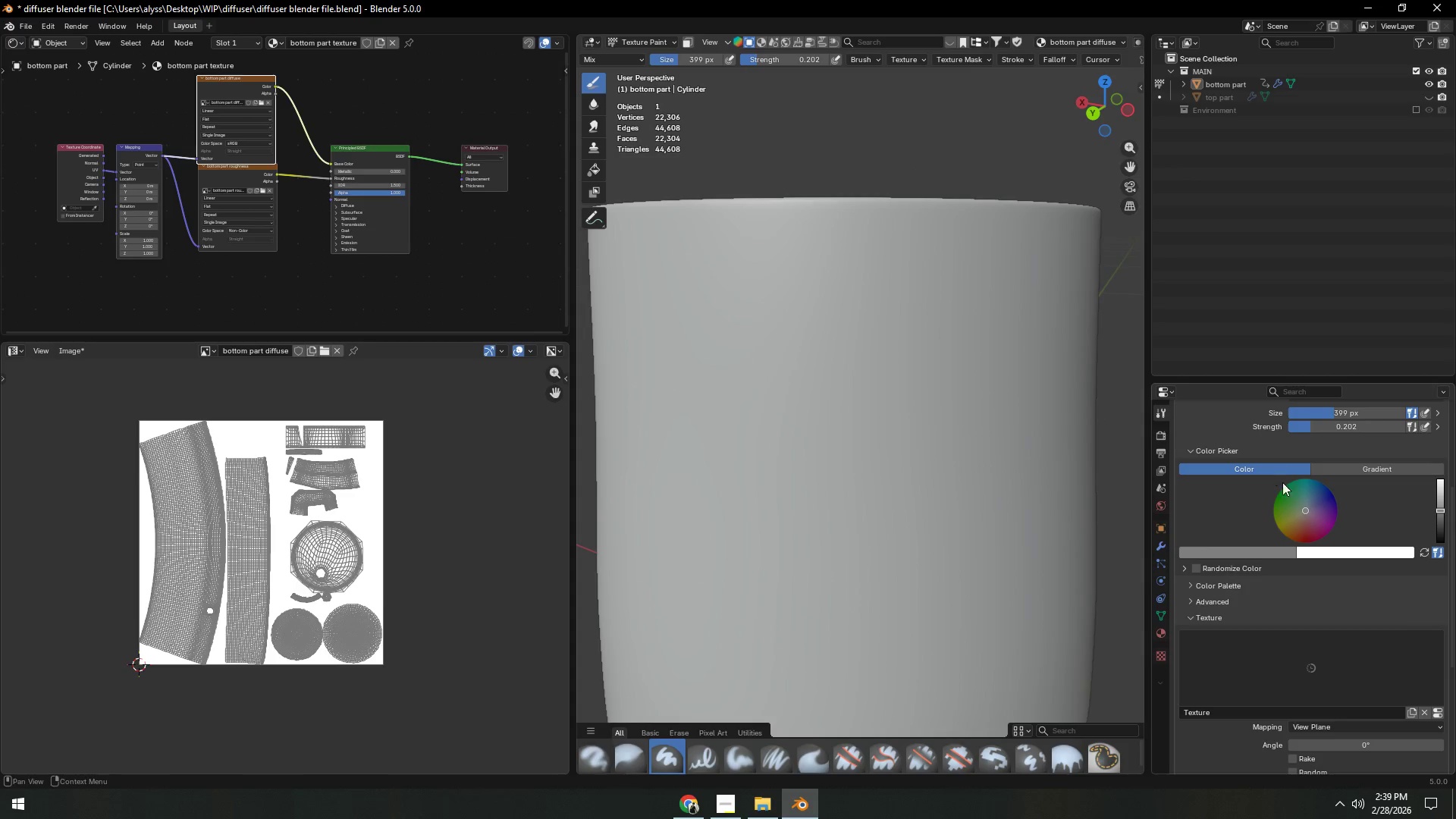 
scroll: coordinate [1294, 533], scroll_direction: down, amount: 4.0
 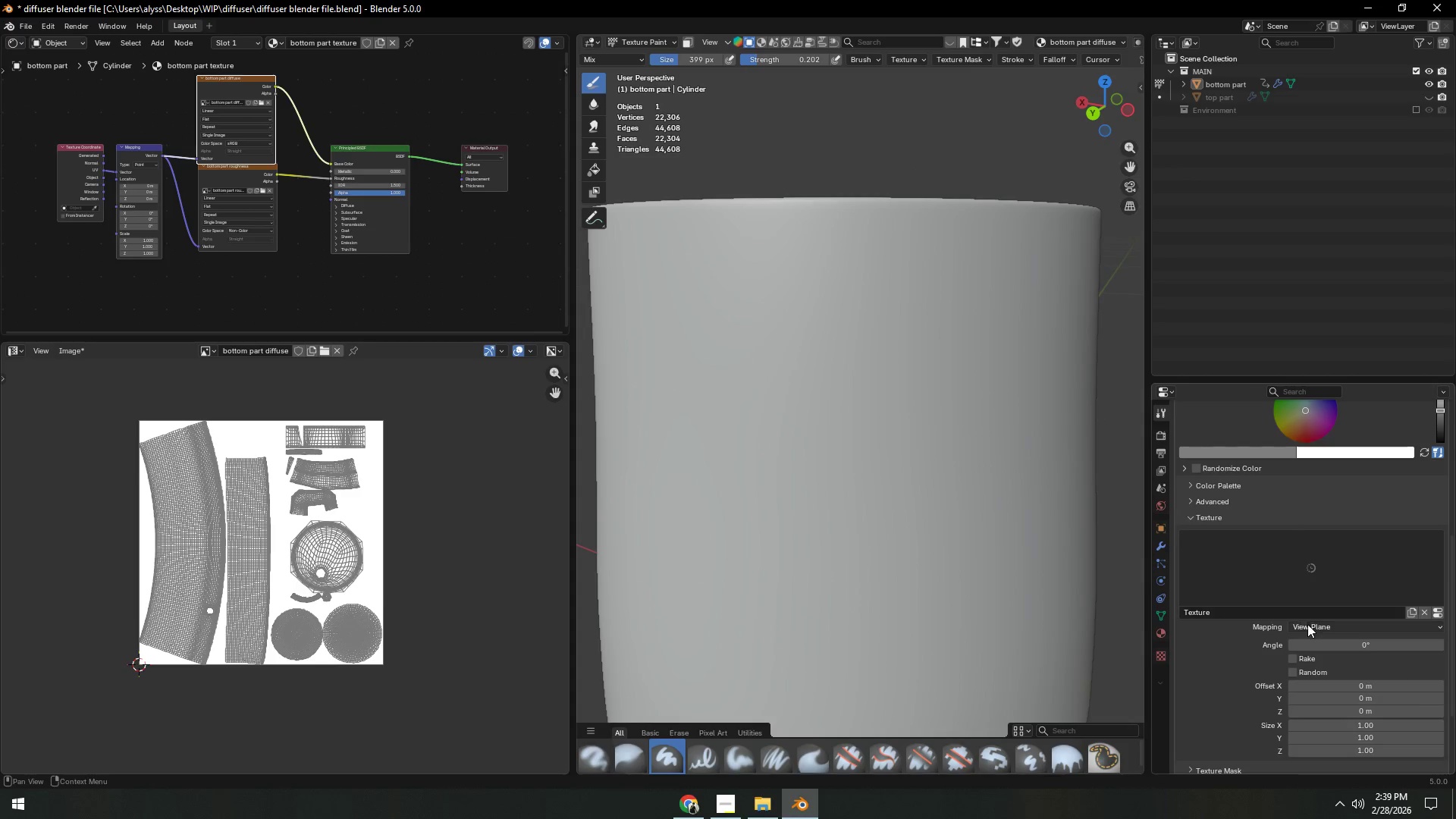 
left_click([1317, 628])
 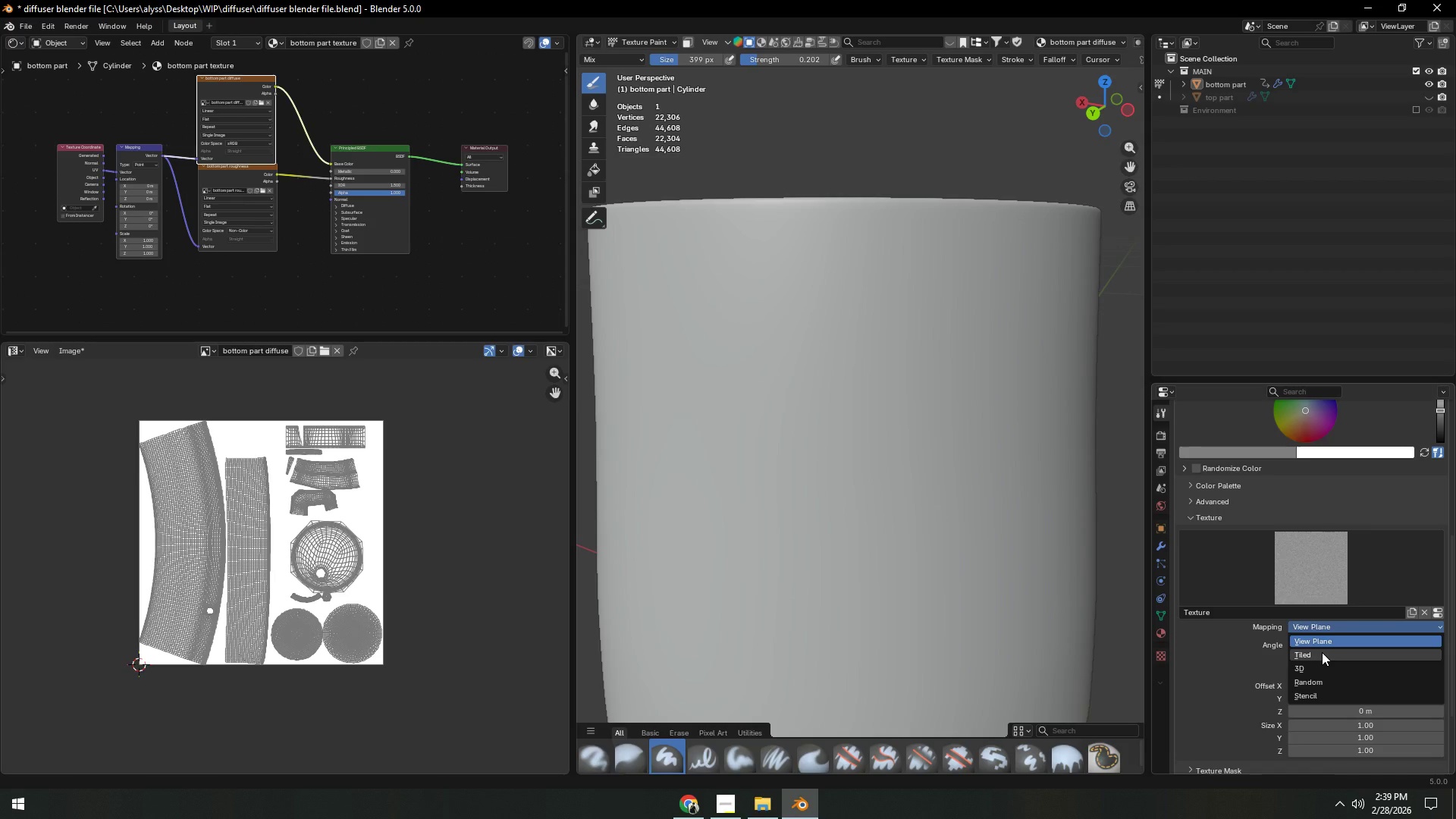 
left_click([1322, 652])
 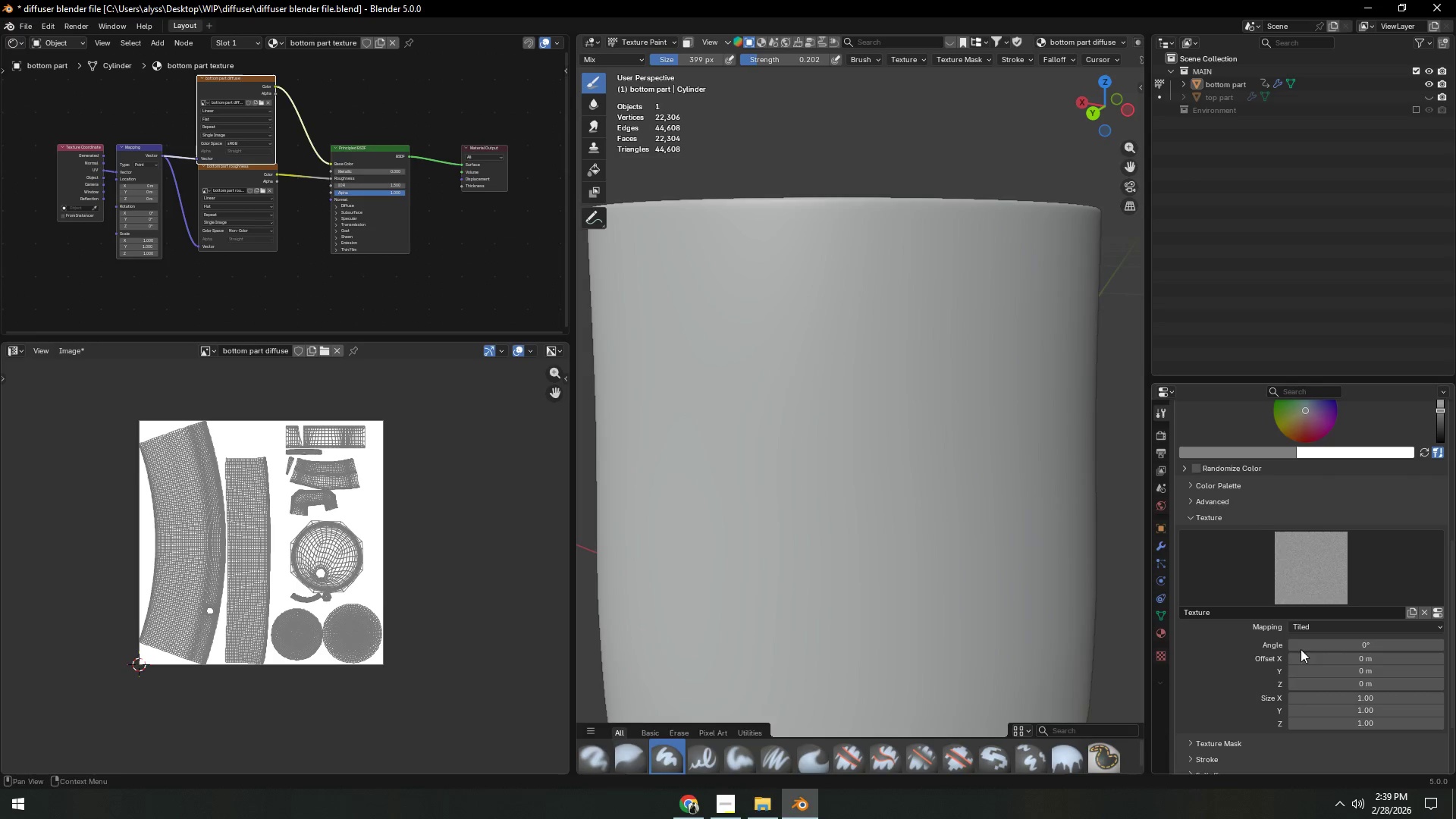 
scroll: coordinate [940, 552], scroll_direction: down, amount: 2.0
 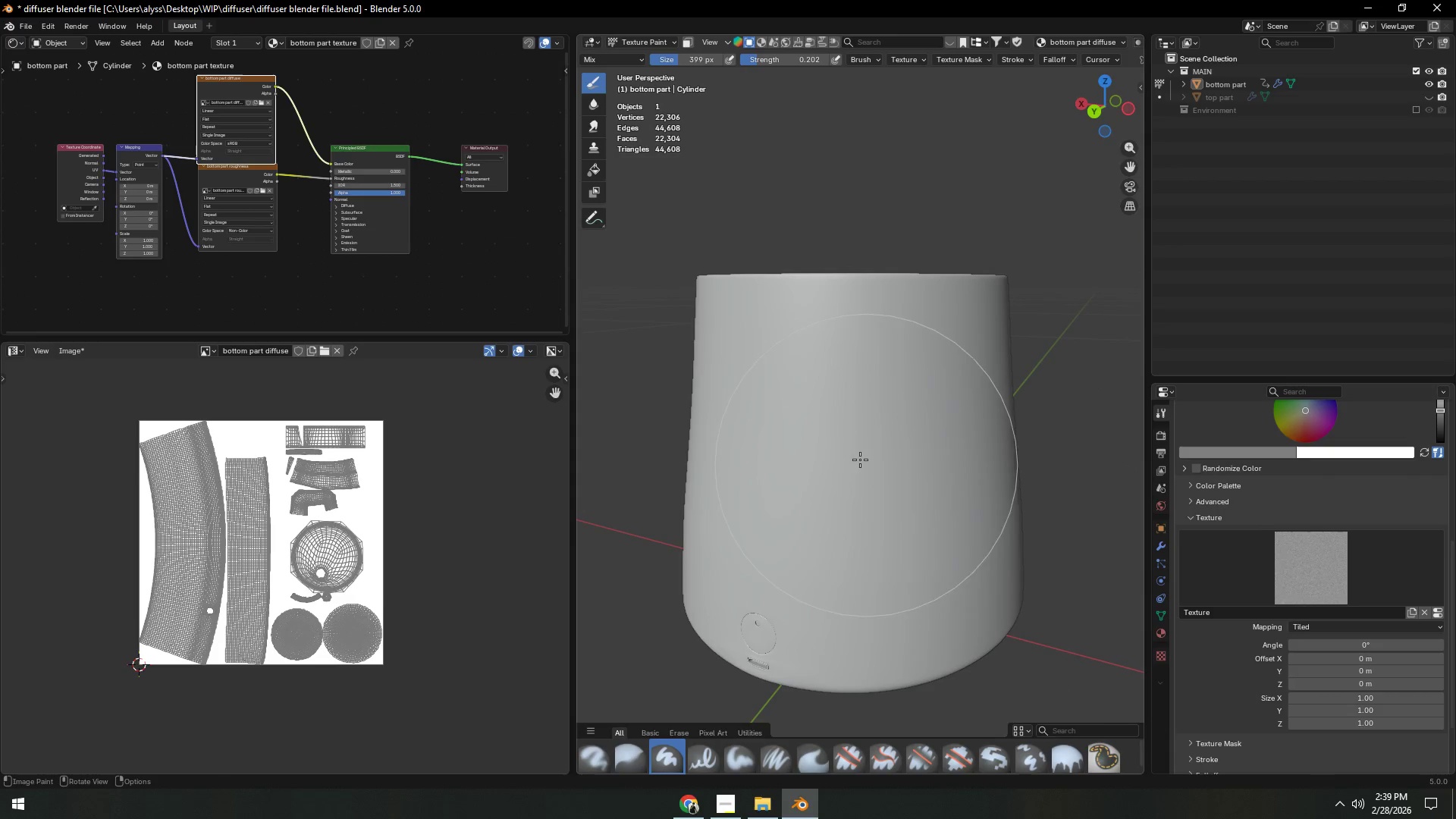 
left_click([810, 380])
 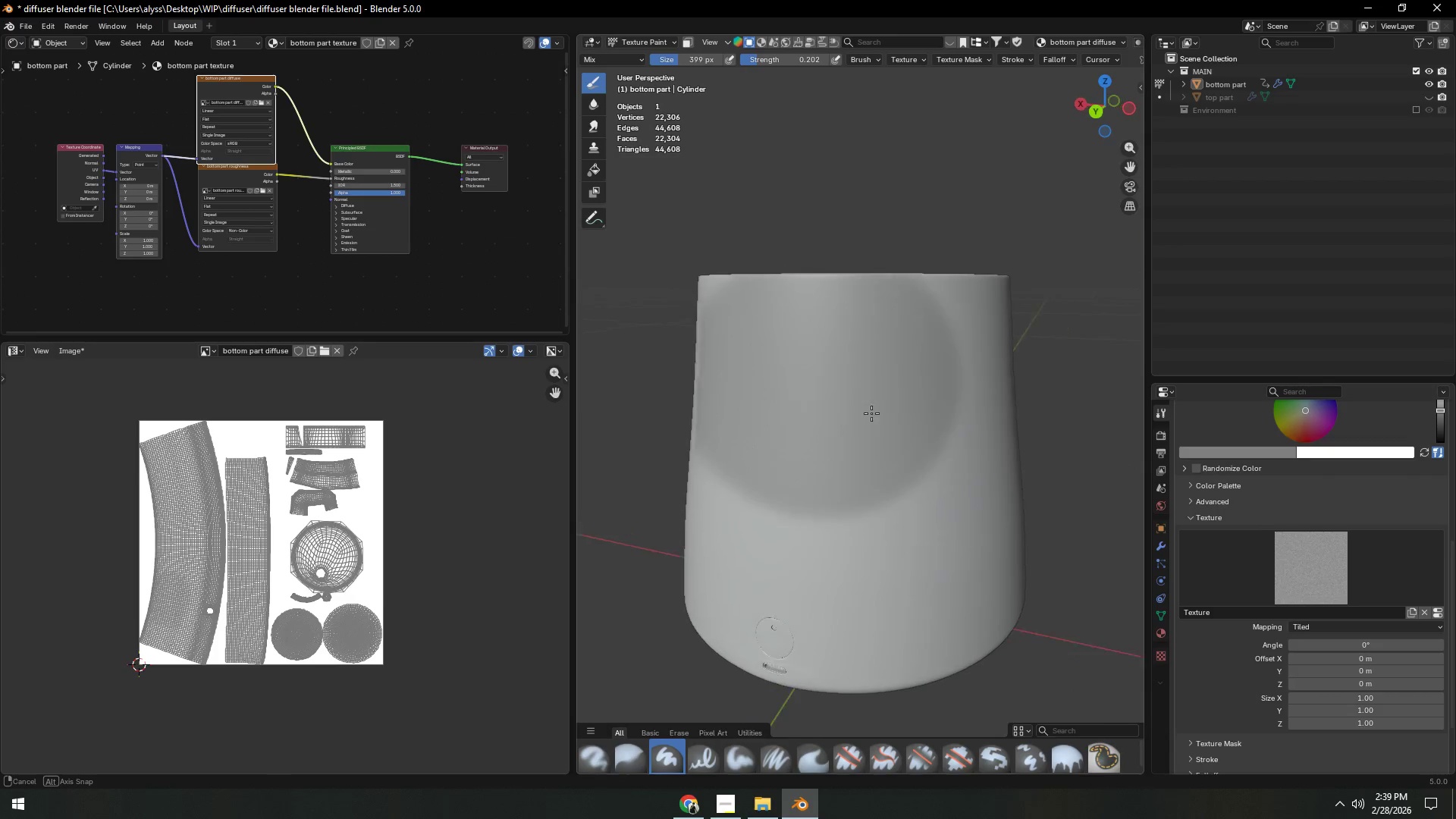 
left_click([826, 391])
 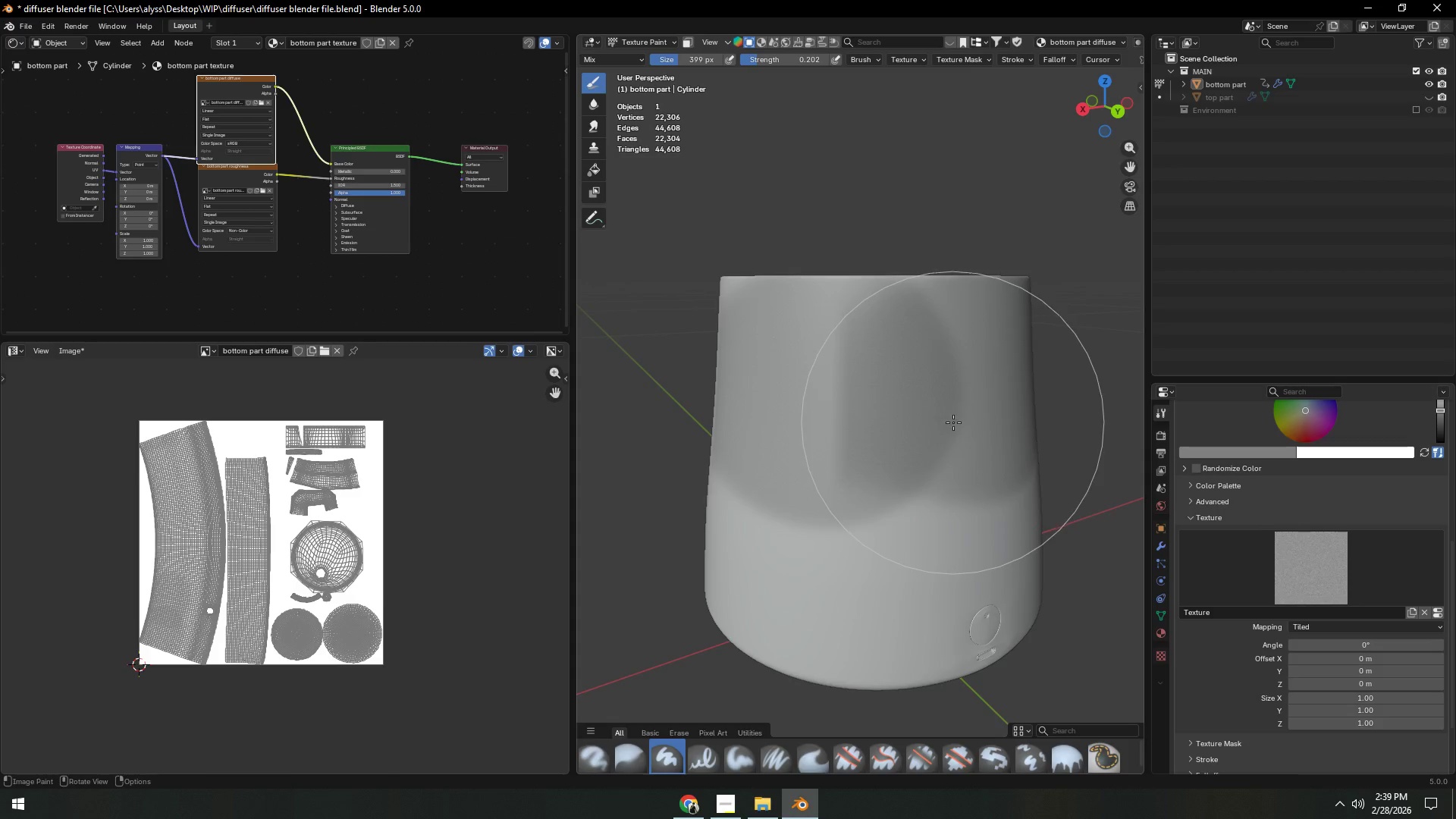 
wait(5.05)
 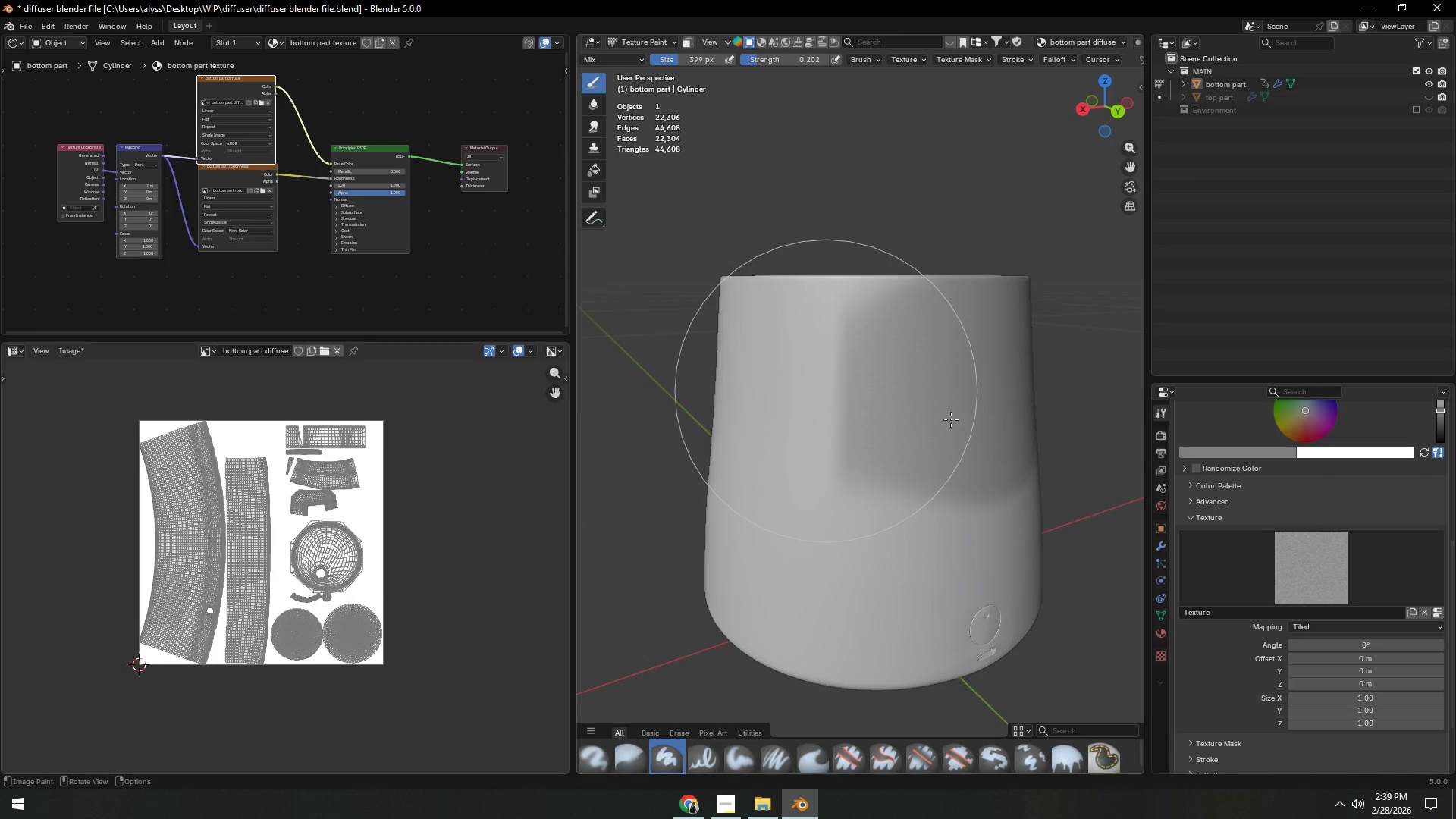 
key(Control+Z)
 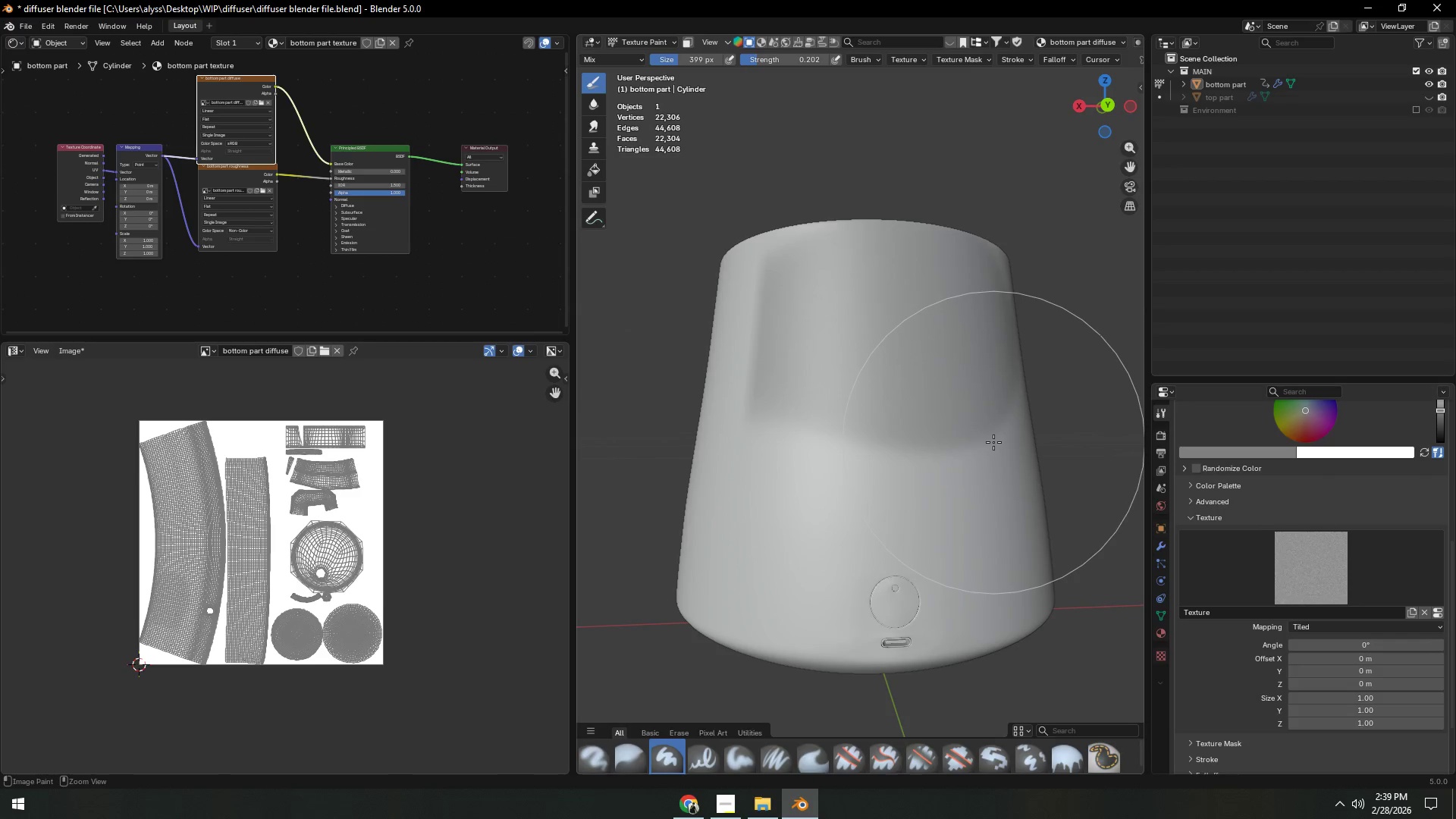 
key(Control+Z)
 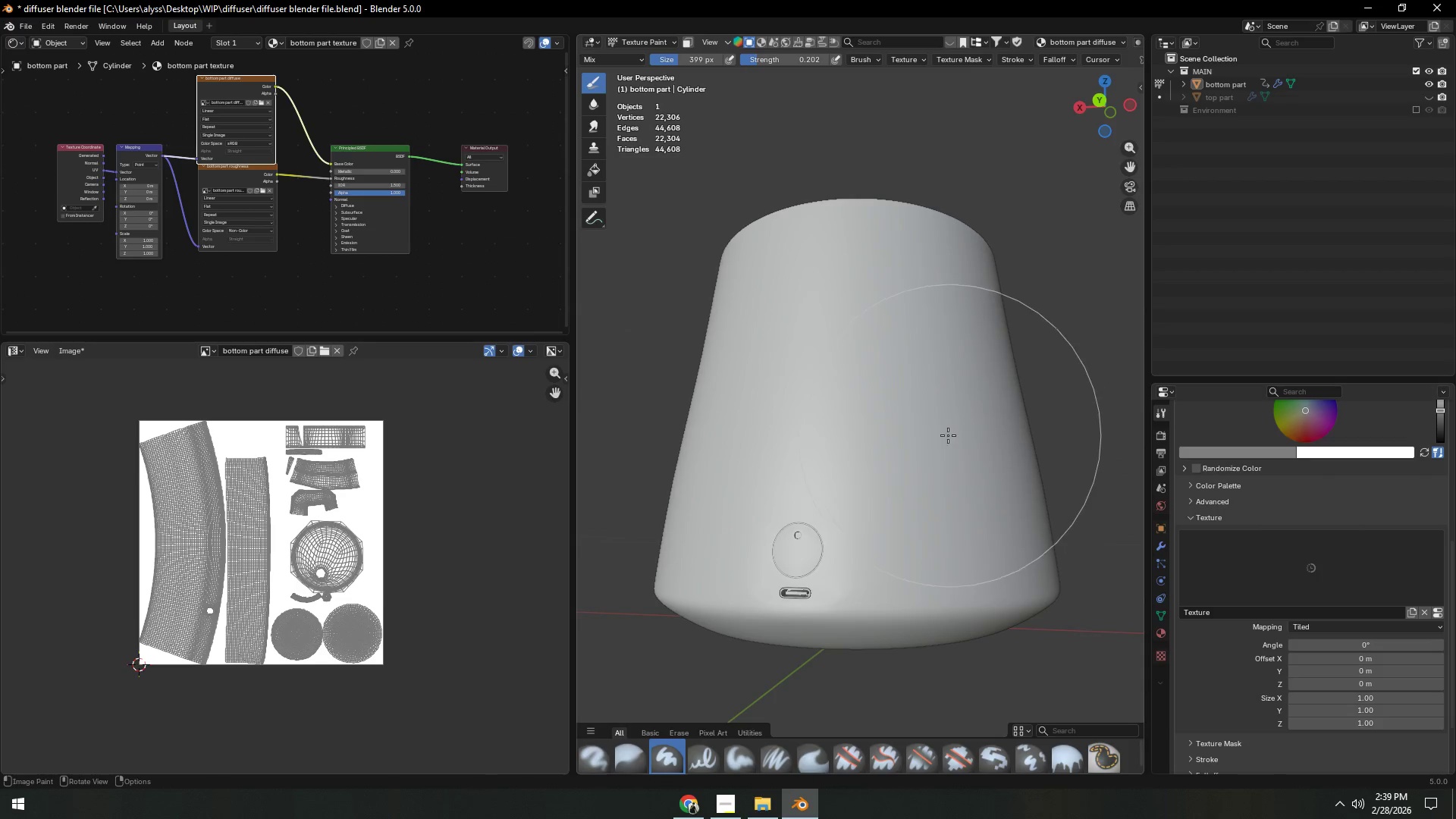 
scroll: coordinate [215, 604], scroll_direction: up, amount: 5.0
 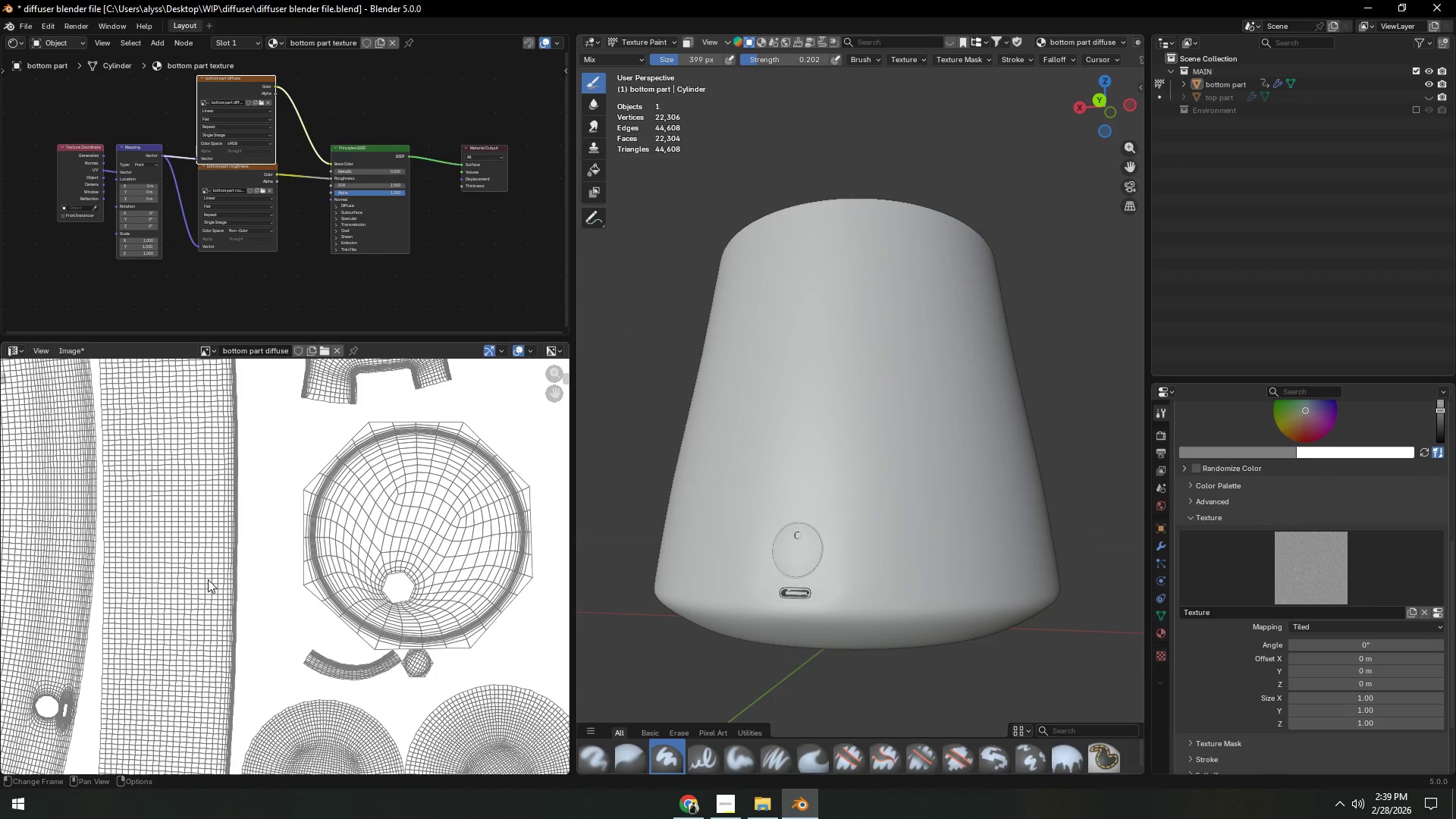 
hold_key(key=ShiftLeft, duration=0.53)
 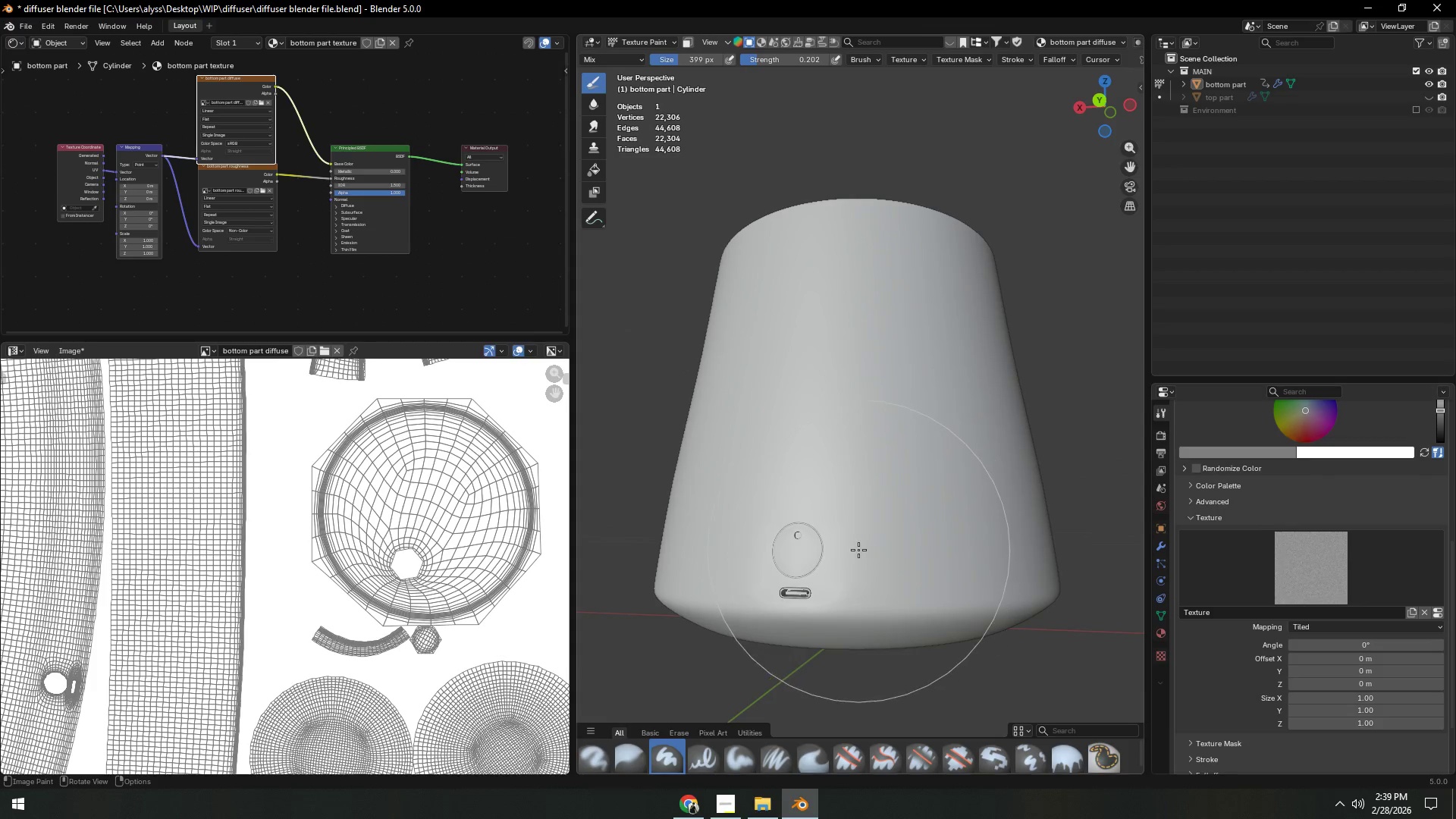 
key(F)
 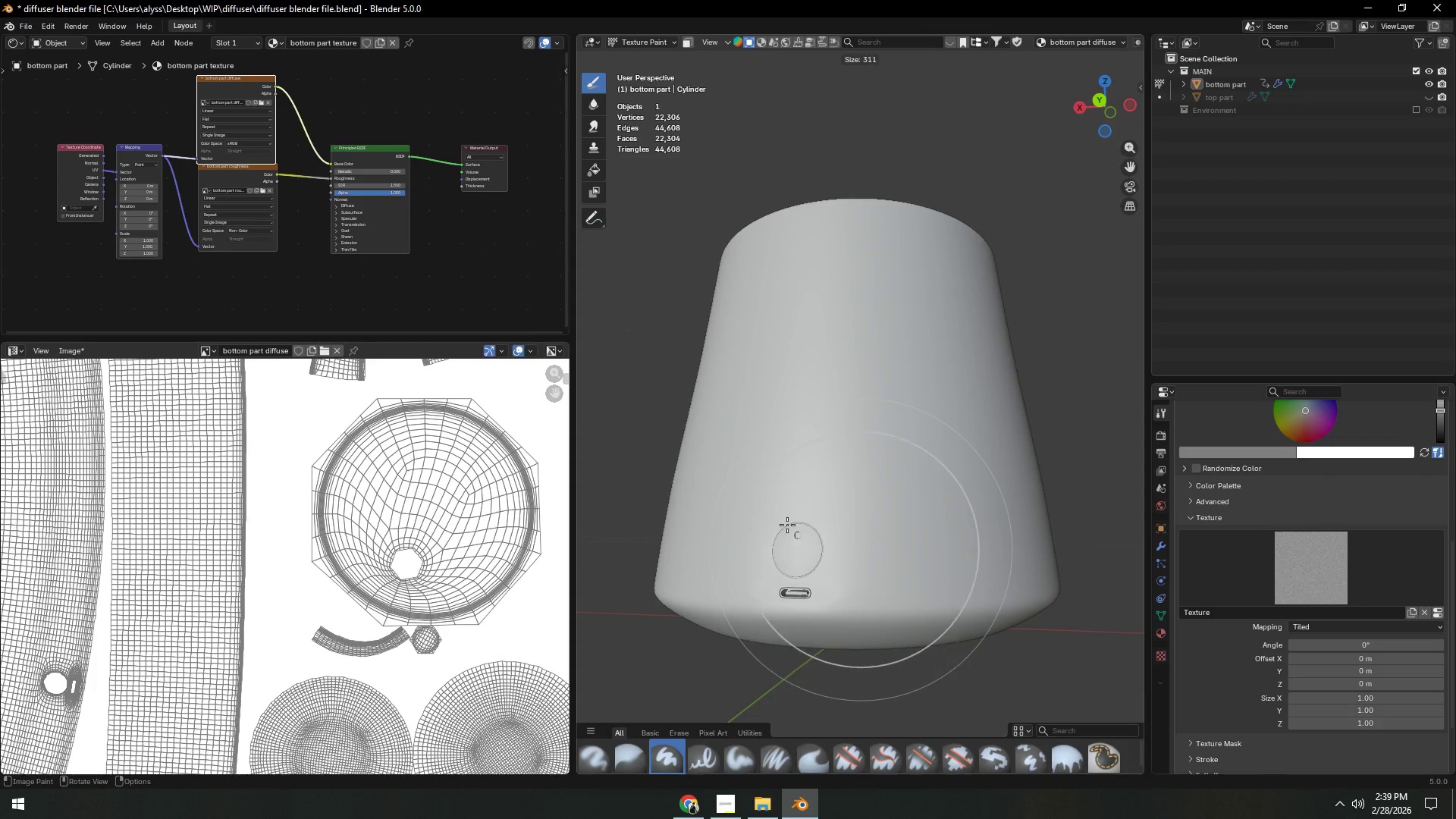 
left_click([774, 522])
 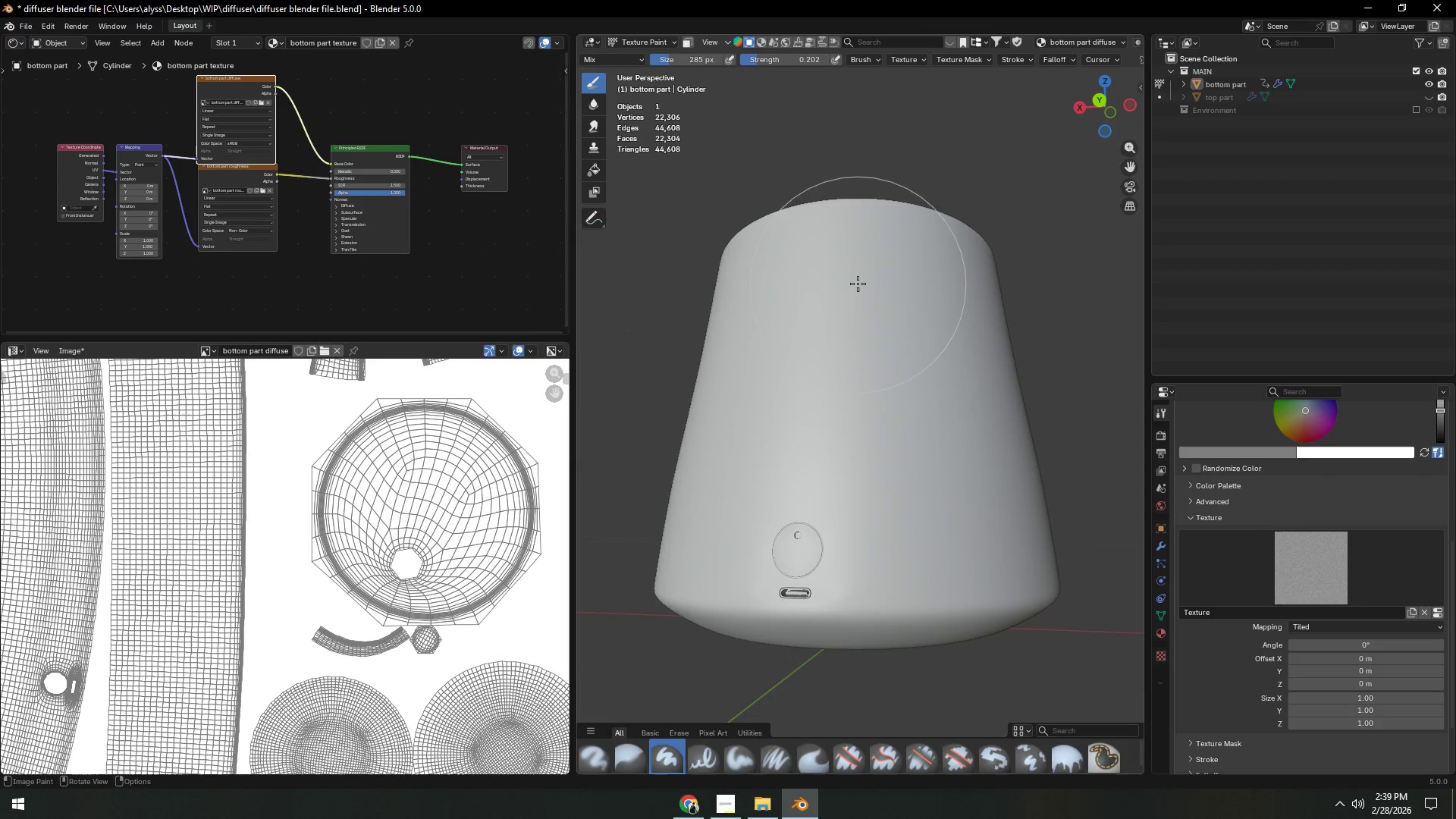 
left_click_drag(start_coordinate=[858, 269], to_coordinate=[856, 453])
 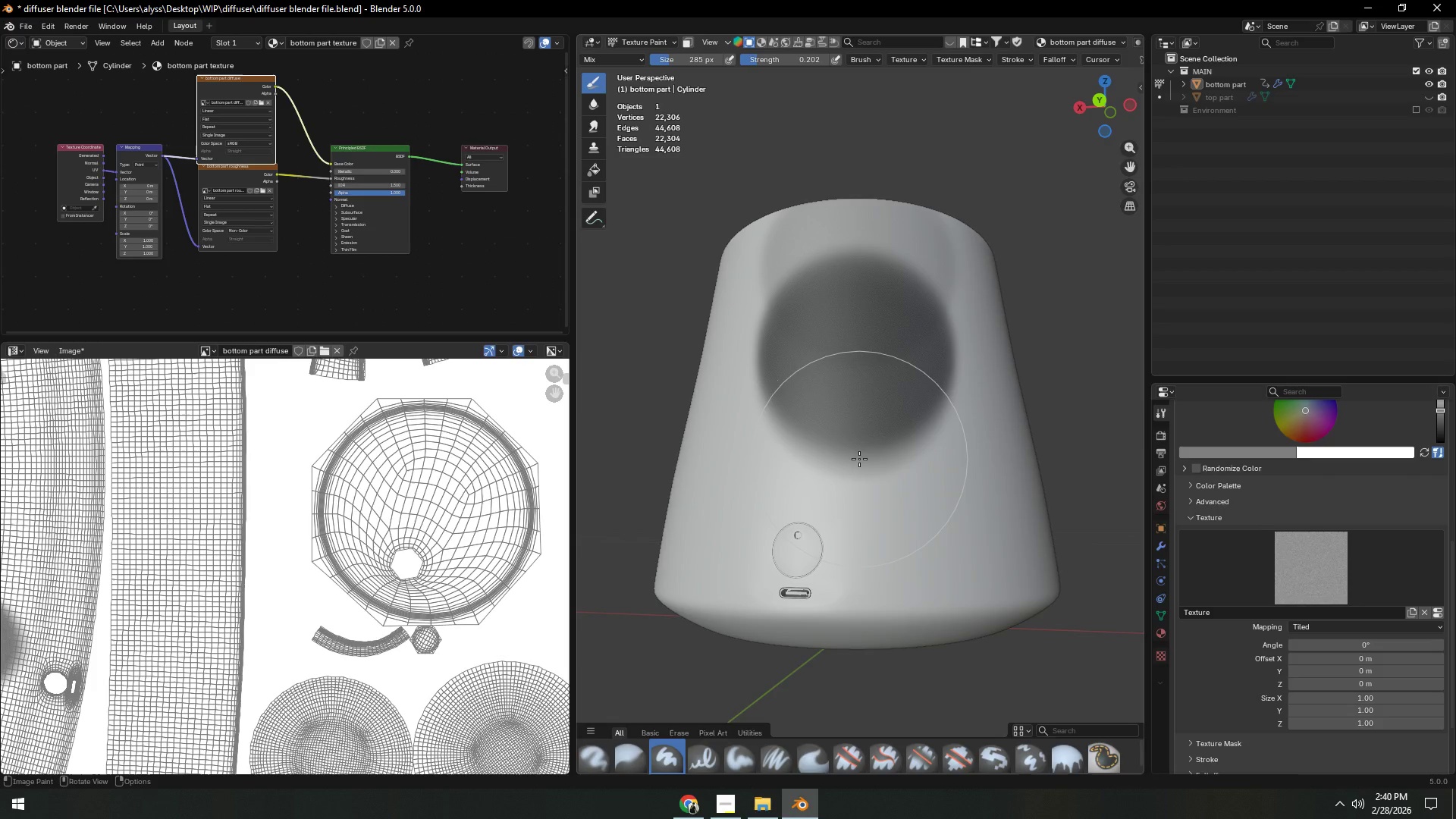 
key(Control+Z)
 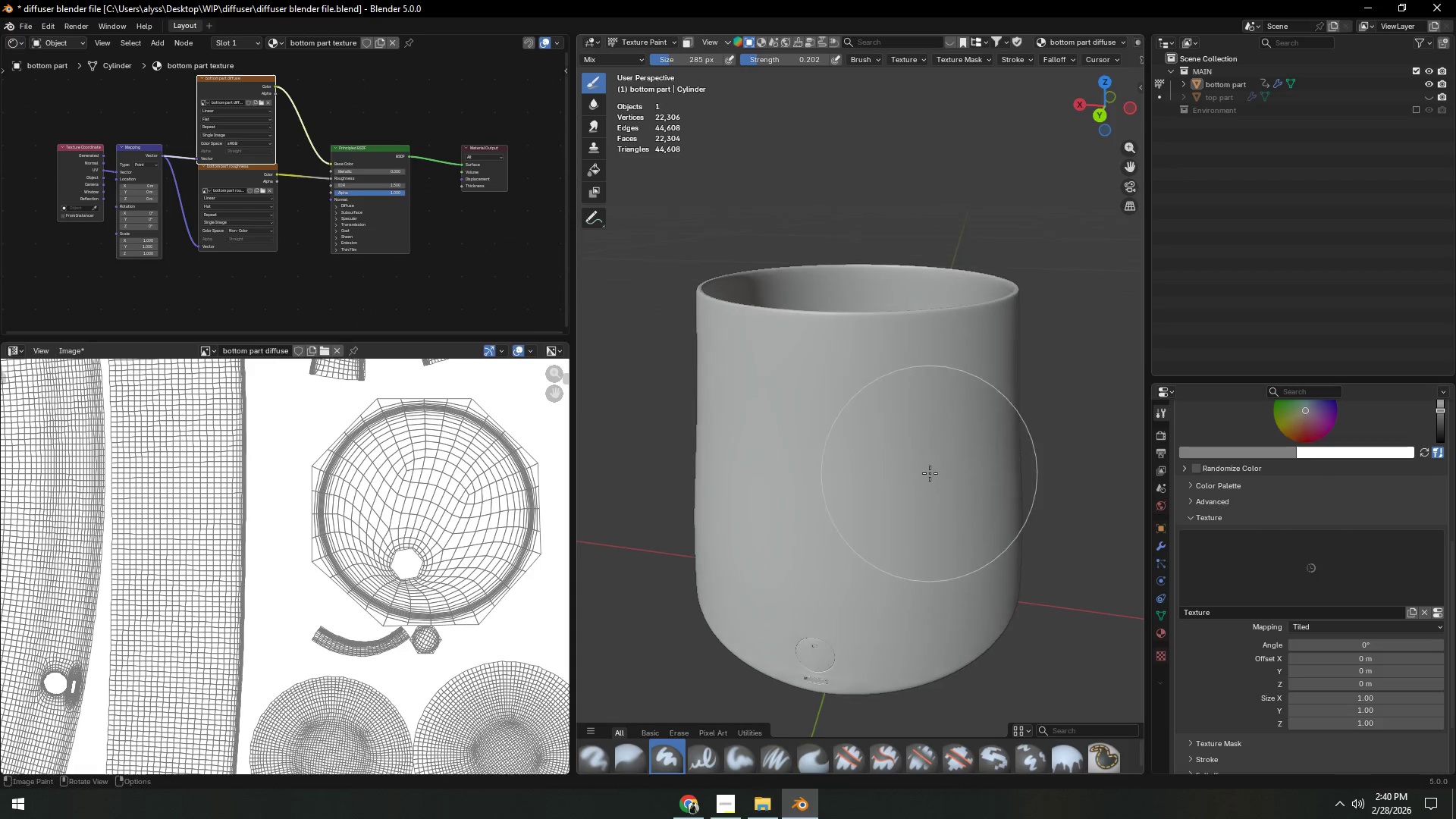 
scroll: coordinate [1267, 516], scroll_direction: up, amount: 9.0
 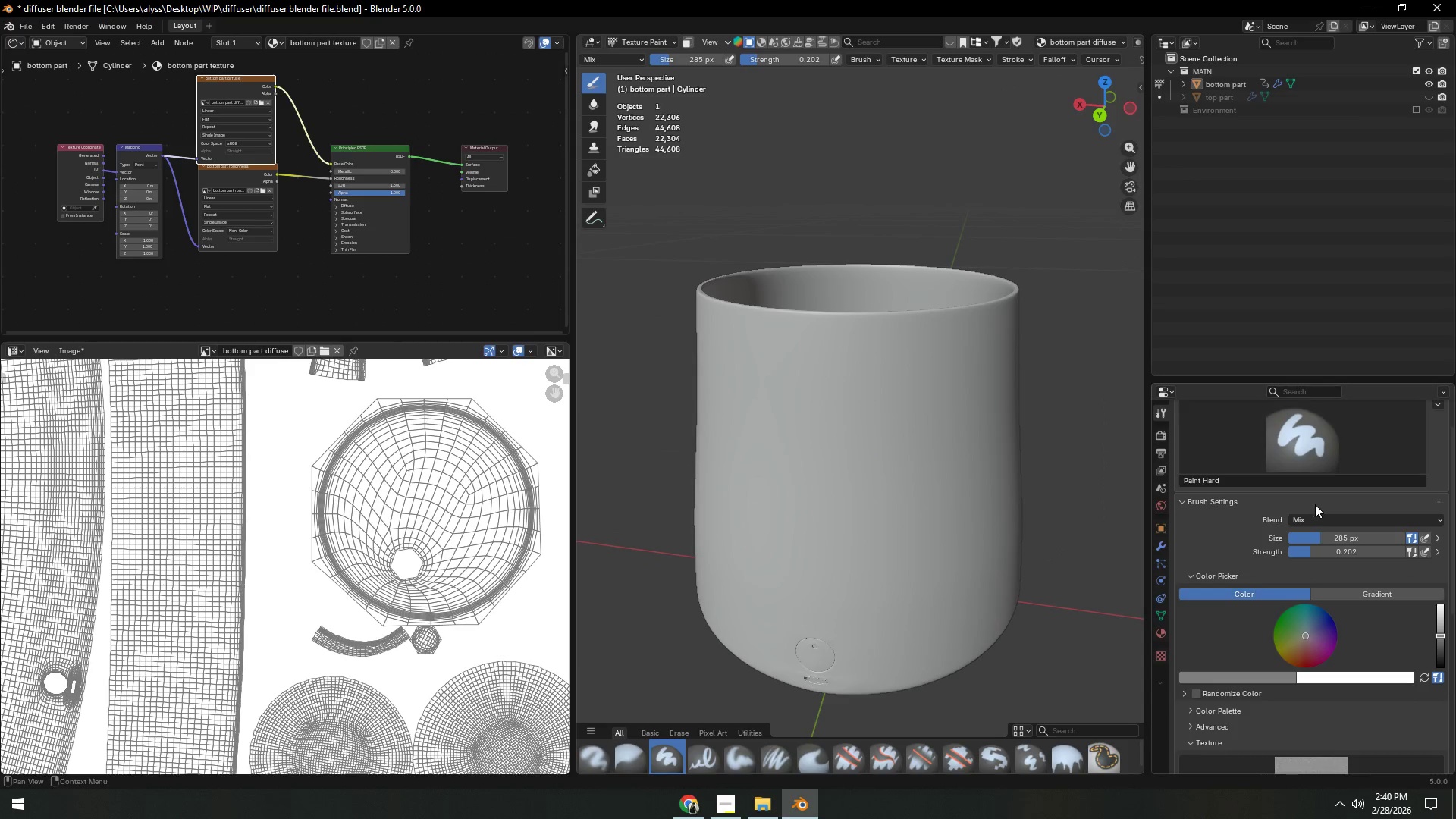 
left_click([1315, 521])
 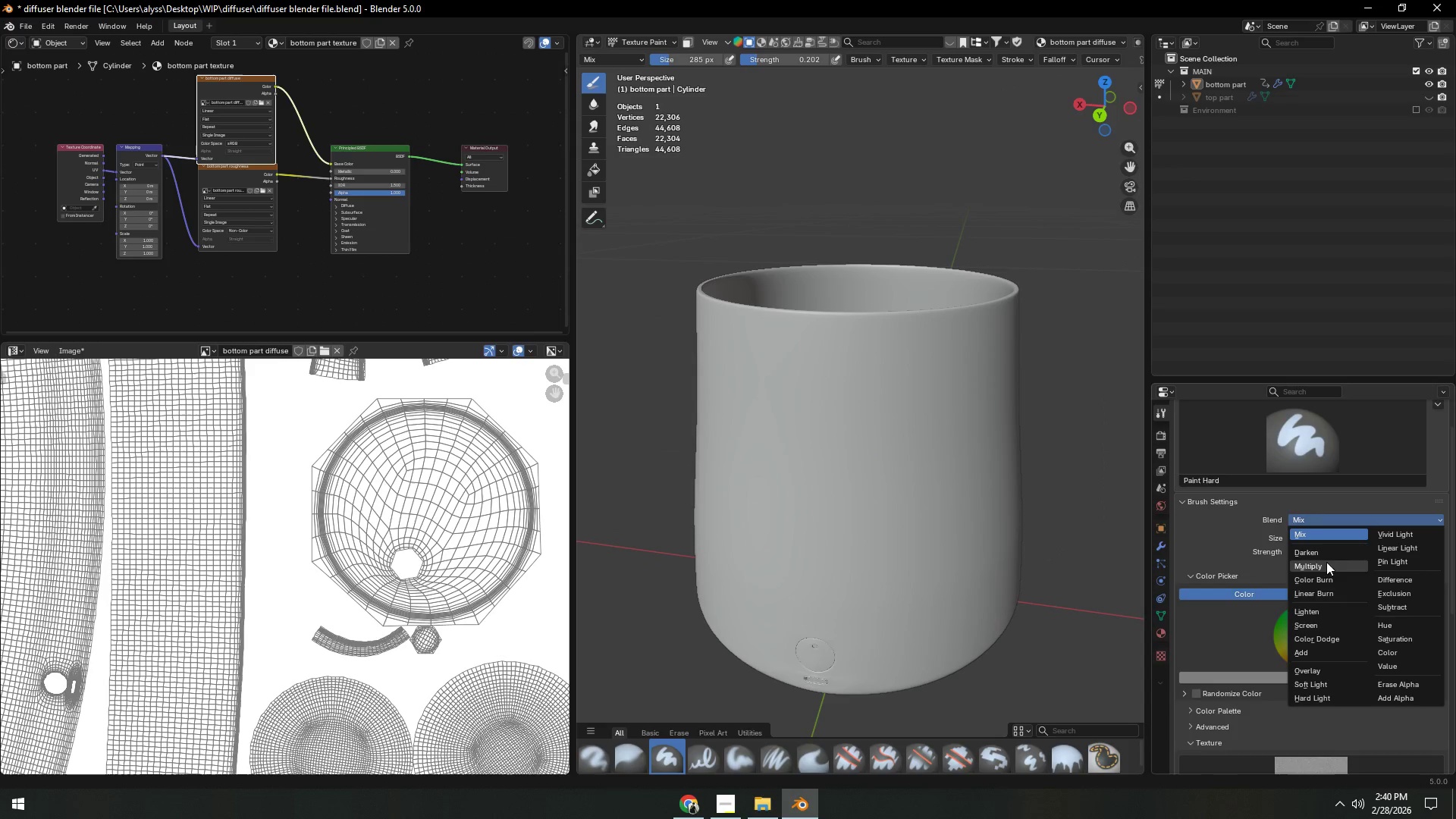 
mouse_move([1319, 633])
 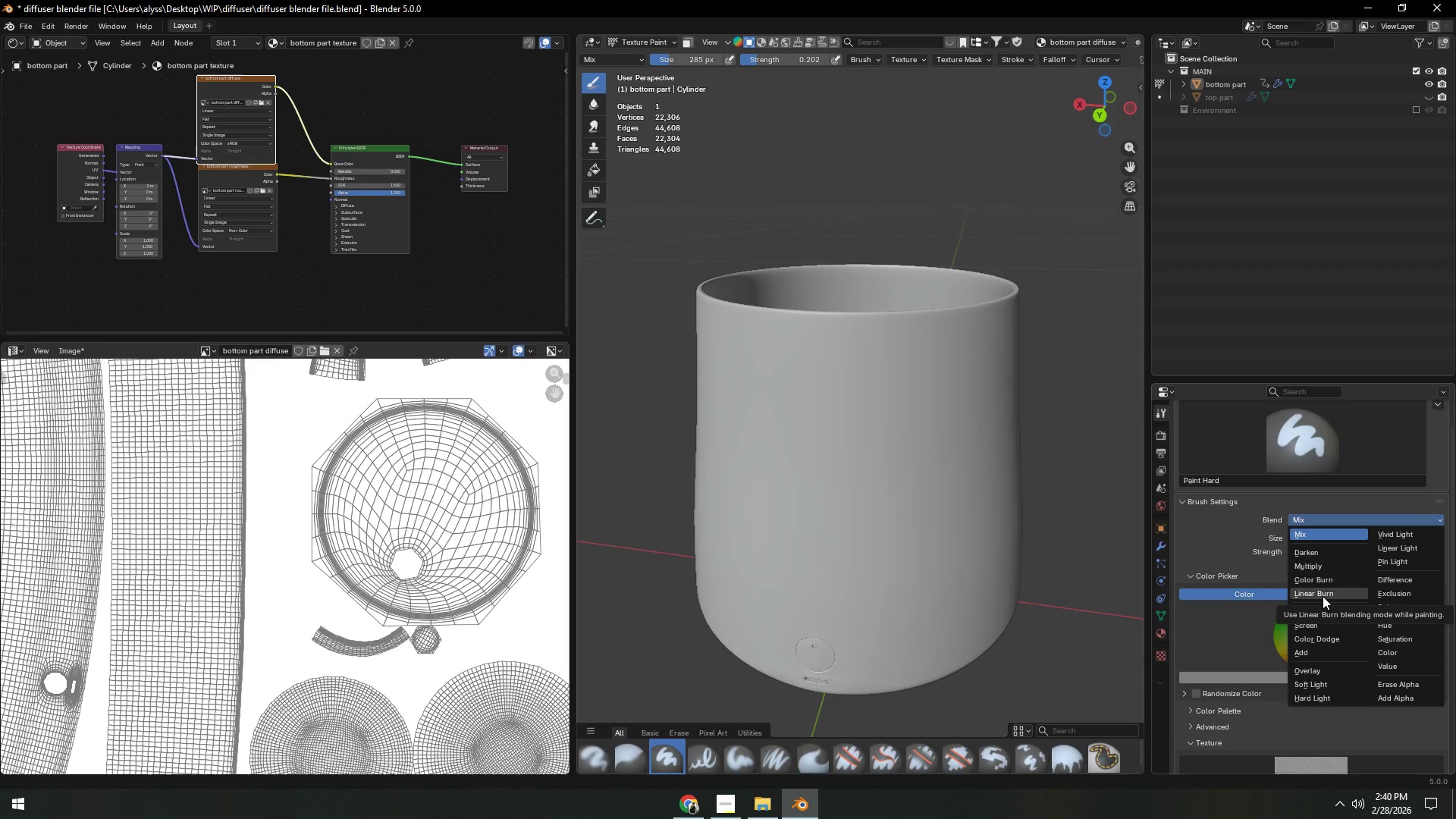 
wait(7.2)
 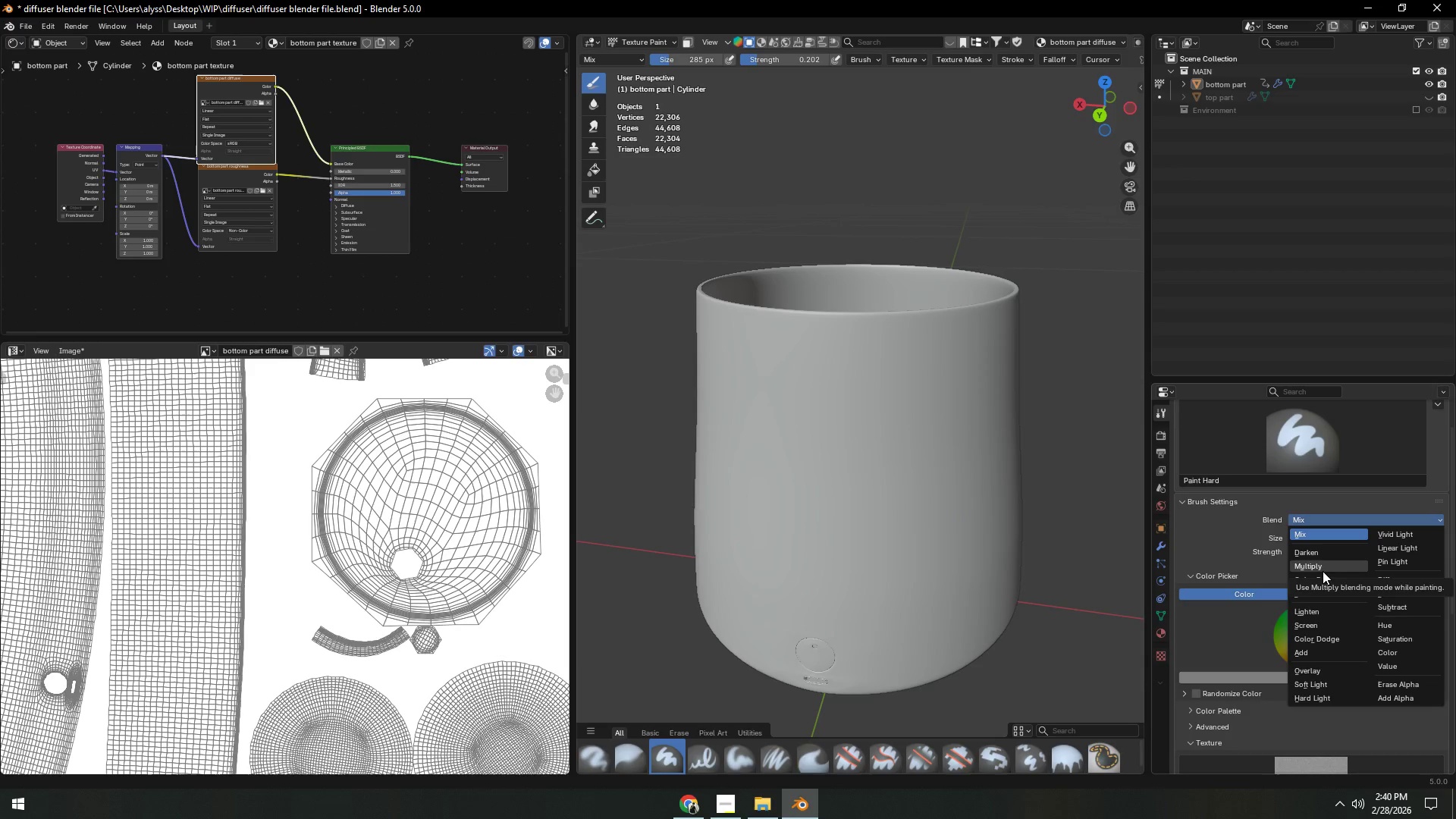 
left_click([1236, 531])
 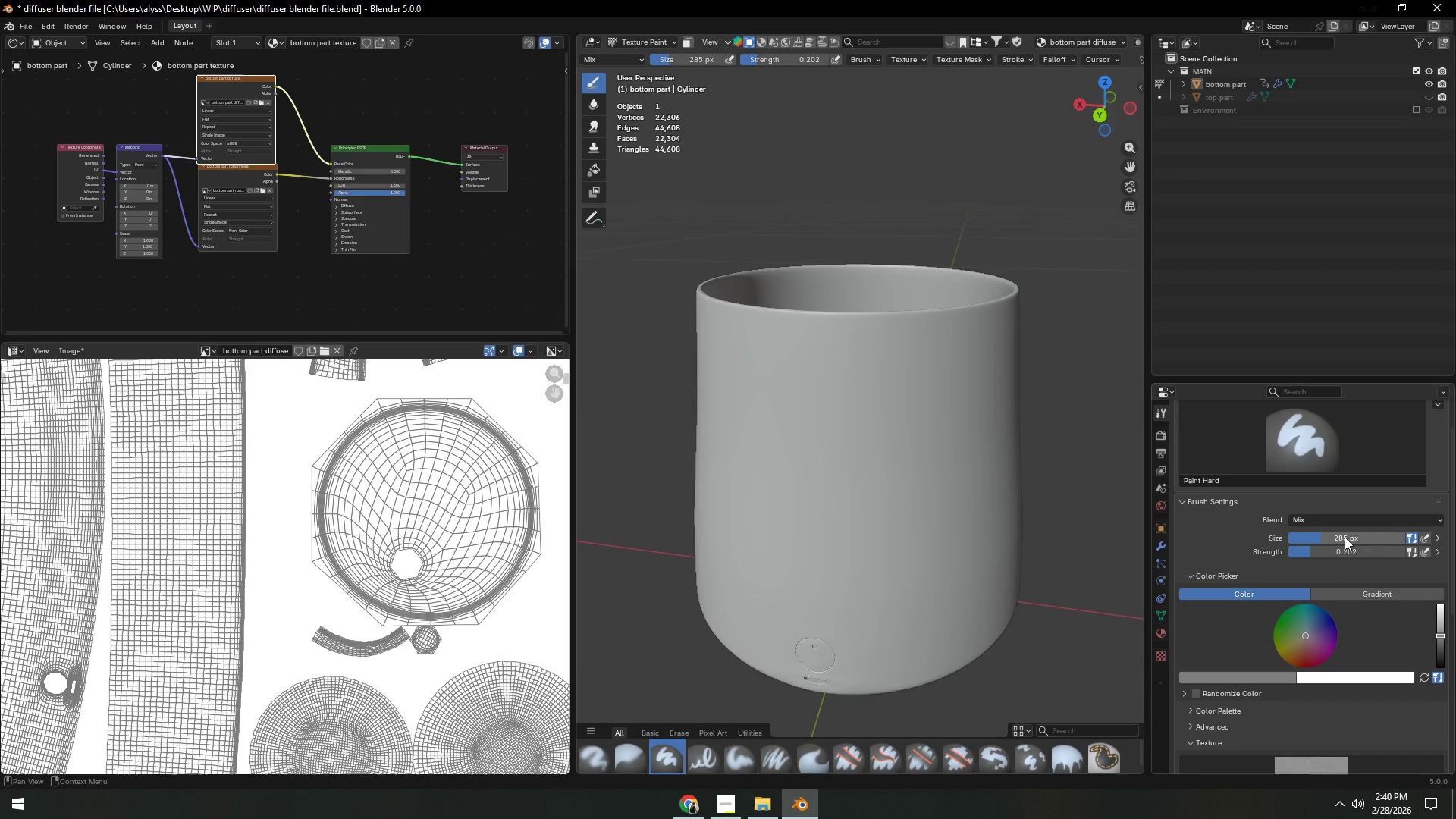 
mouse_move([1388, 536])
 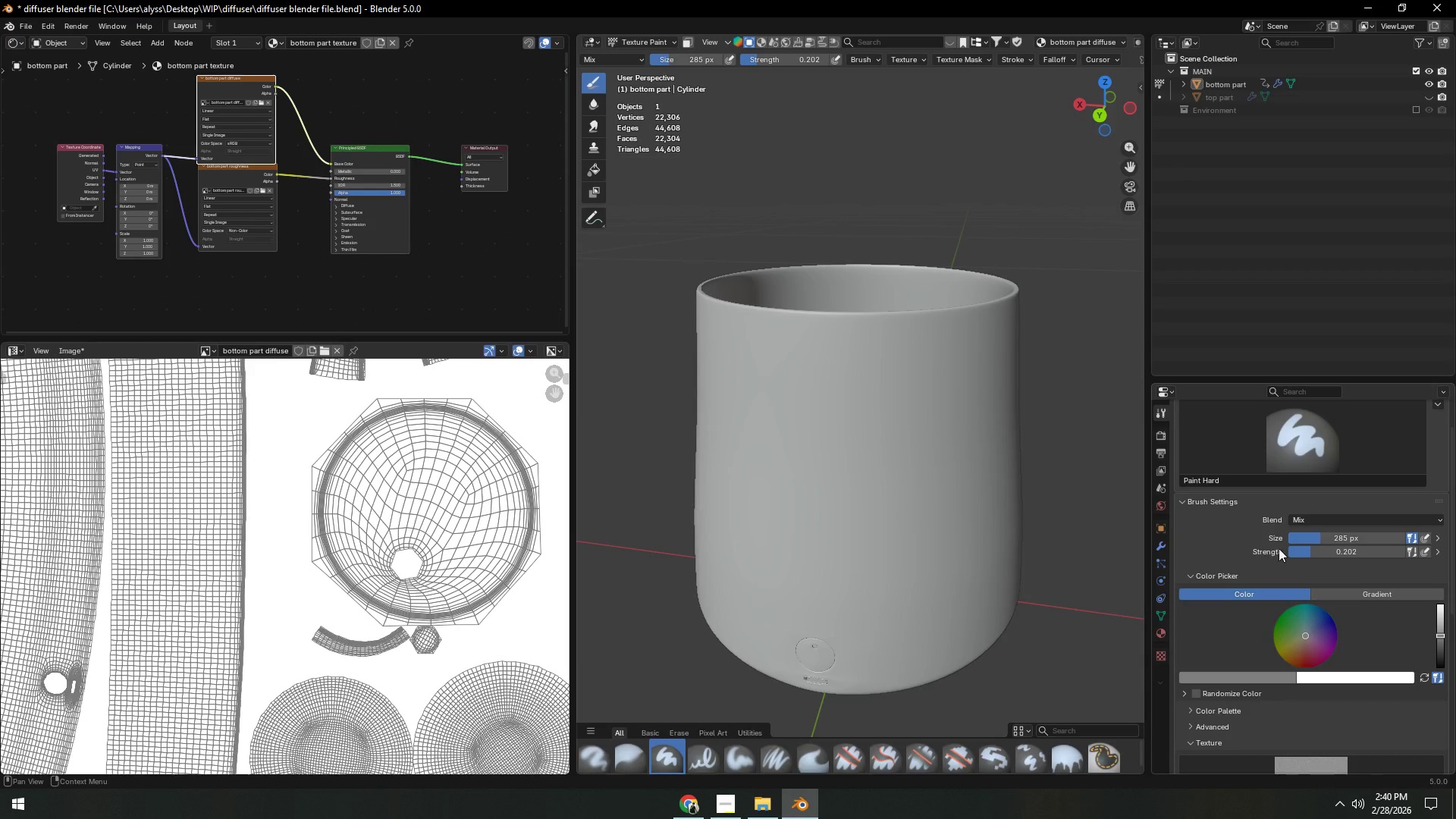 
left_click_drag(start_coordinate=[1350, 548], to_coordinate=[180, 549])
 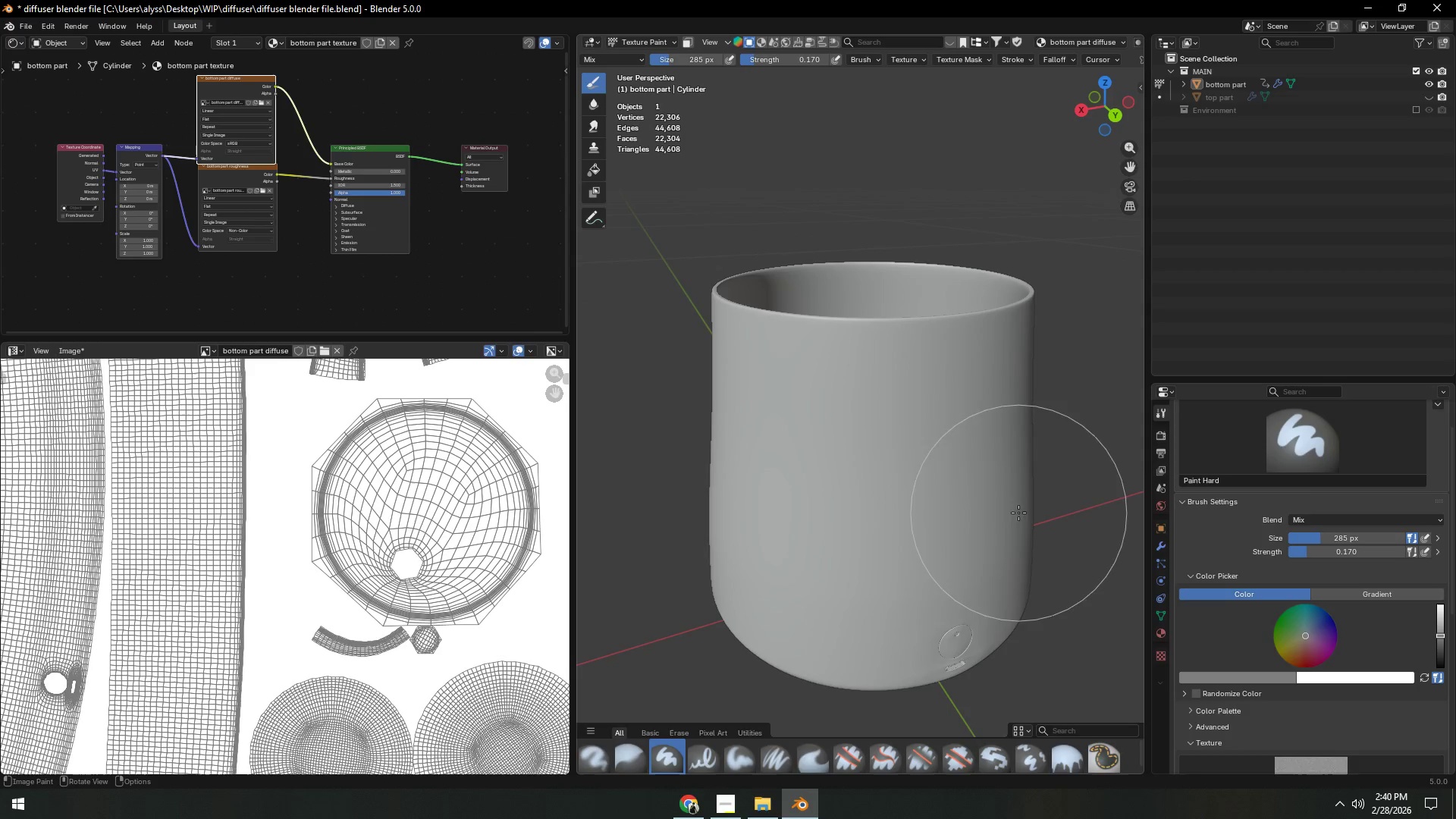 
key(F)
 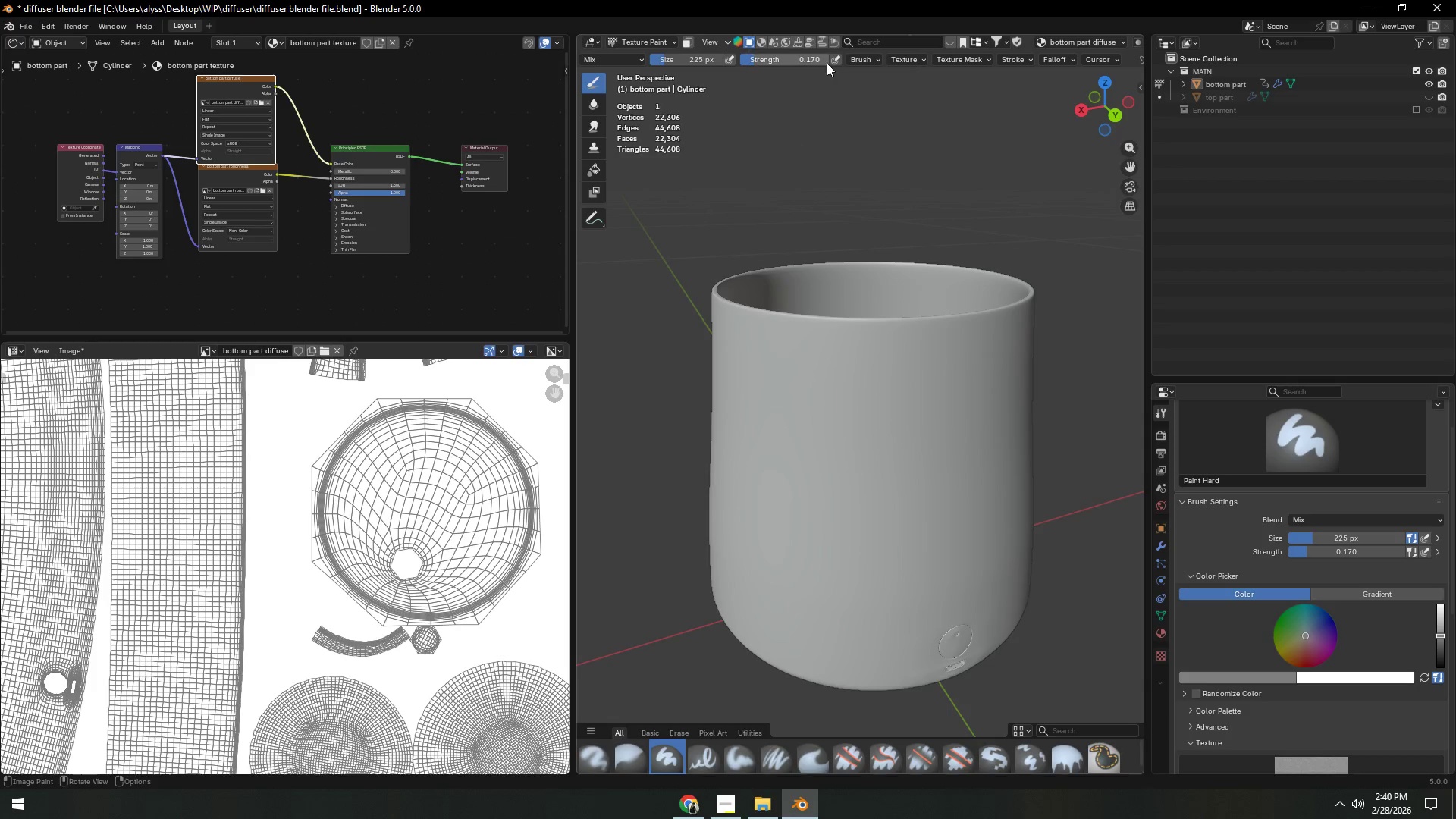 
left_click([656, 58])
 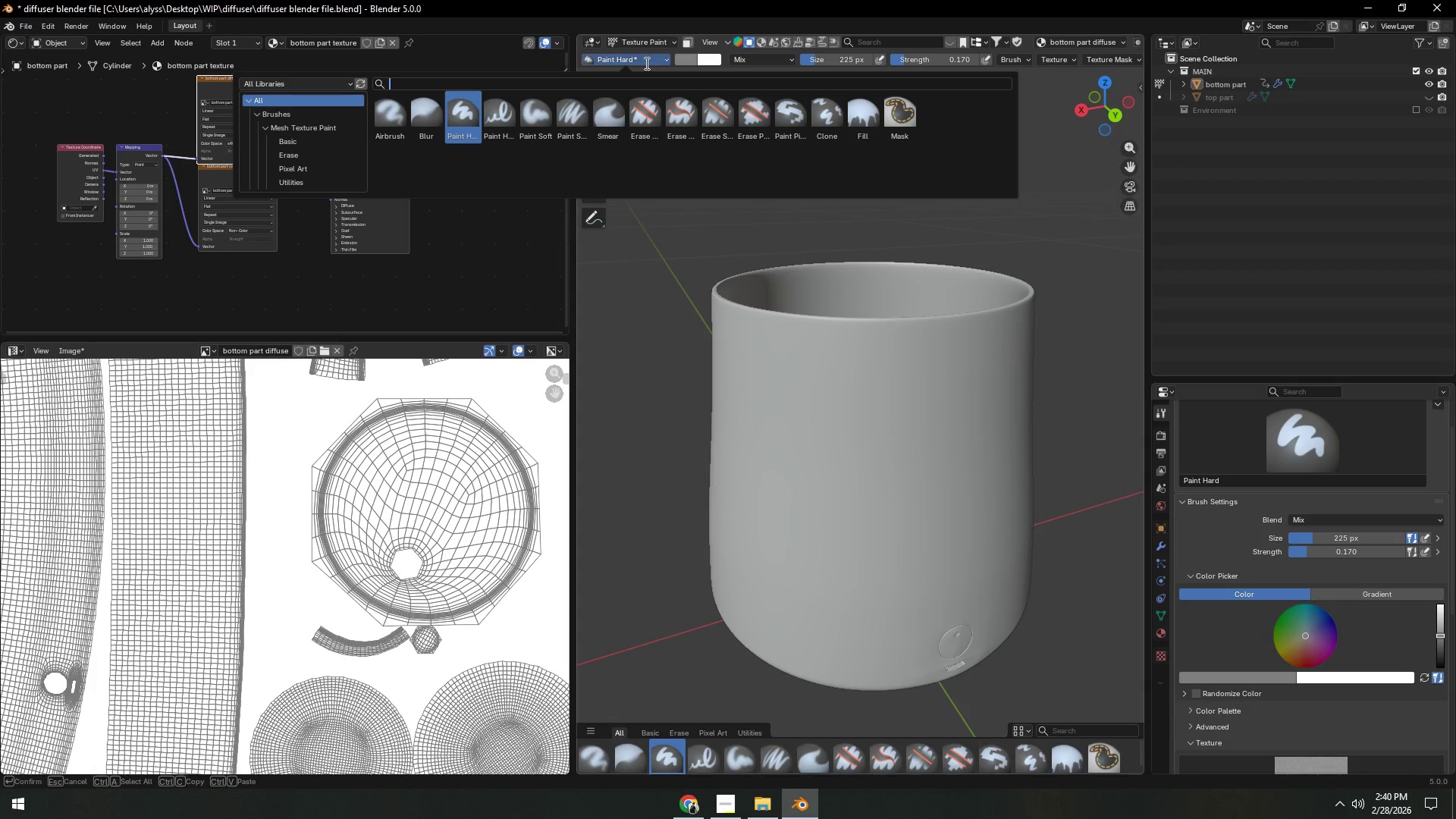 
scroll: coordinate [630, 58], scroll_direction: up, amount: 11.0
 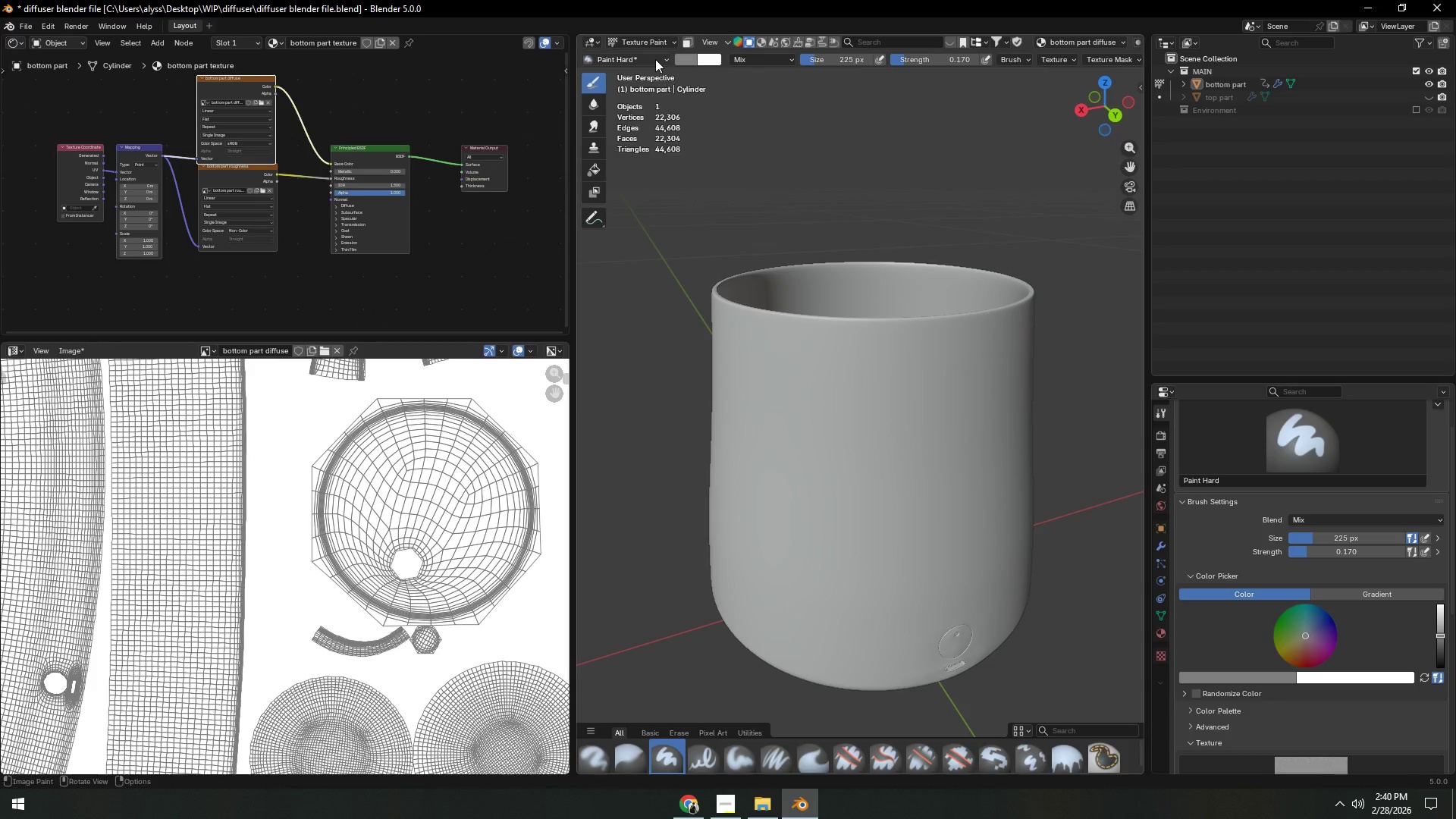 
left_click([397, 124])
 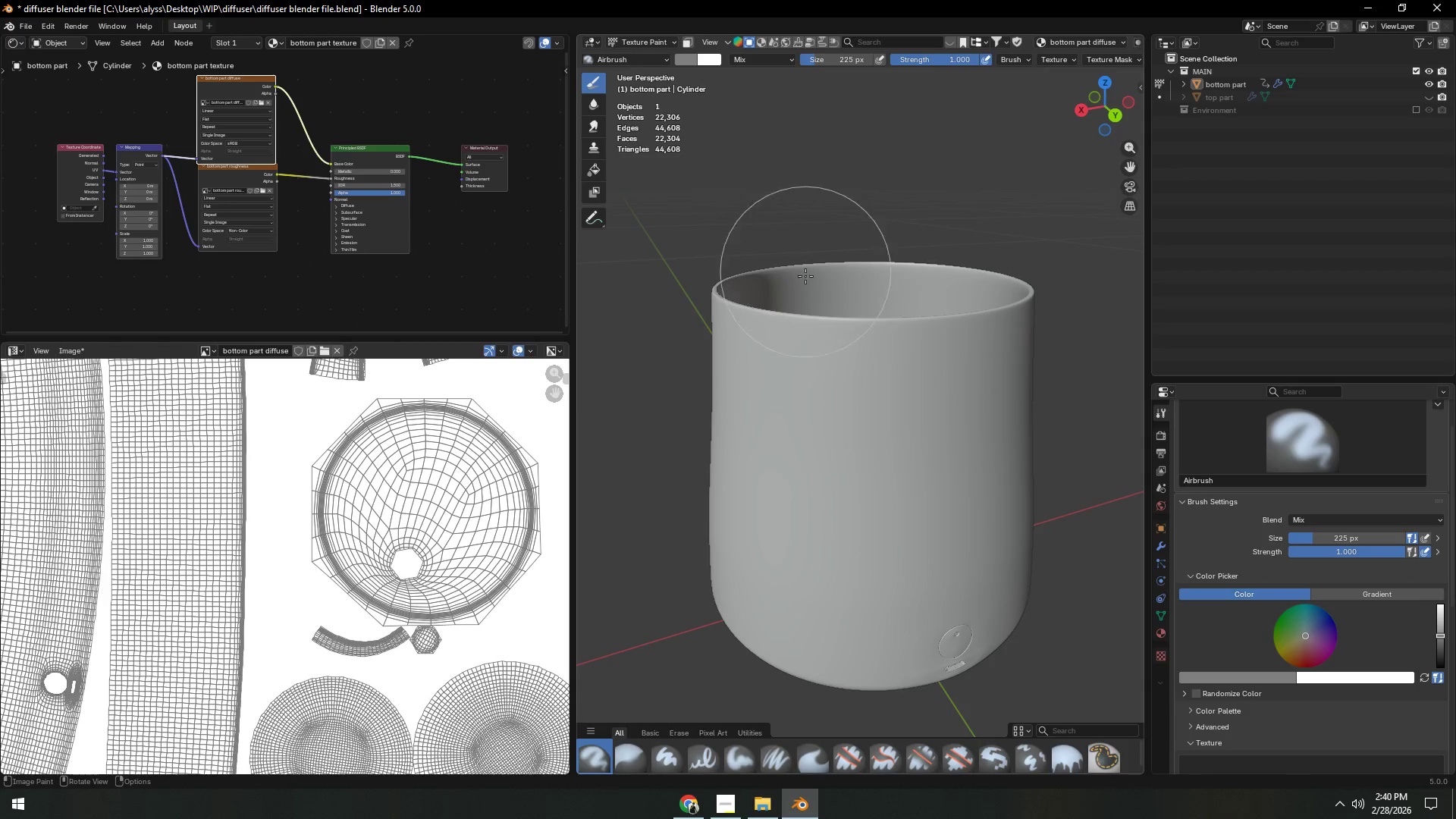 
left_click_drag(start_coordinate=[806, 390], to_coordinate=[1004, 372])
 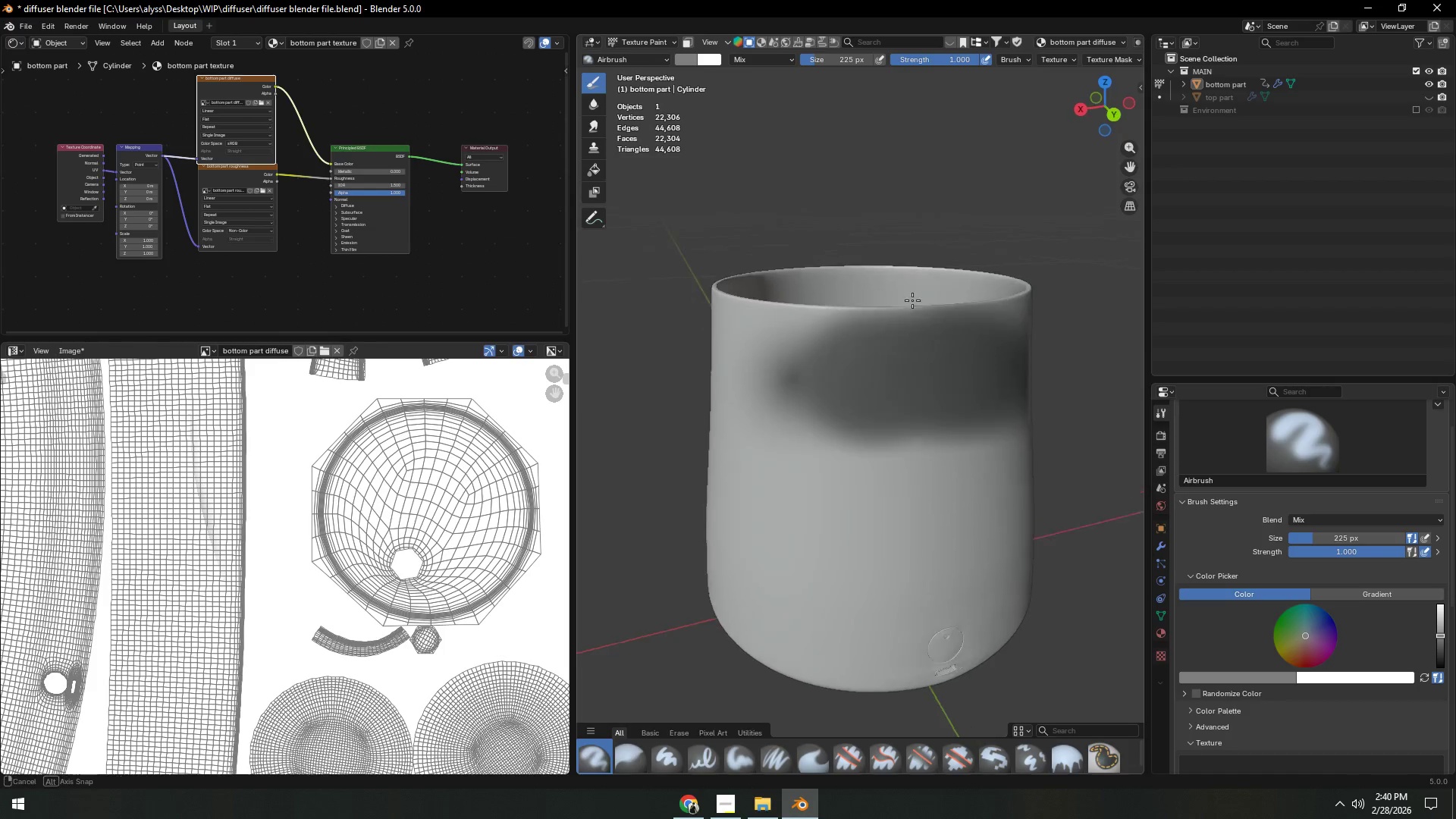 
scroll: coordinate [907, 298], scroll_direction: up, amount: 4.0
 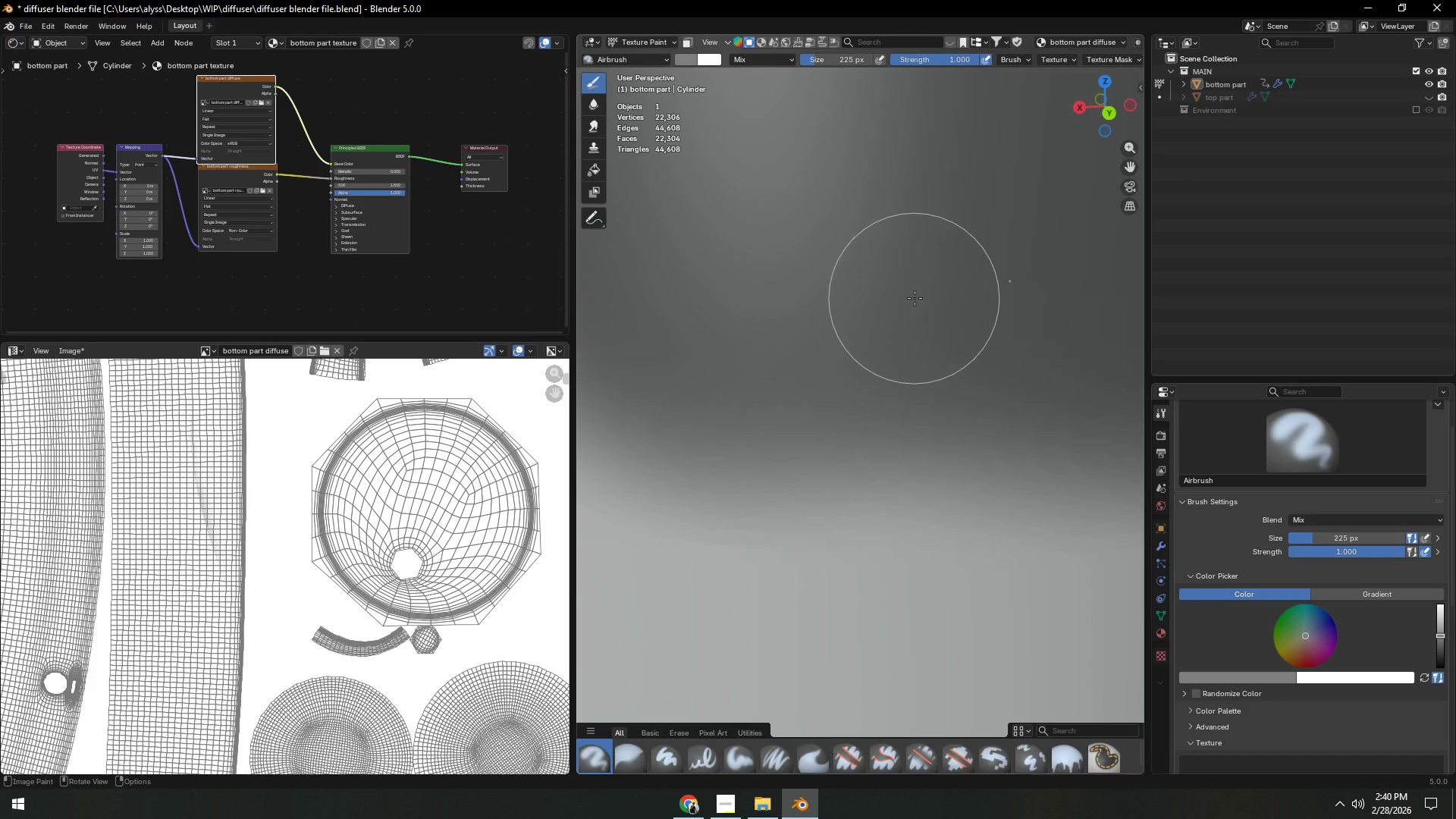 
key(Control+Z)
 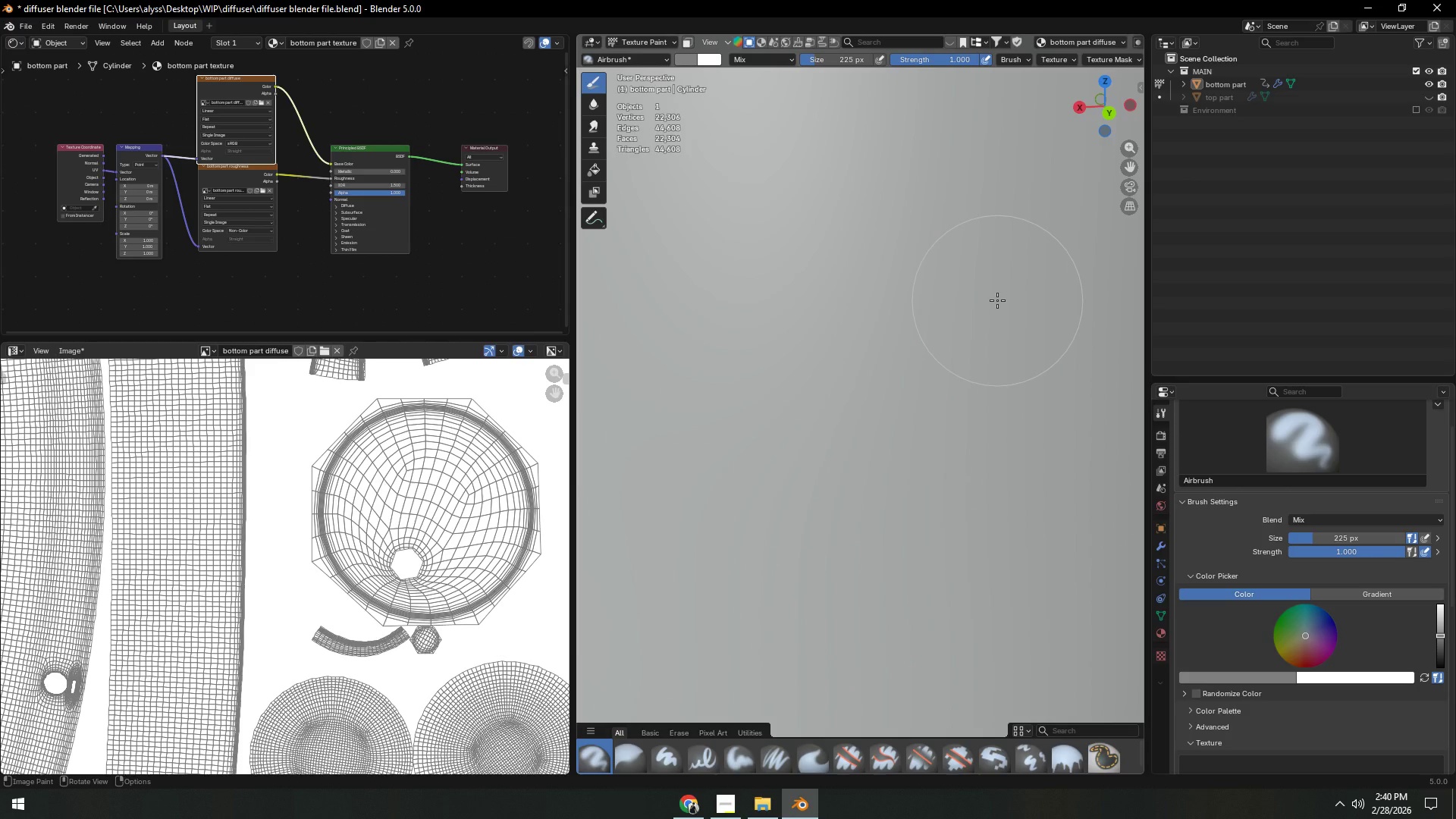 
scroll: coordinate [475, 480], scroll_direction: down, amount: 7.0
 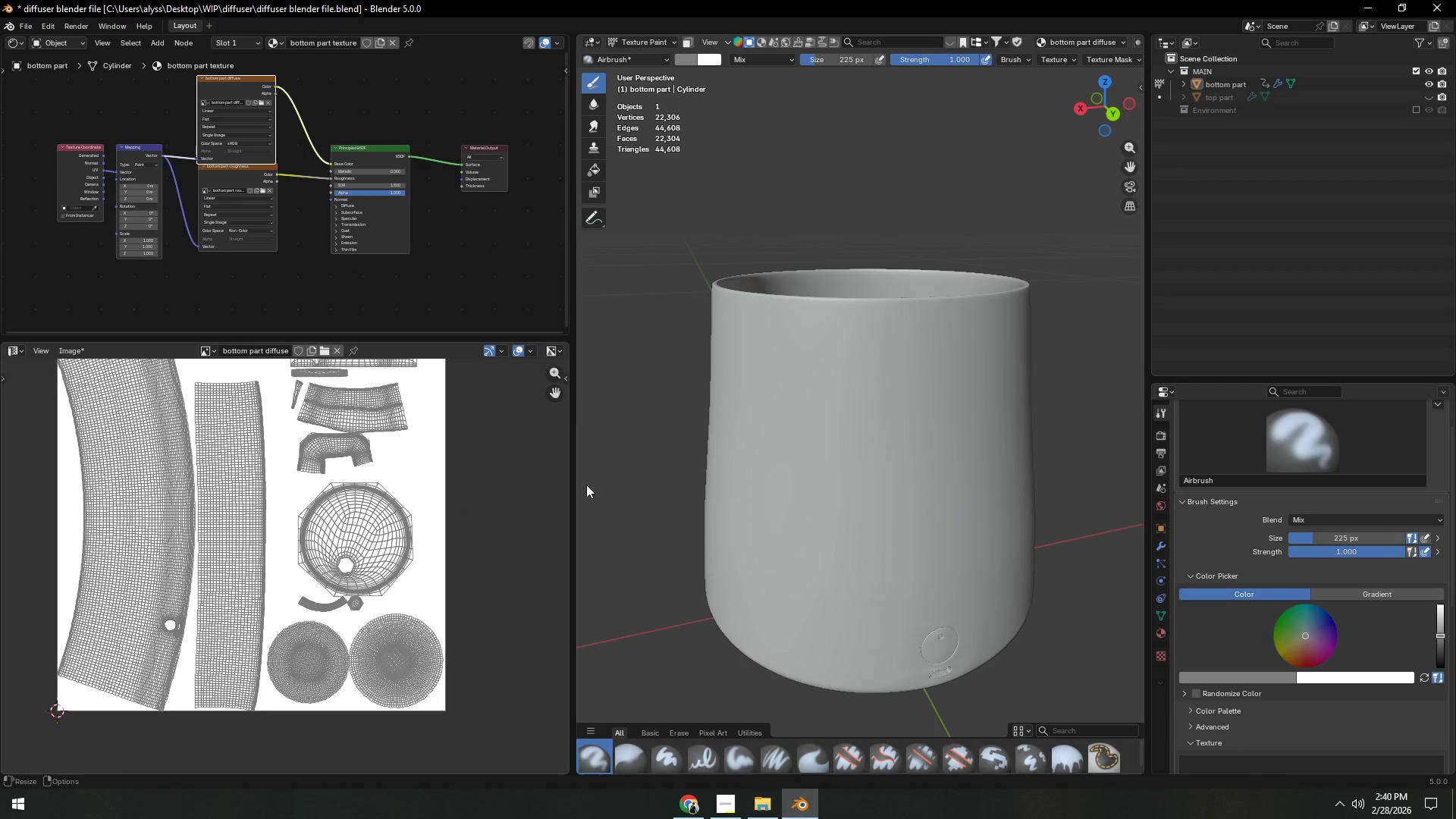 
scroll: coordinate [282, 516], scroll_direction: up, amount: 4.0
 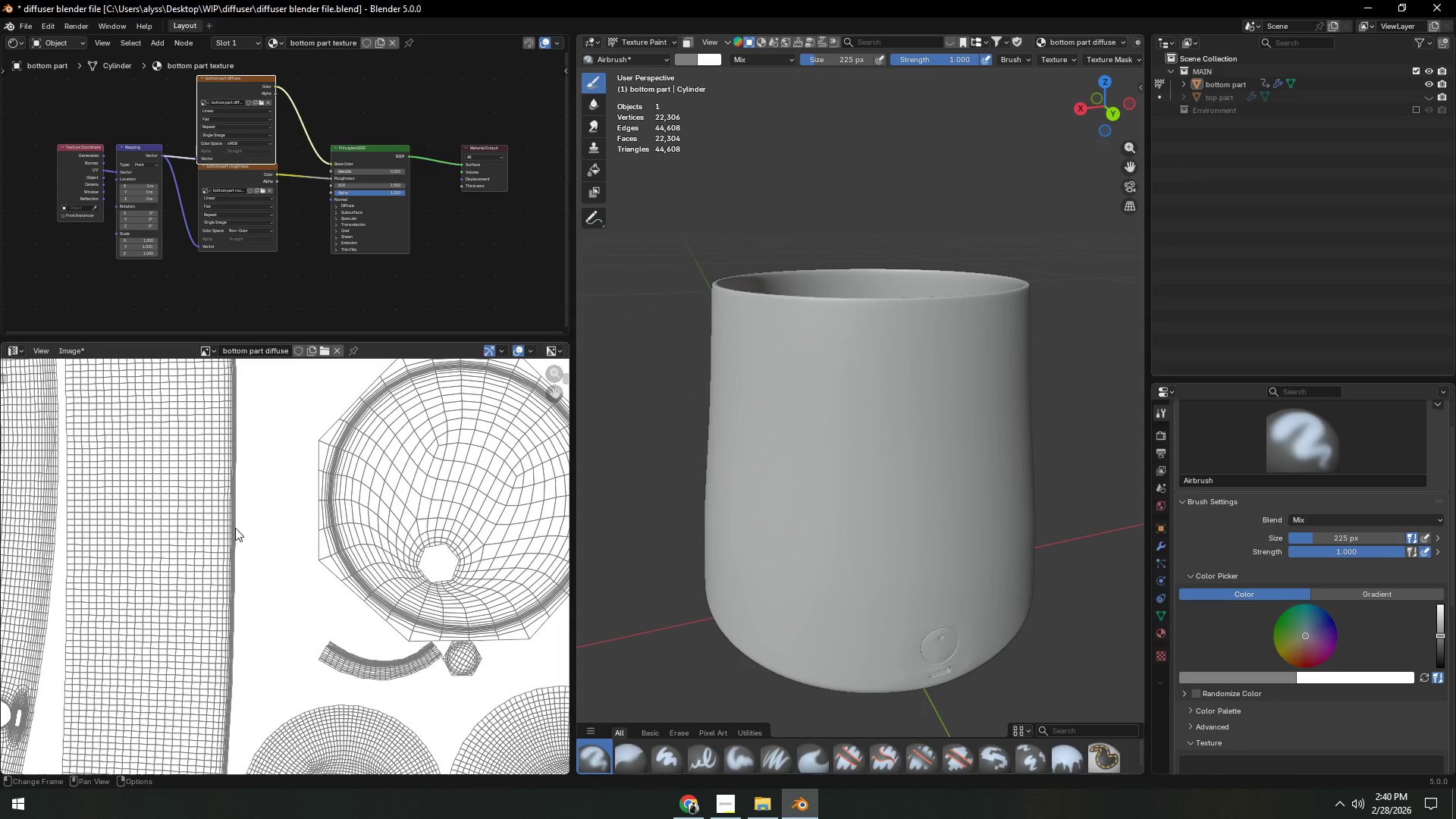 
scroll: coordinate [162, 538], scroll_direction: down, amount: 3.0
 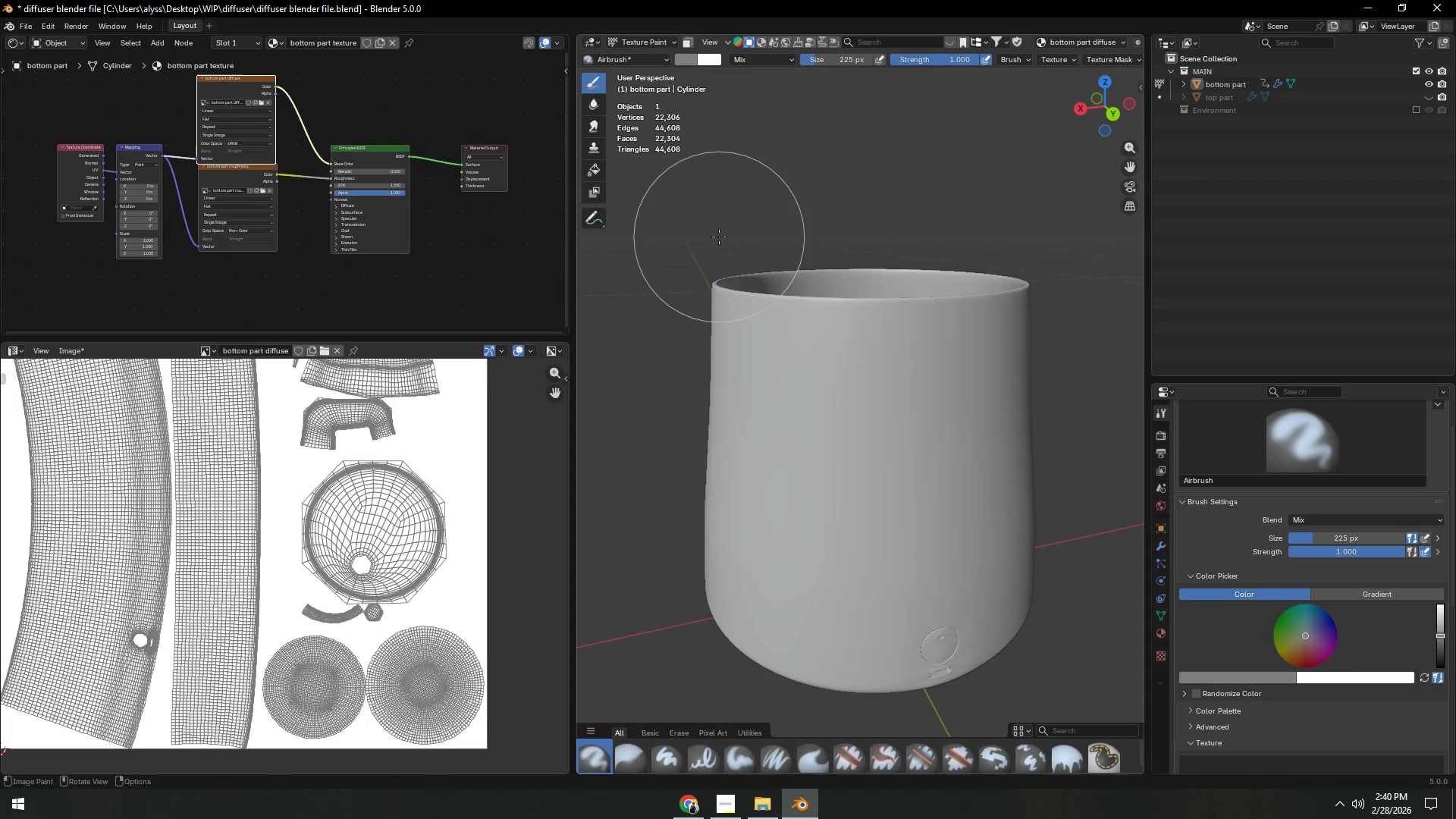 
left_click([642, 54])
 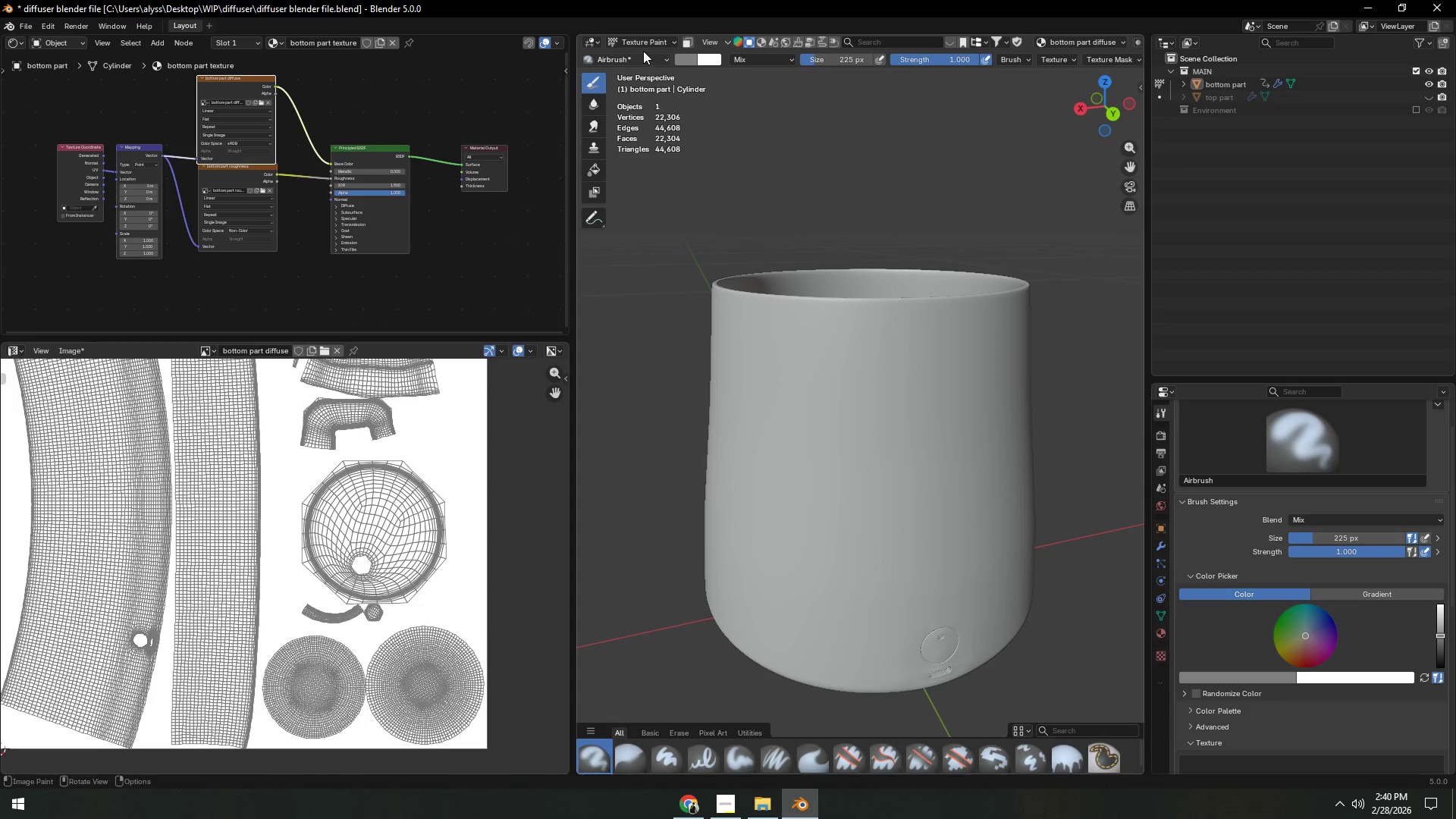 
double_click([648, 45])
 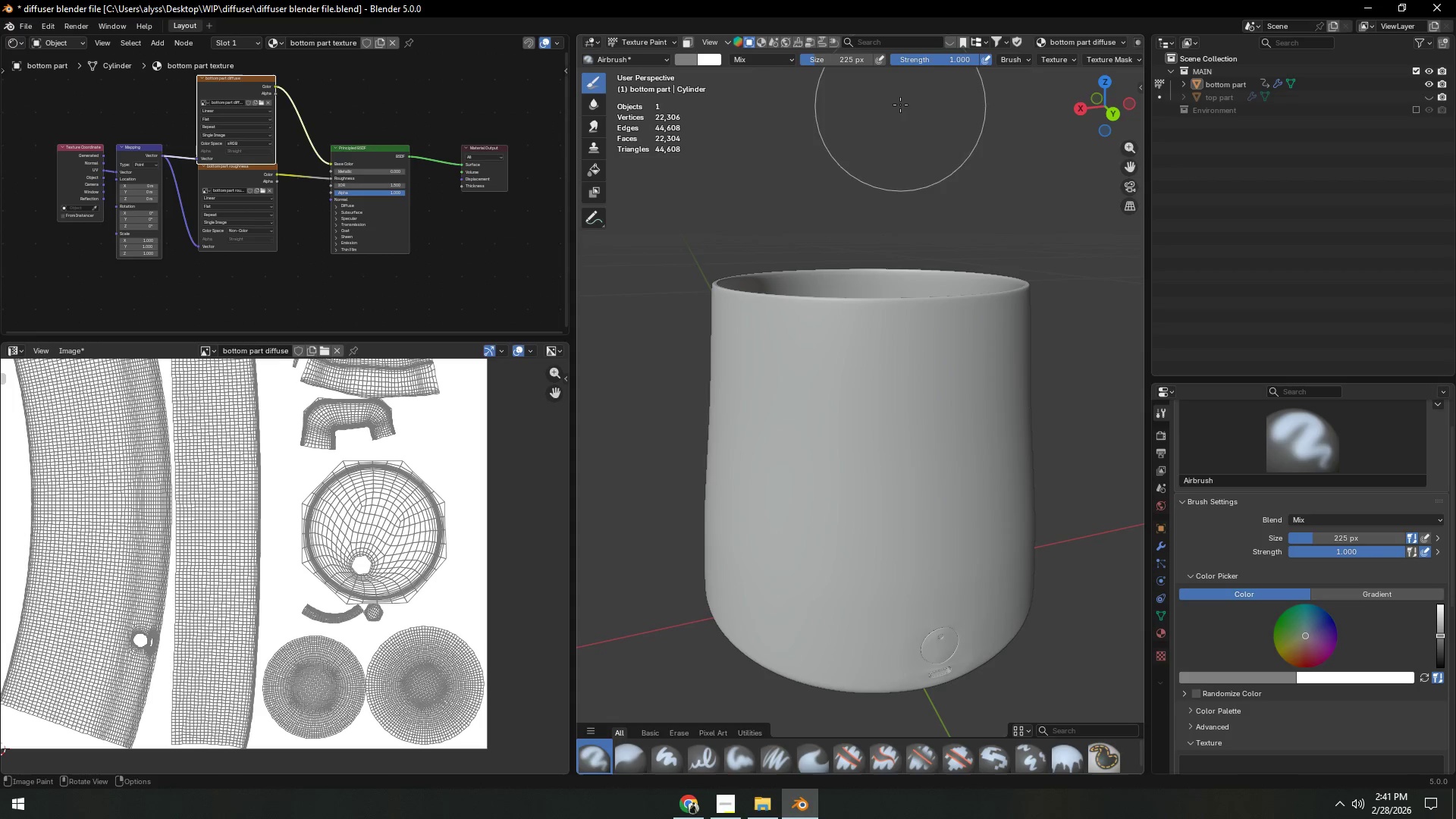 
scroll: coordinate [958, 61], scroll_direction: down, amount: 3.0
 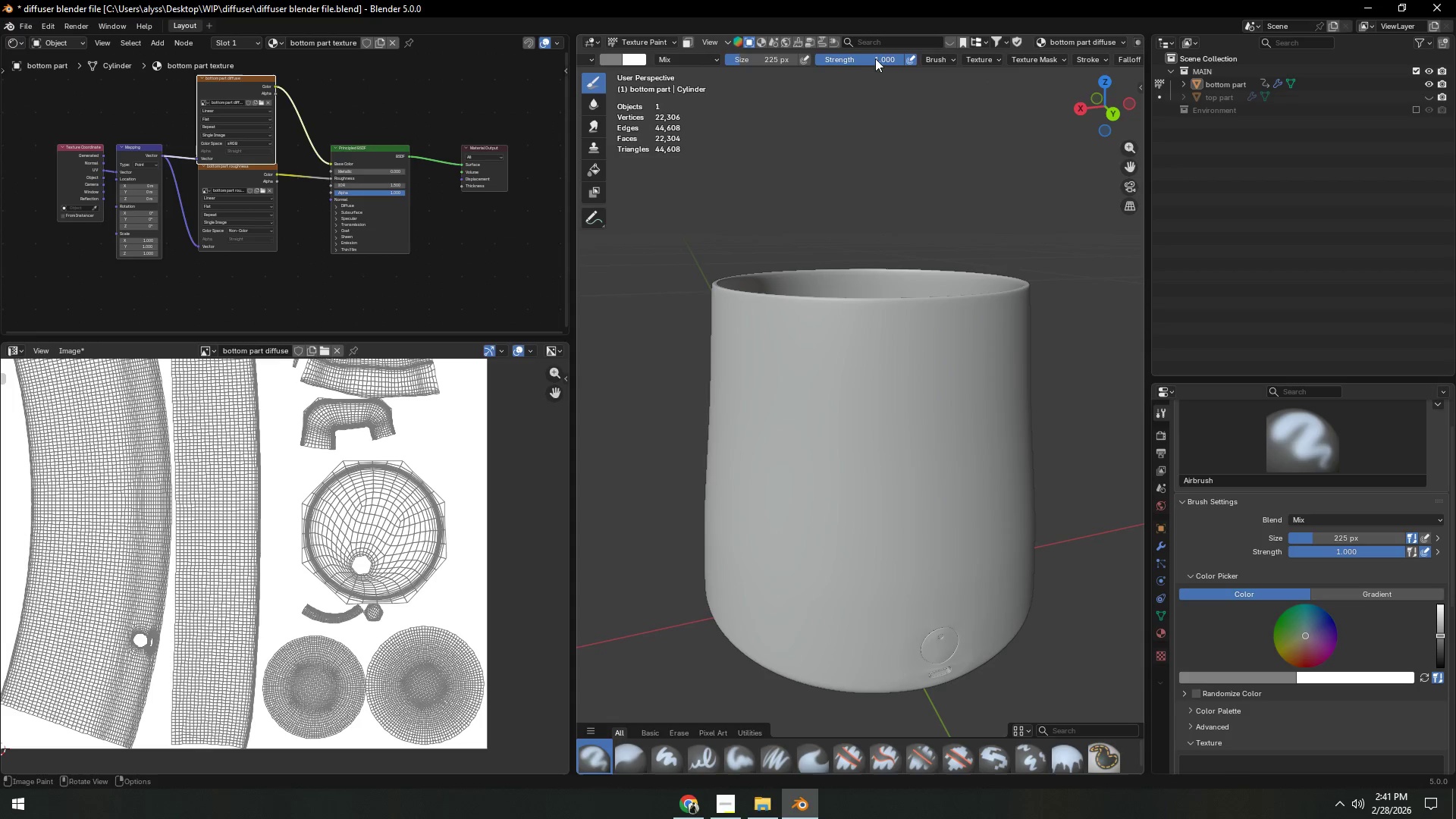 
left_click_drag(start_coordinate=[875, 58], to_coordinate=[801, 548])
 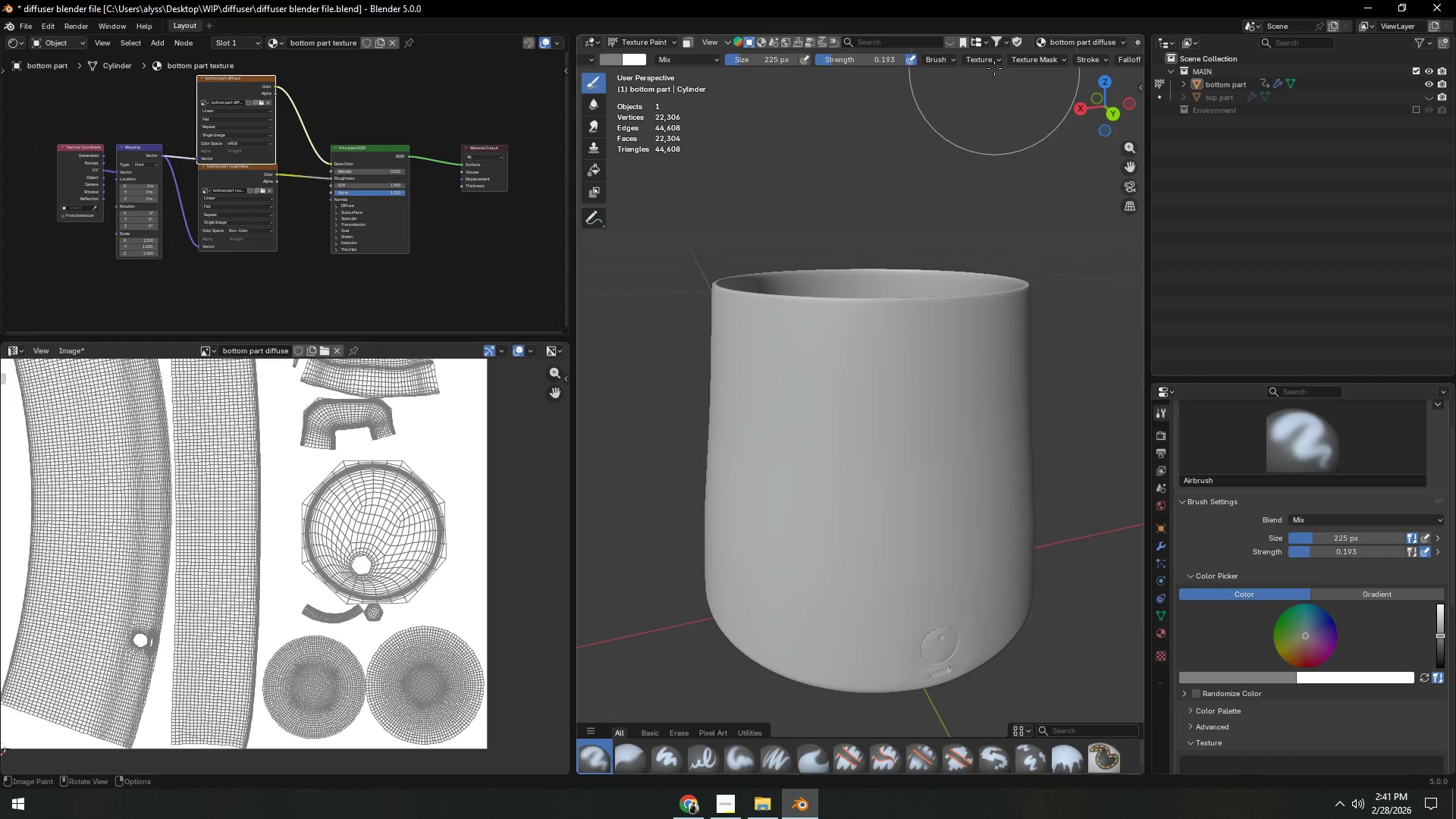 
scroll: coordinate [694, 58], scroll_direction: up, amount: 10.0
 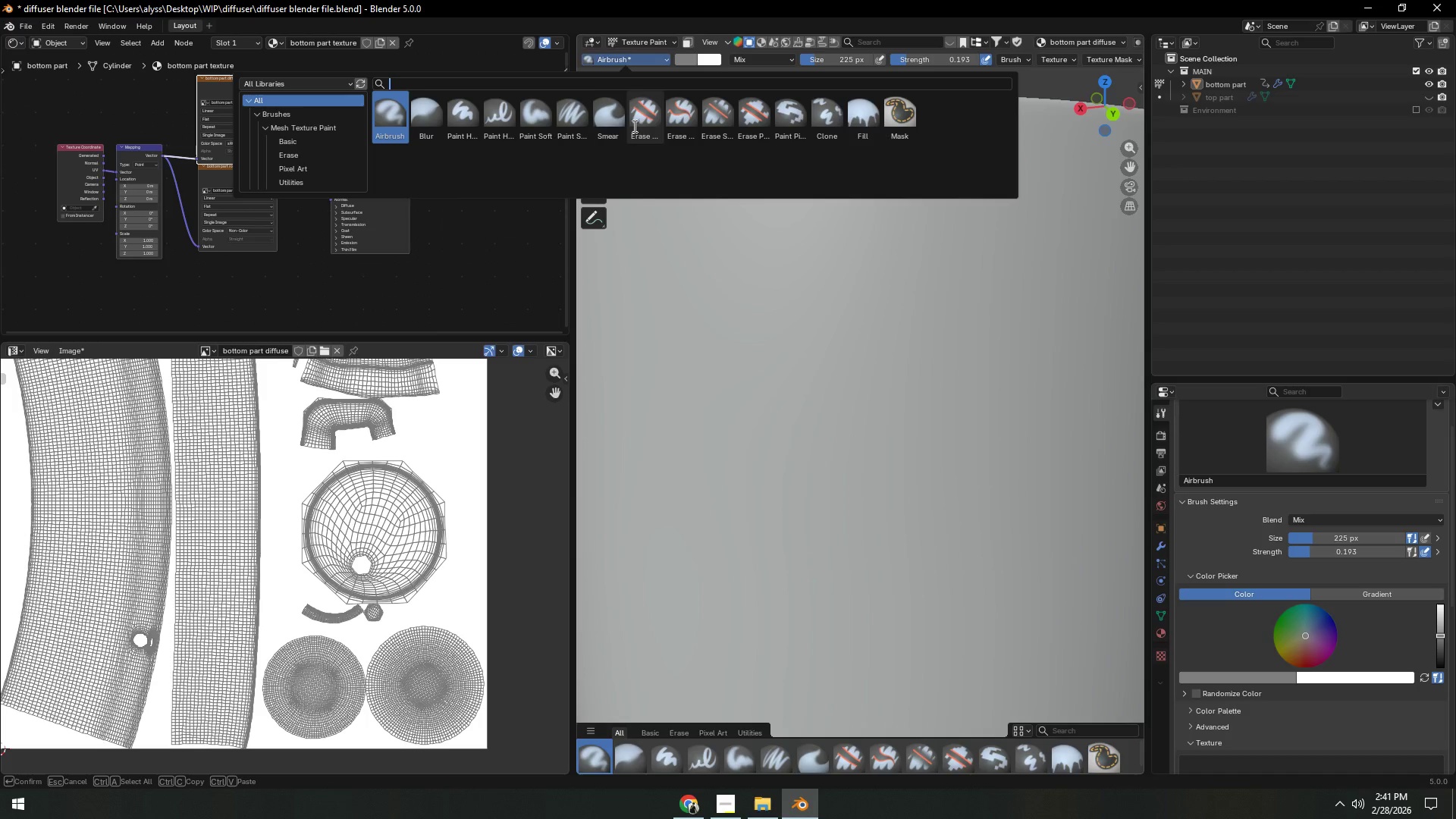 
mouse_move([492, 129])
 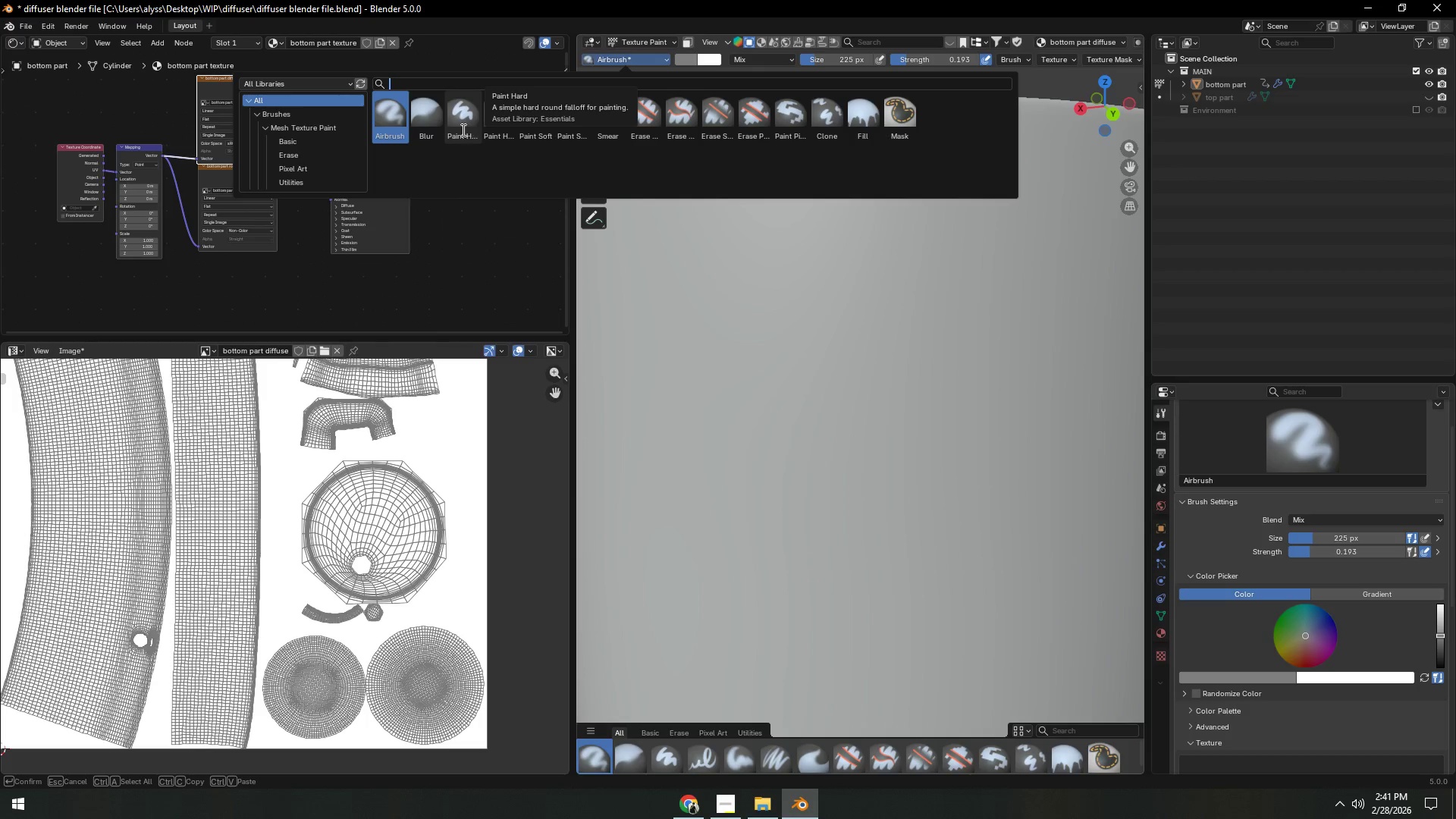 
left_click([462, 130])
 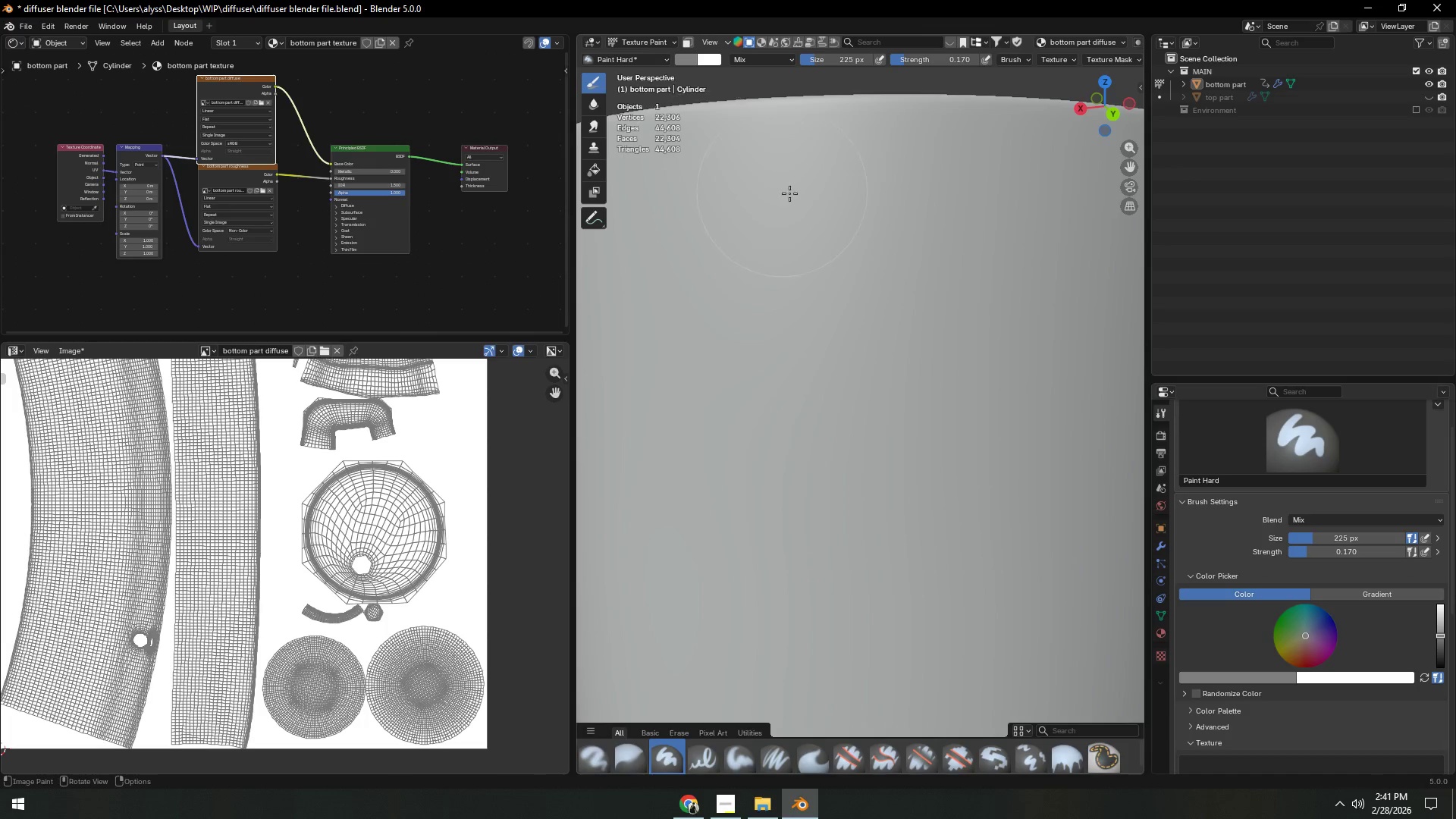 
scroll: coordinate [804, 196], scroll_direction: down, amount: 5.0
 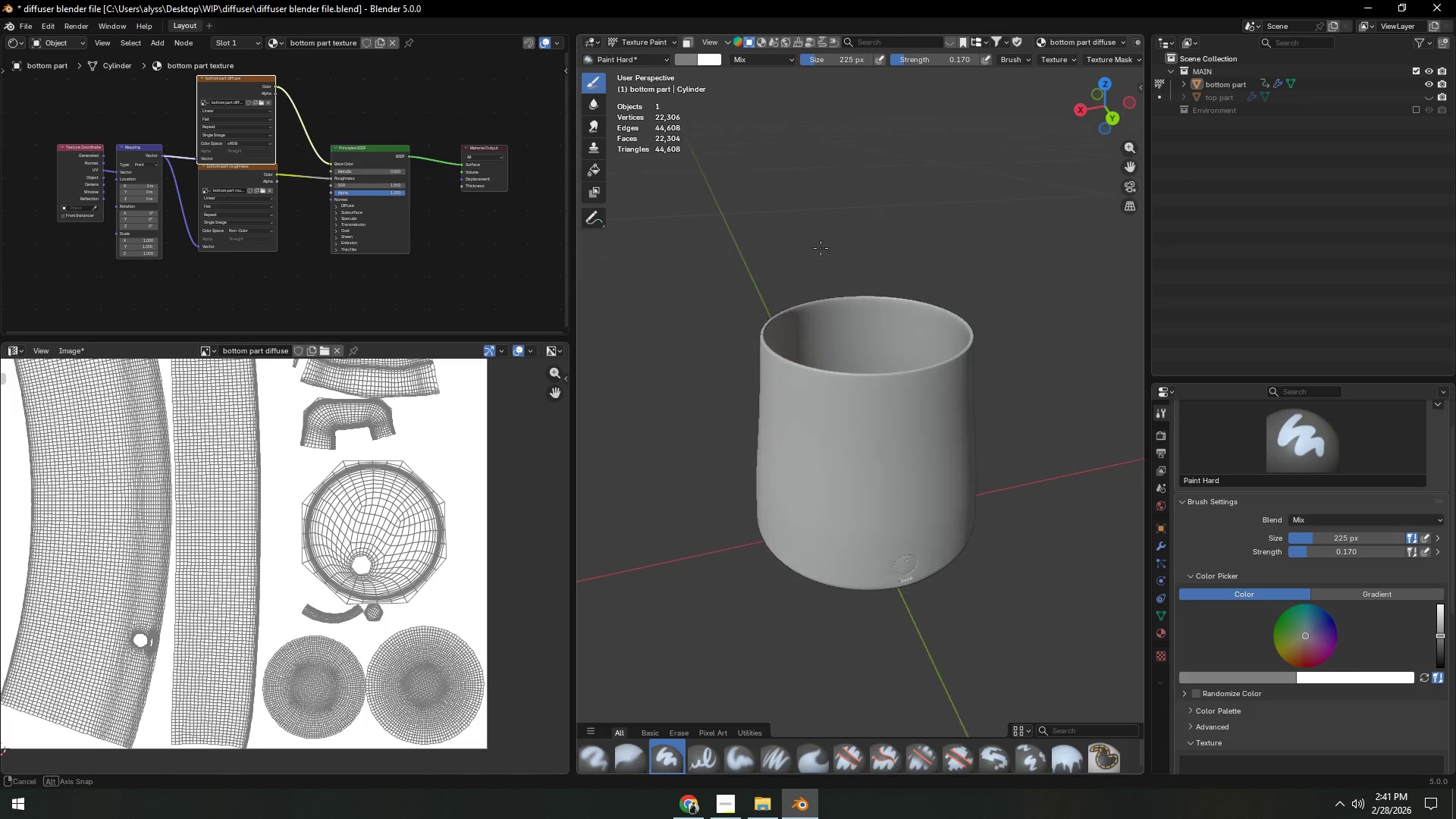 
scroll: coordinate [838, 338], scroll_direction: up, amount: 4.0
 